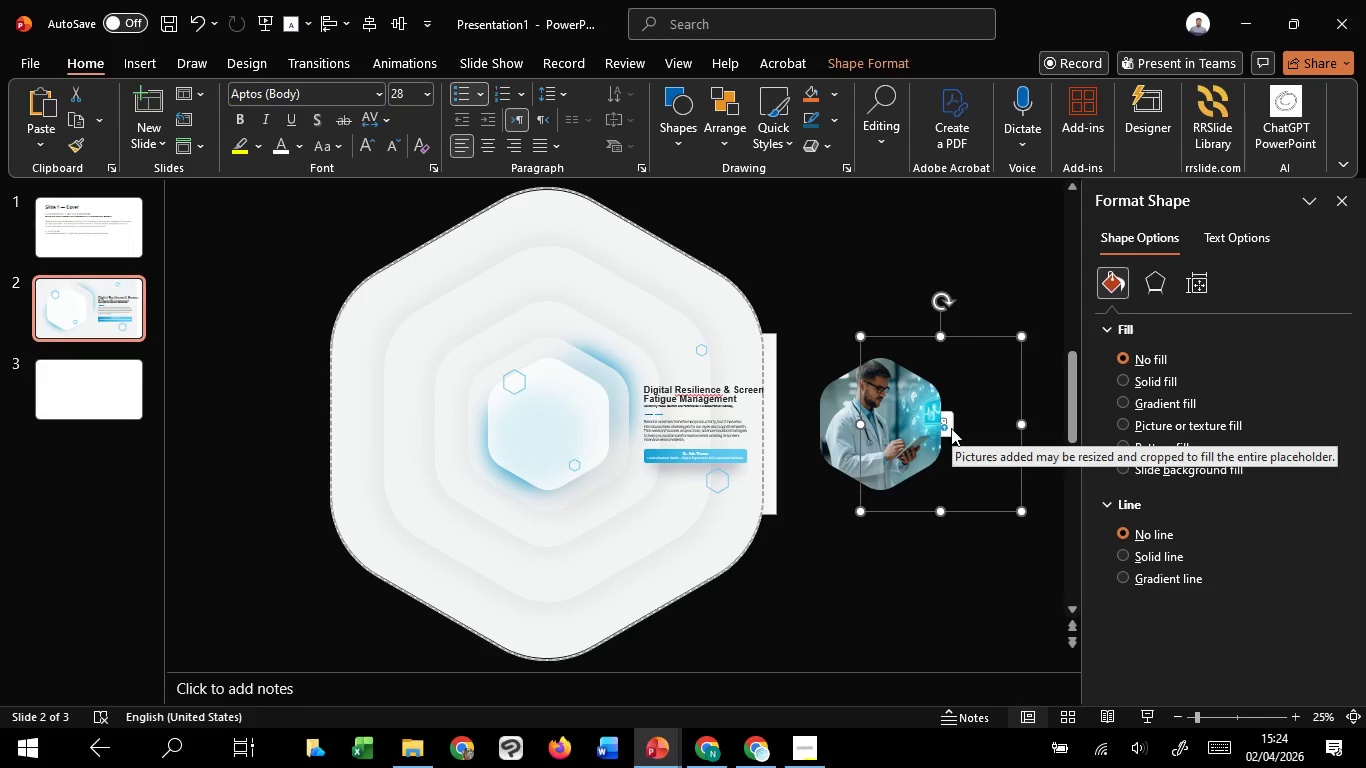 
left_click([951, 428])
 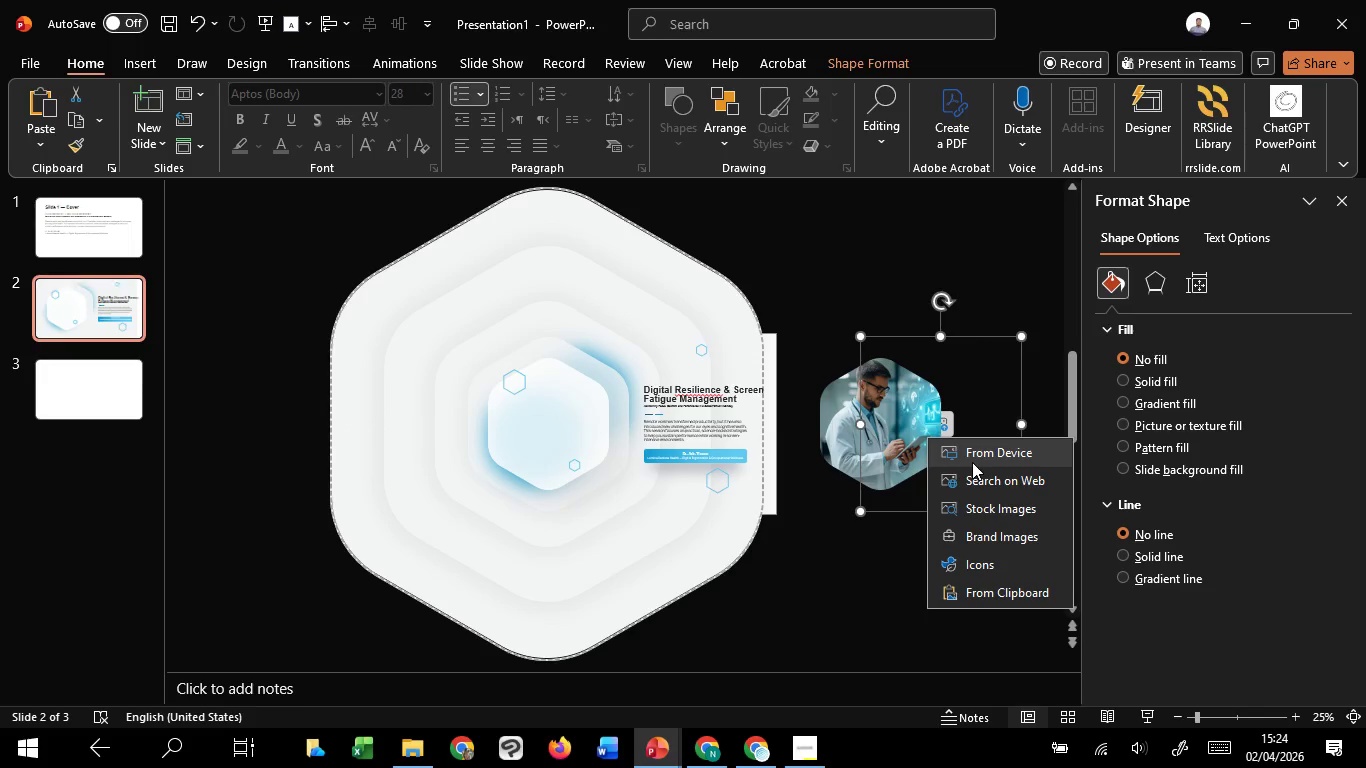 
left_click([972, 462])
 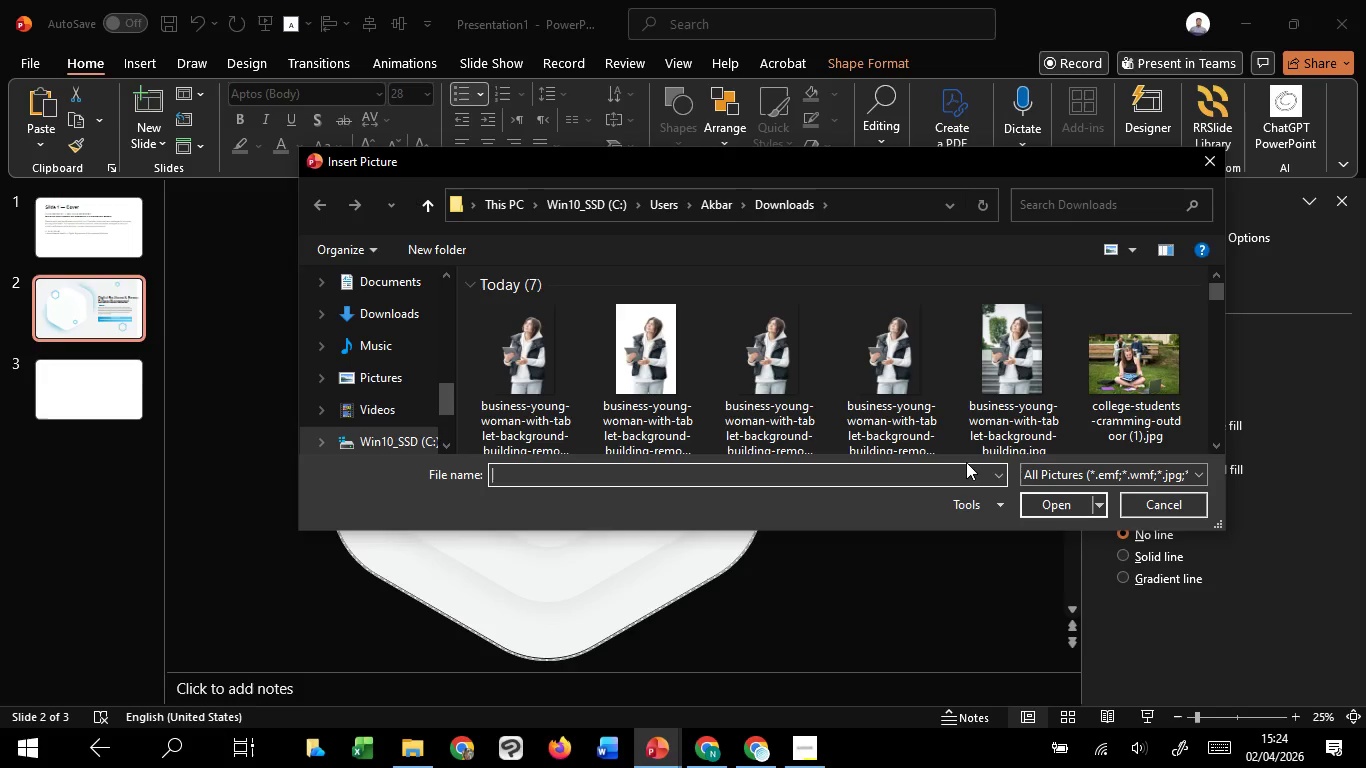 
wait(12.14)
 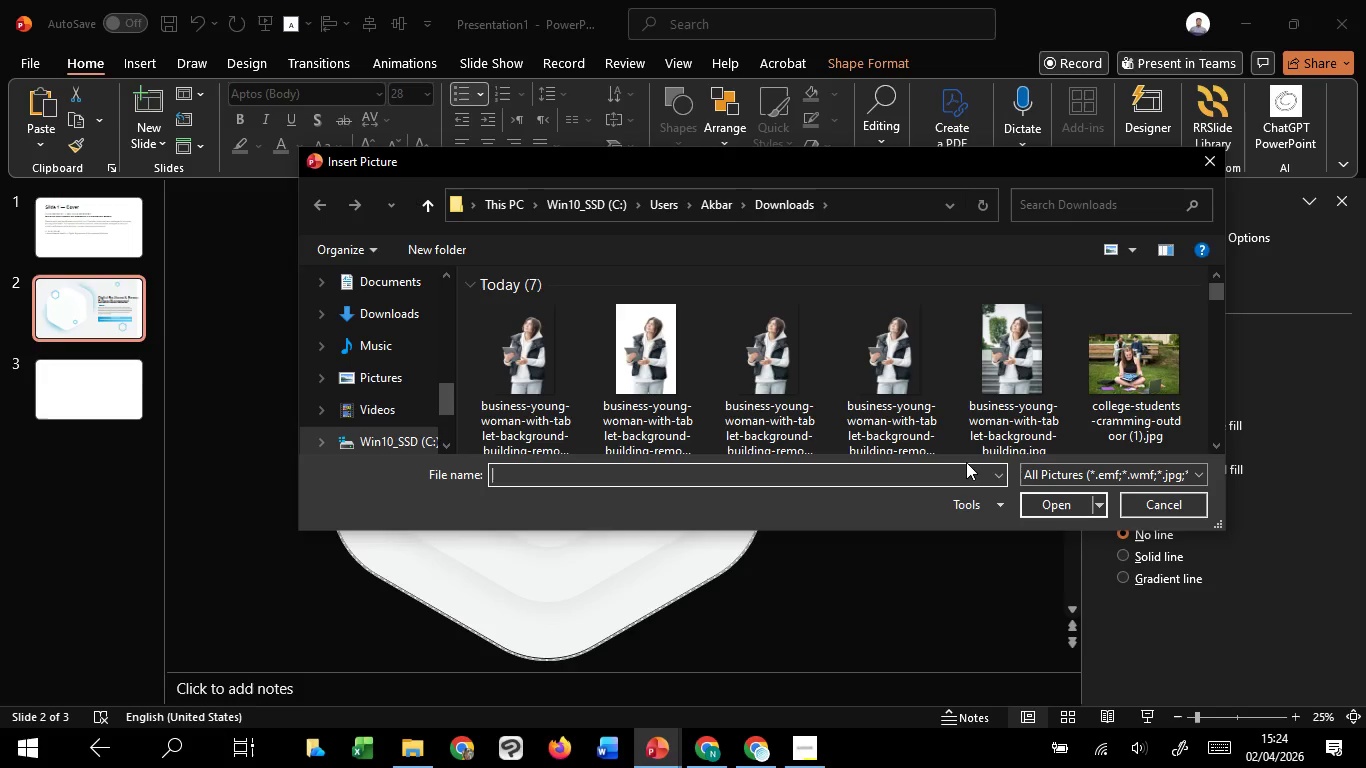 
scroll: coordinate [694, 385], scroll_direction: down, amount: 6.0
 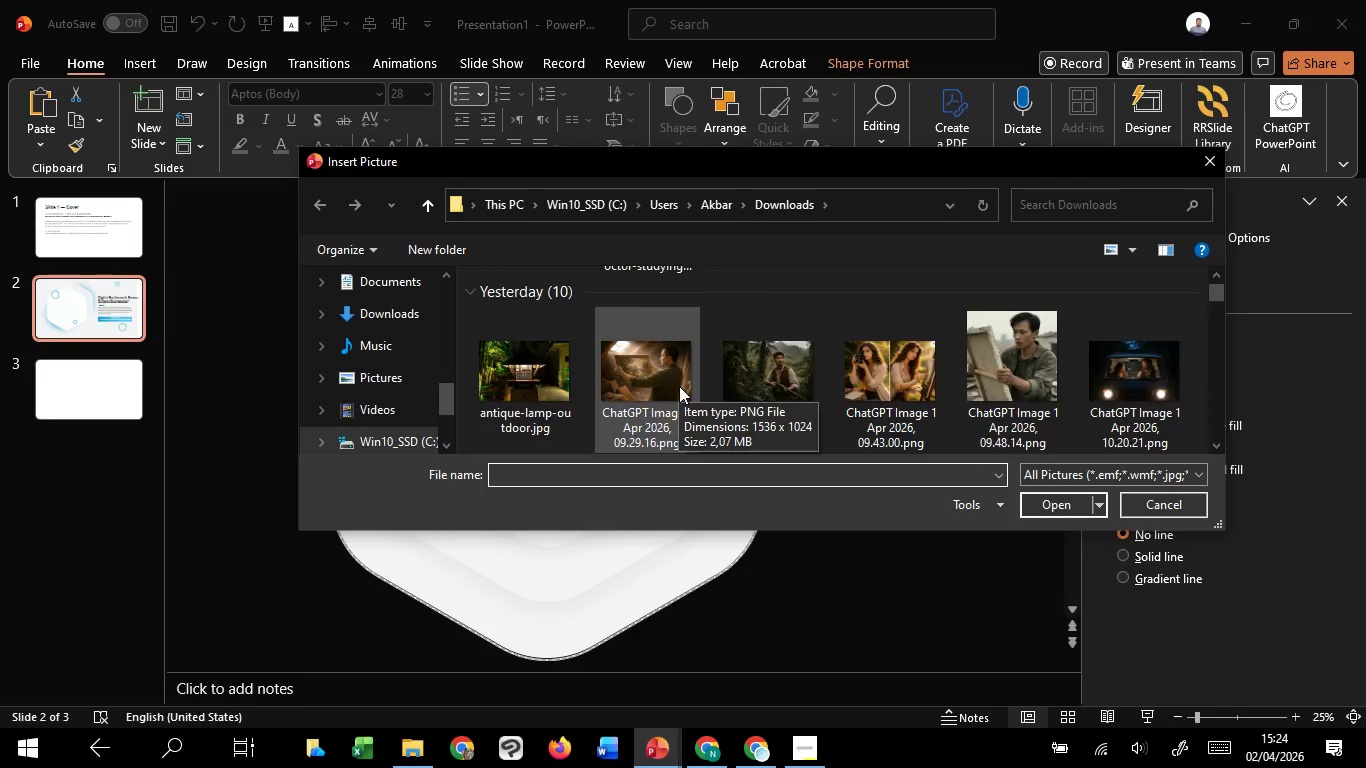 
scroll: coordinate [681, 386], scroll_direction: up, amount: 2.0
 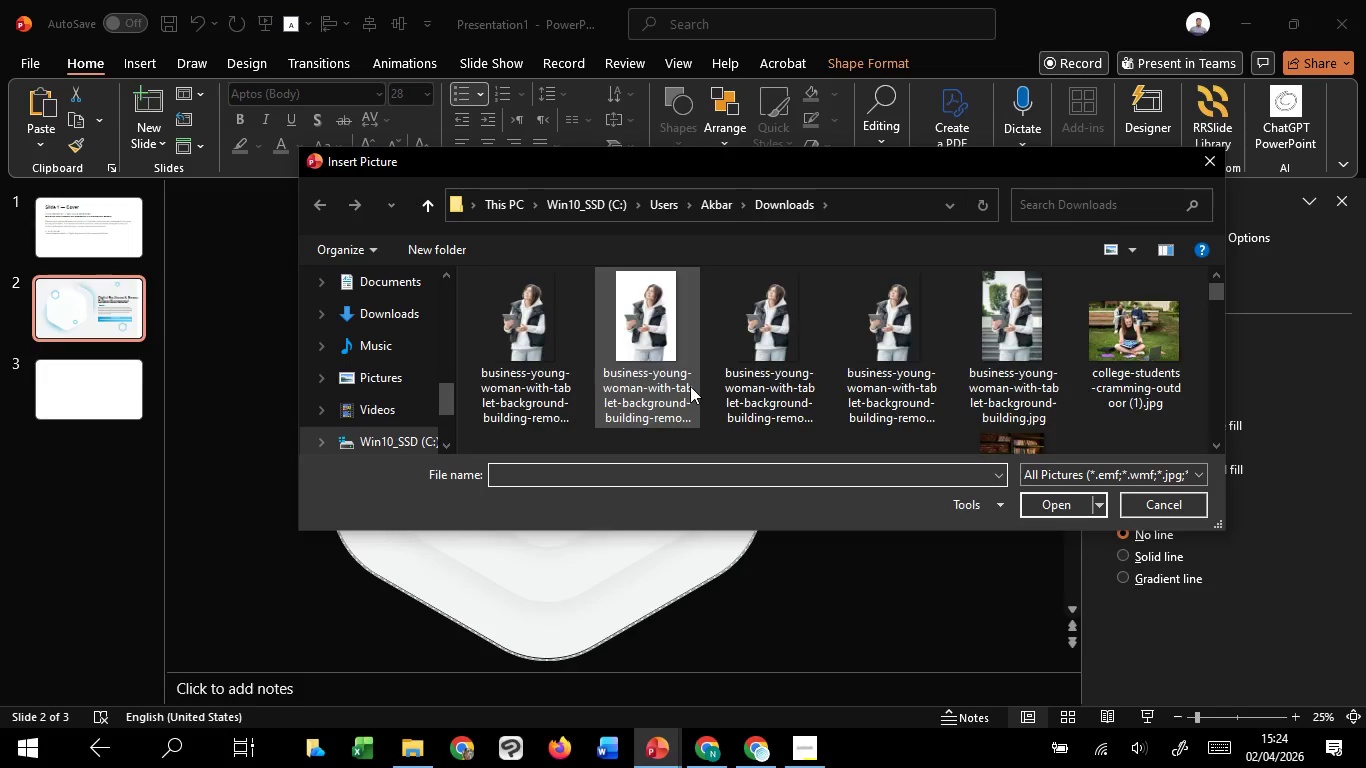 
scroll: coordinate [692, 386], scroll_direction: down, amount: 2.0
 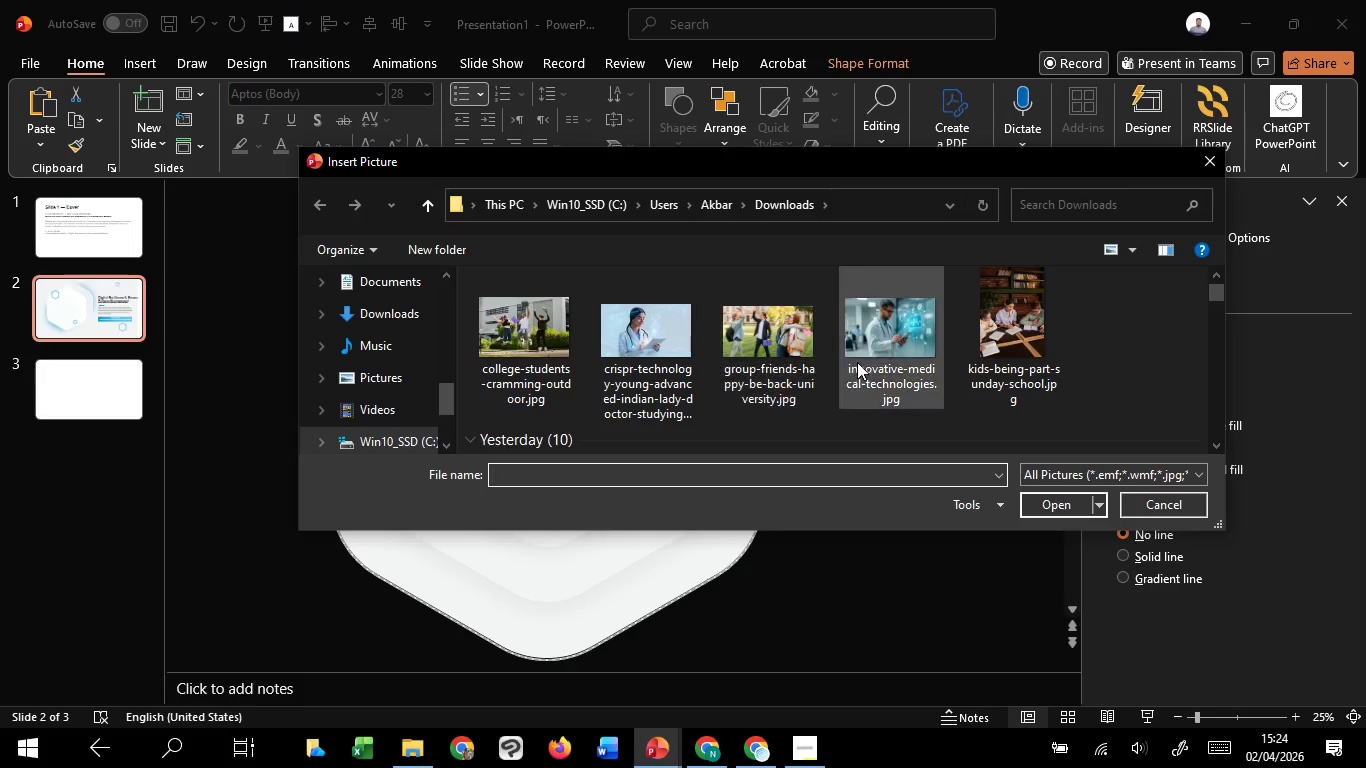 
left_click([857, 362])
 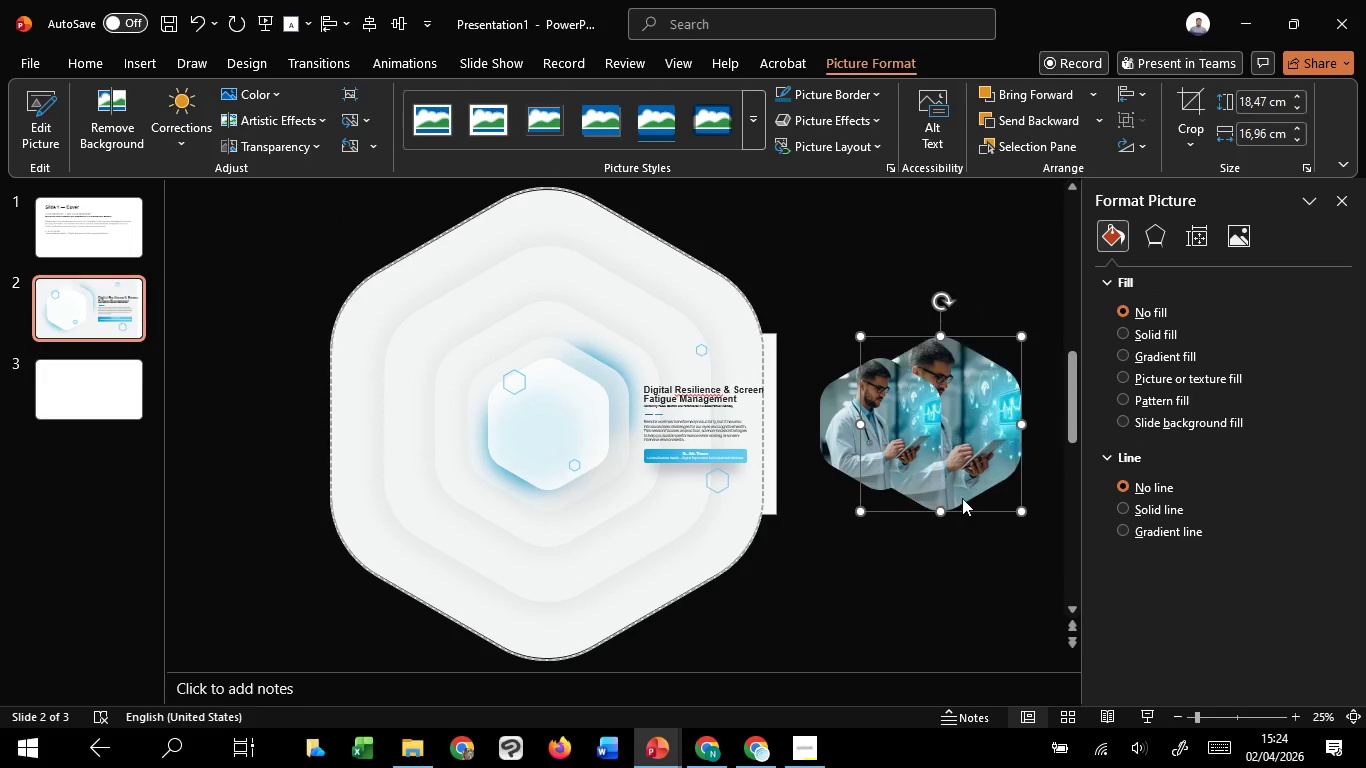 
hold_key(key=ShiftLeft, duration=1.41)
left_click([915, 430])
 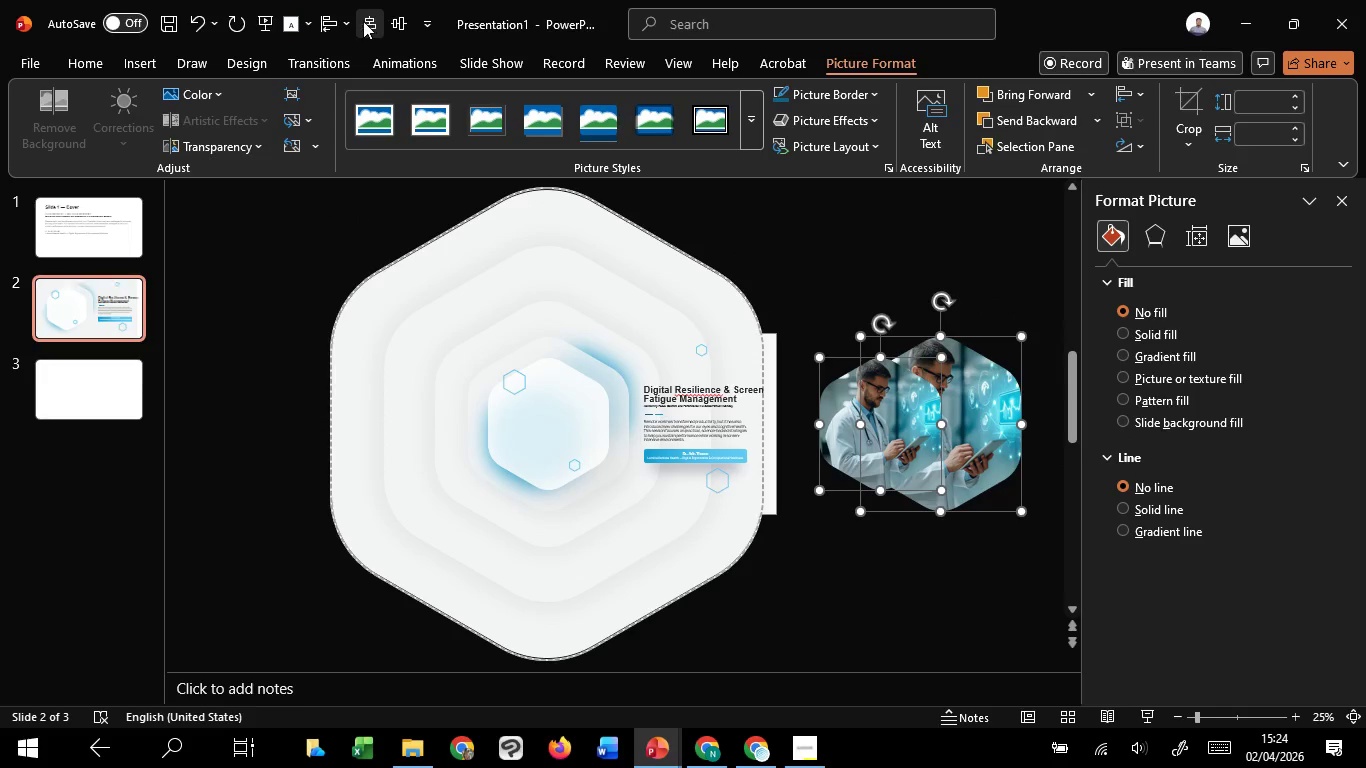 
left_click([362, 21])
 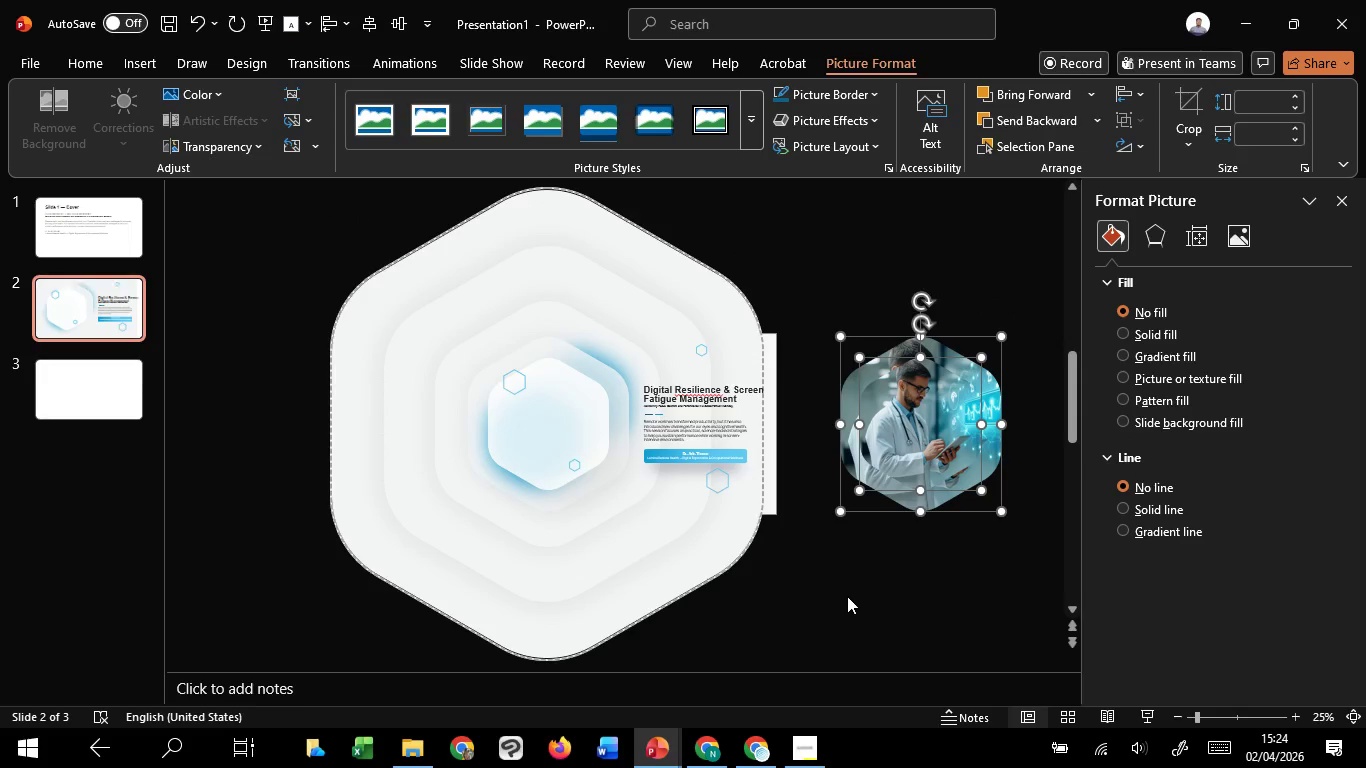 
left_click([847, 596])
 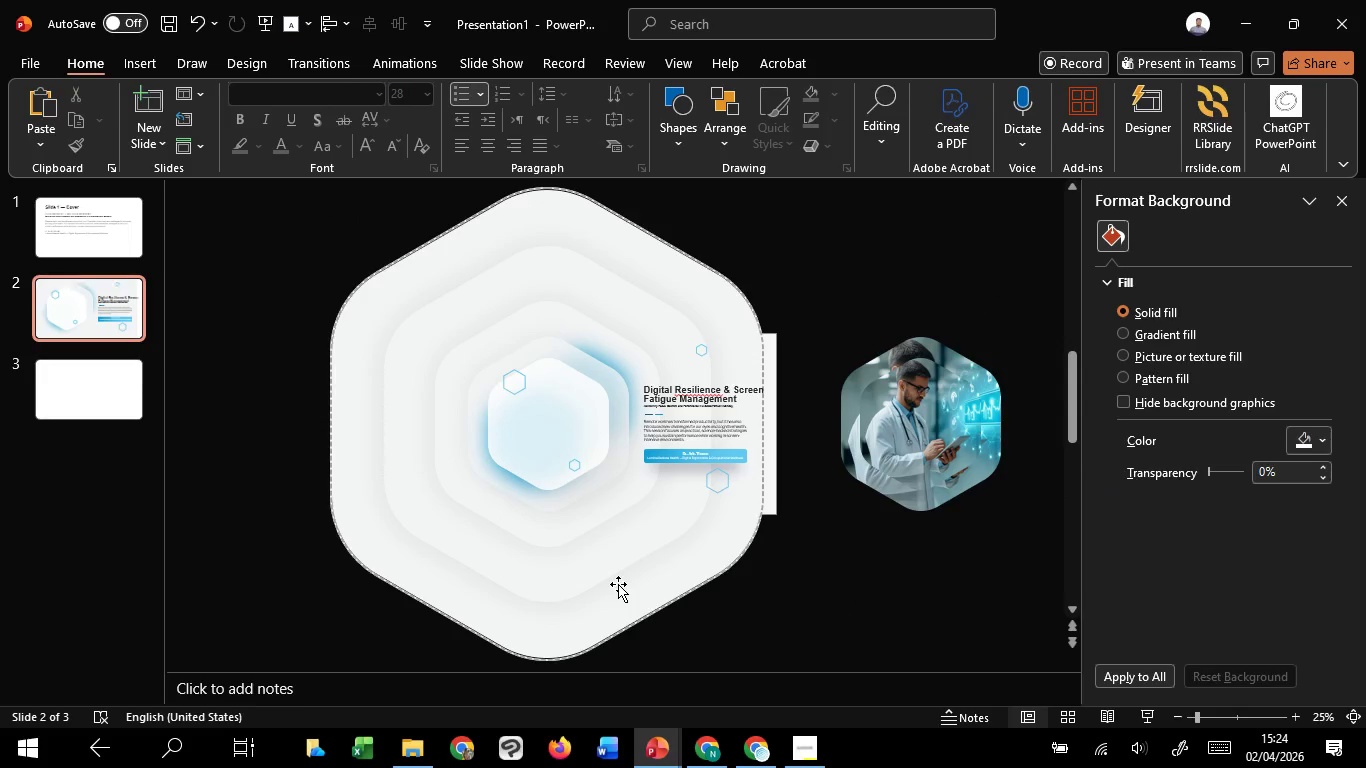 
left_click([618, 595])
 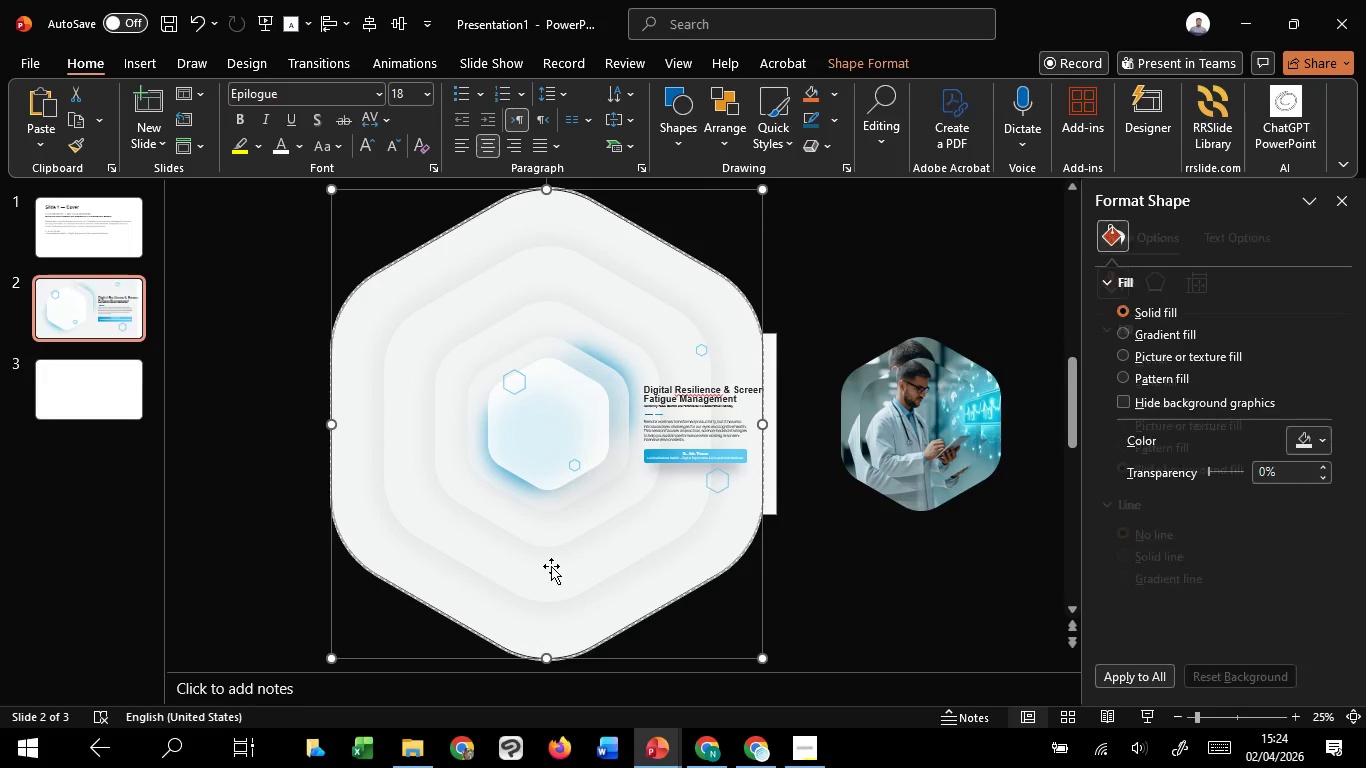 
hold_key(key=ShiftLeft, duration=1.52)
left_click([551, 566])
 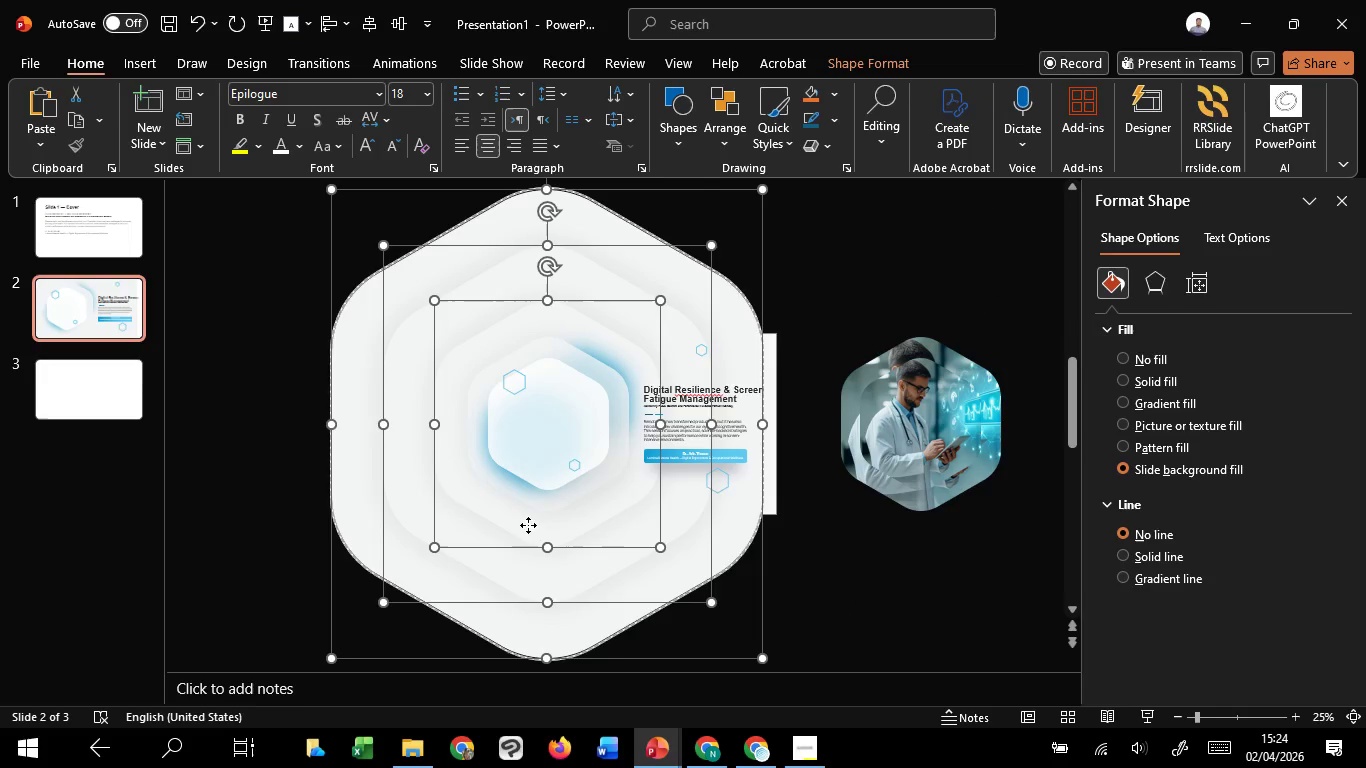 
left_click([528, 525])
 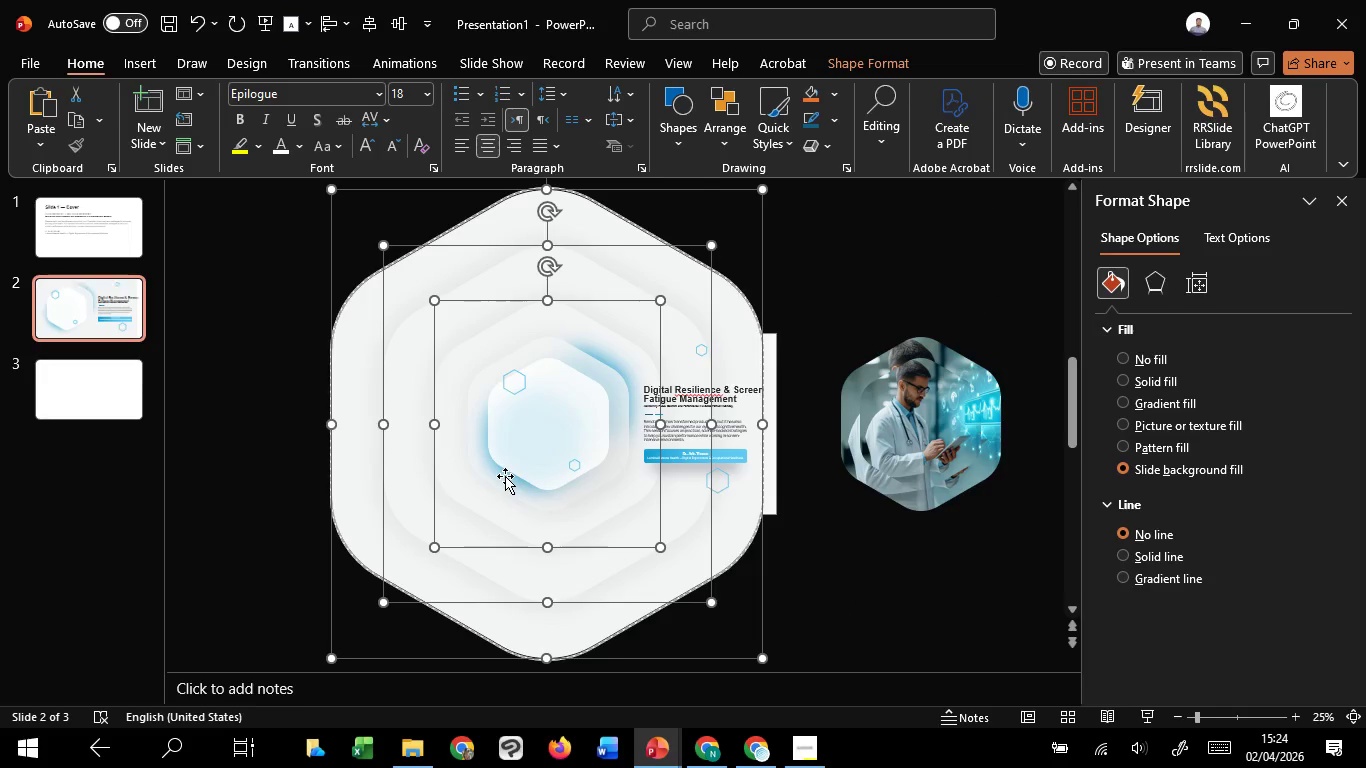 
hold_key(key=ShiftLeft, duration=1.52)
left_click([504, 486])
 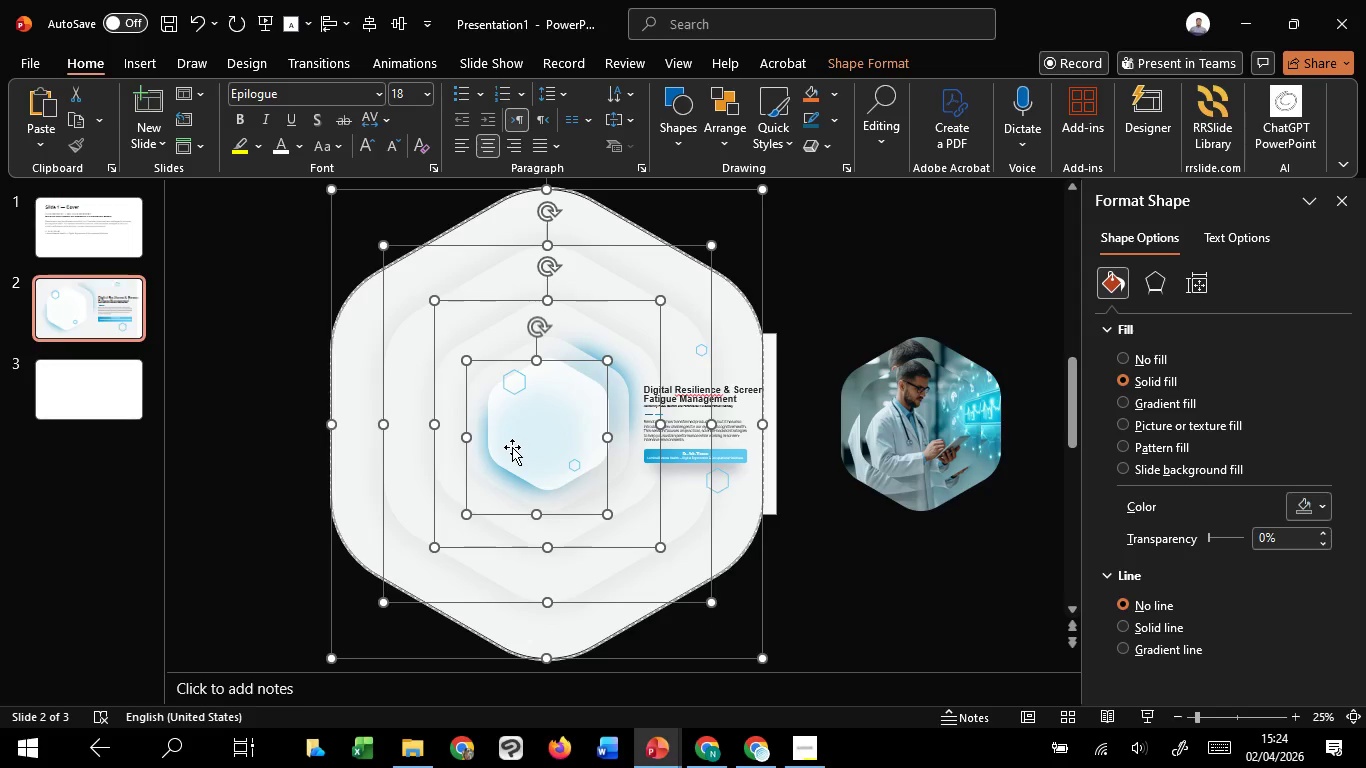 
hold_key(key=ShiftLeft, duration=1.5)
left_click([561, 404])
 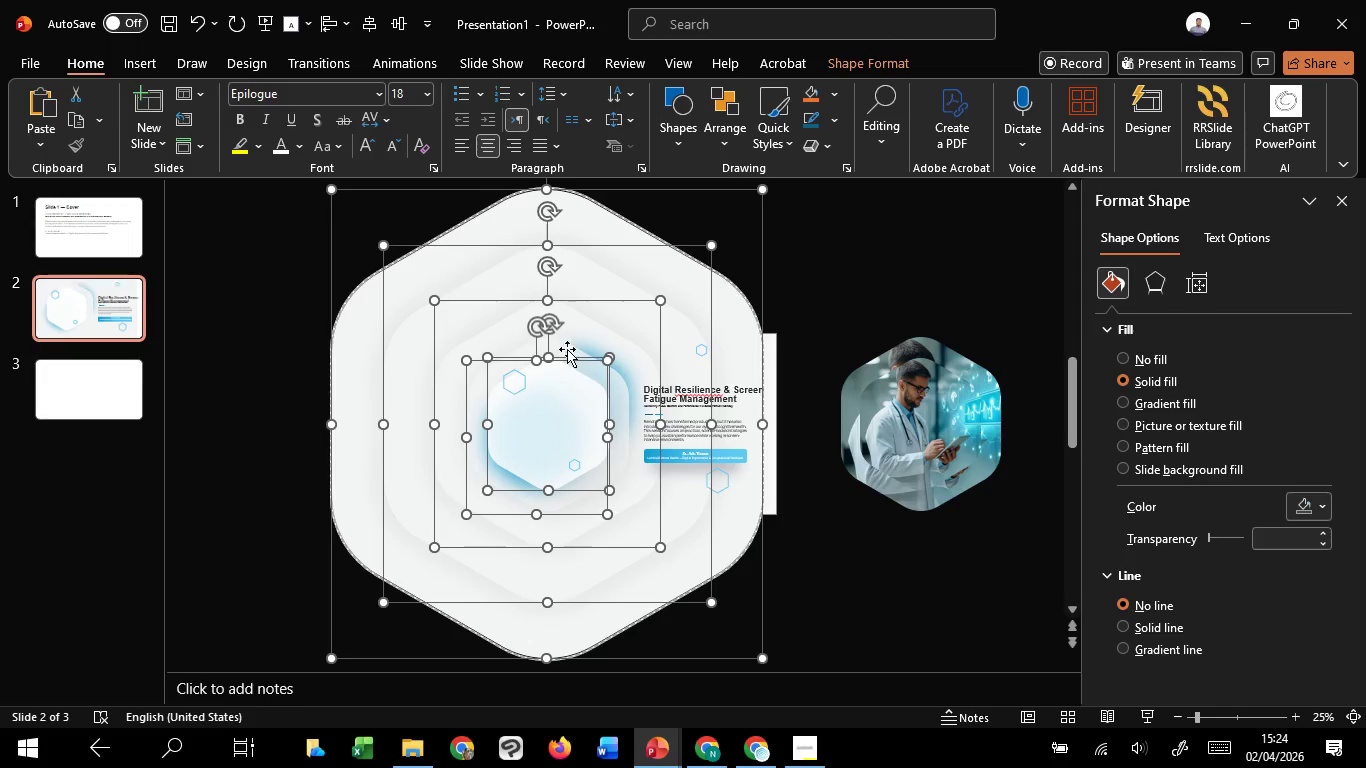 
hold_key(key=ShiftLeft, duration=1.5)
left_click([567, 347])
 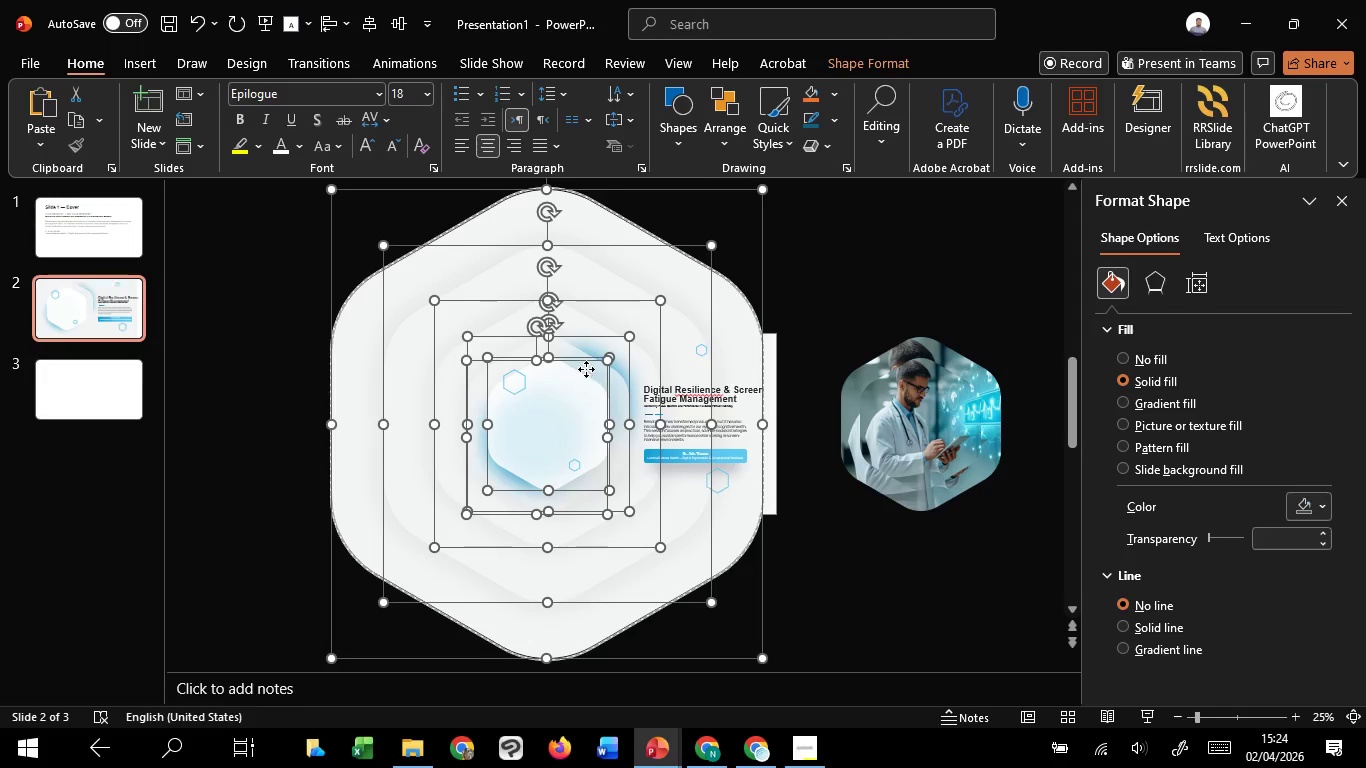 
left_click([586, 369])
 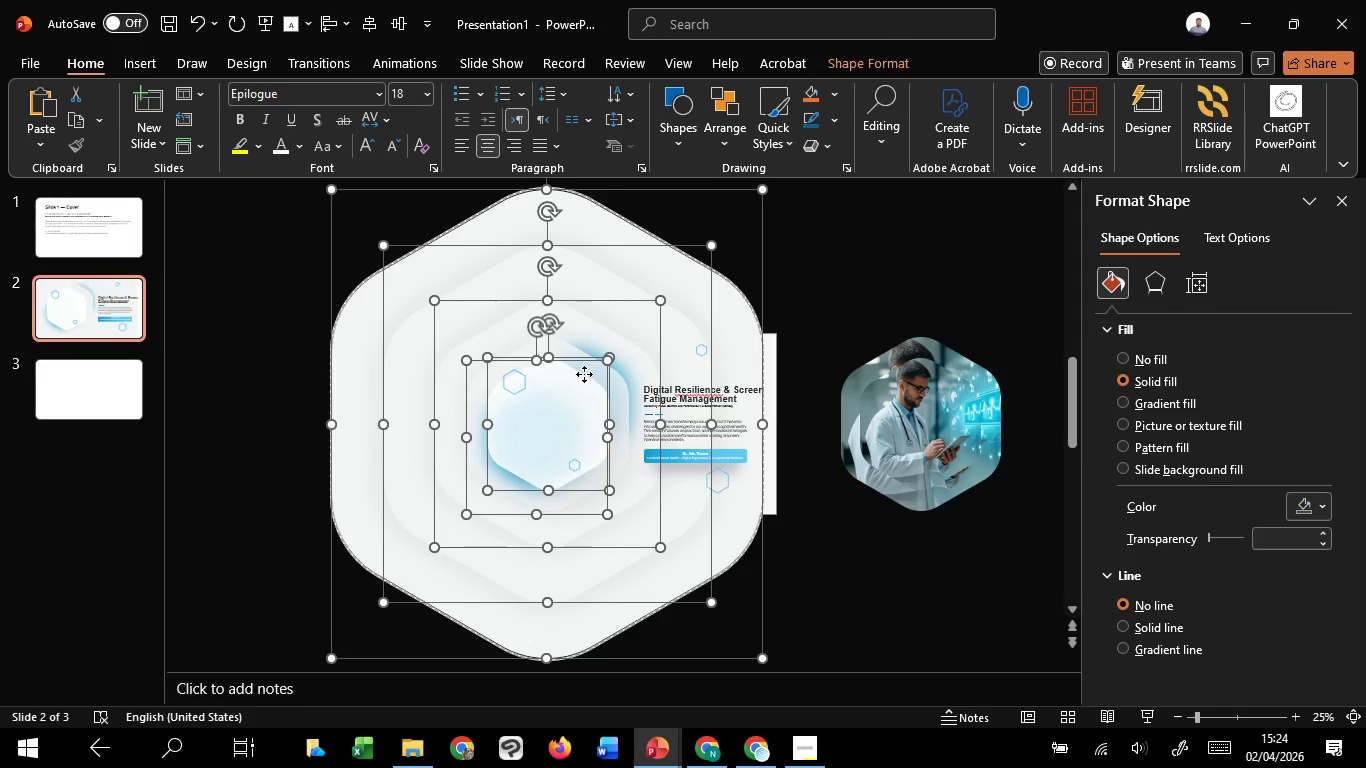 
left_click([584, 374])
 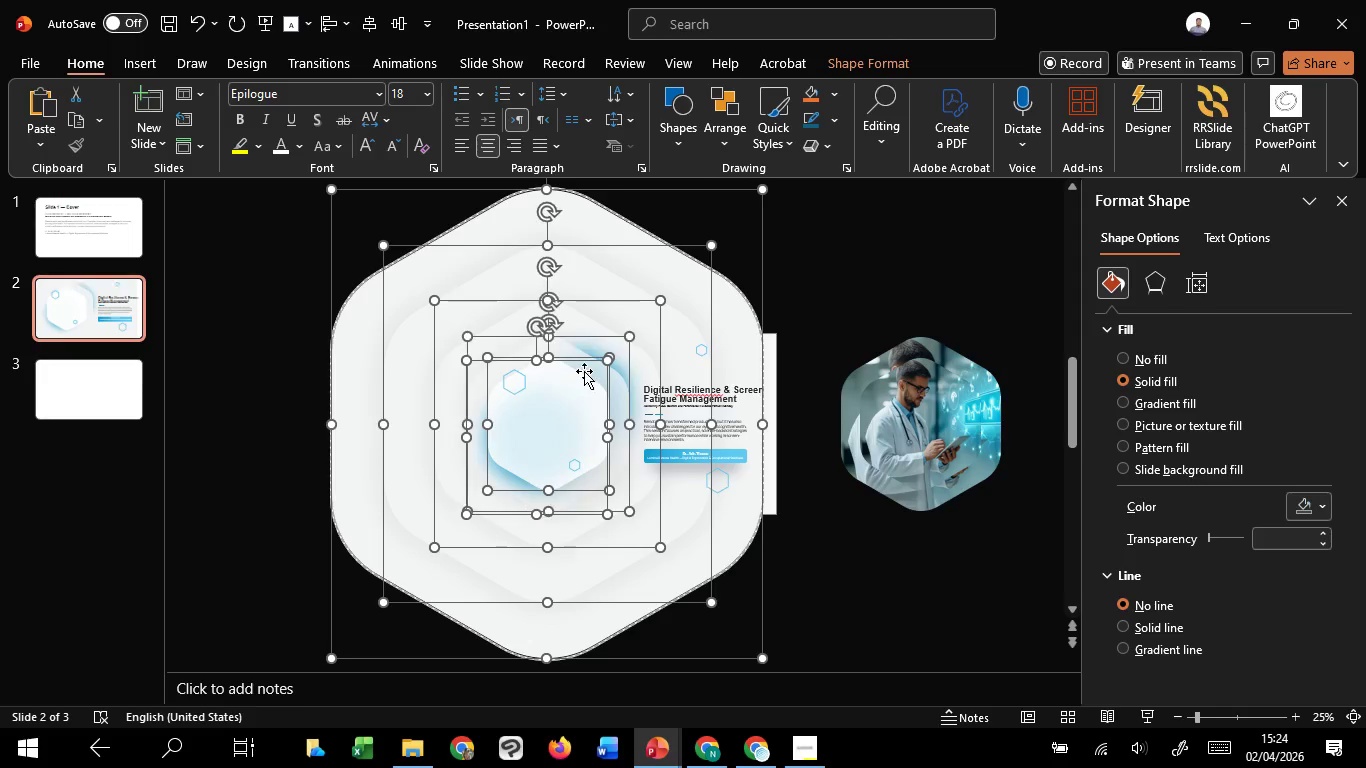 
hold_key(key=ShiftLeft, duration=1.5)
left_click([567, 347])
 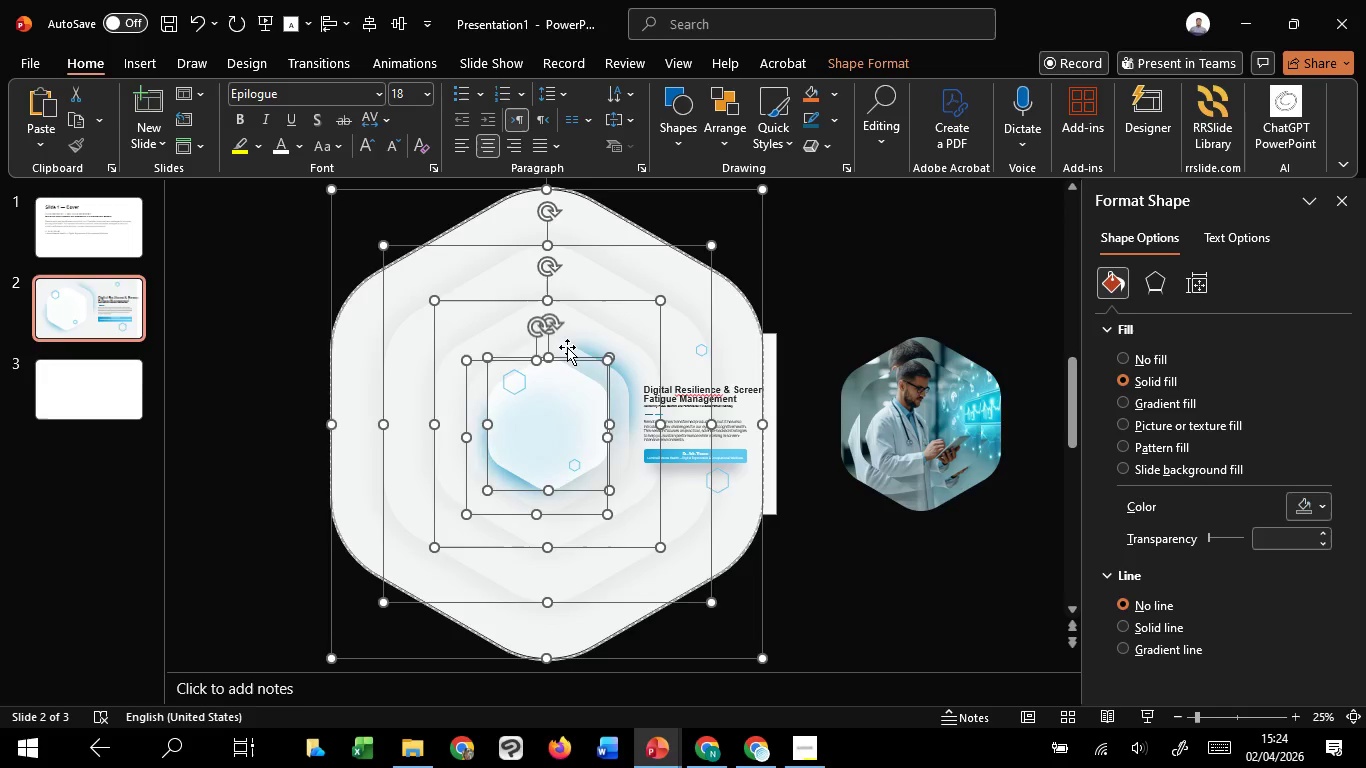 
hold_key(key=ShiftLeft, duration=1.01)
double_click([567, 347])
 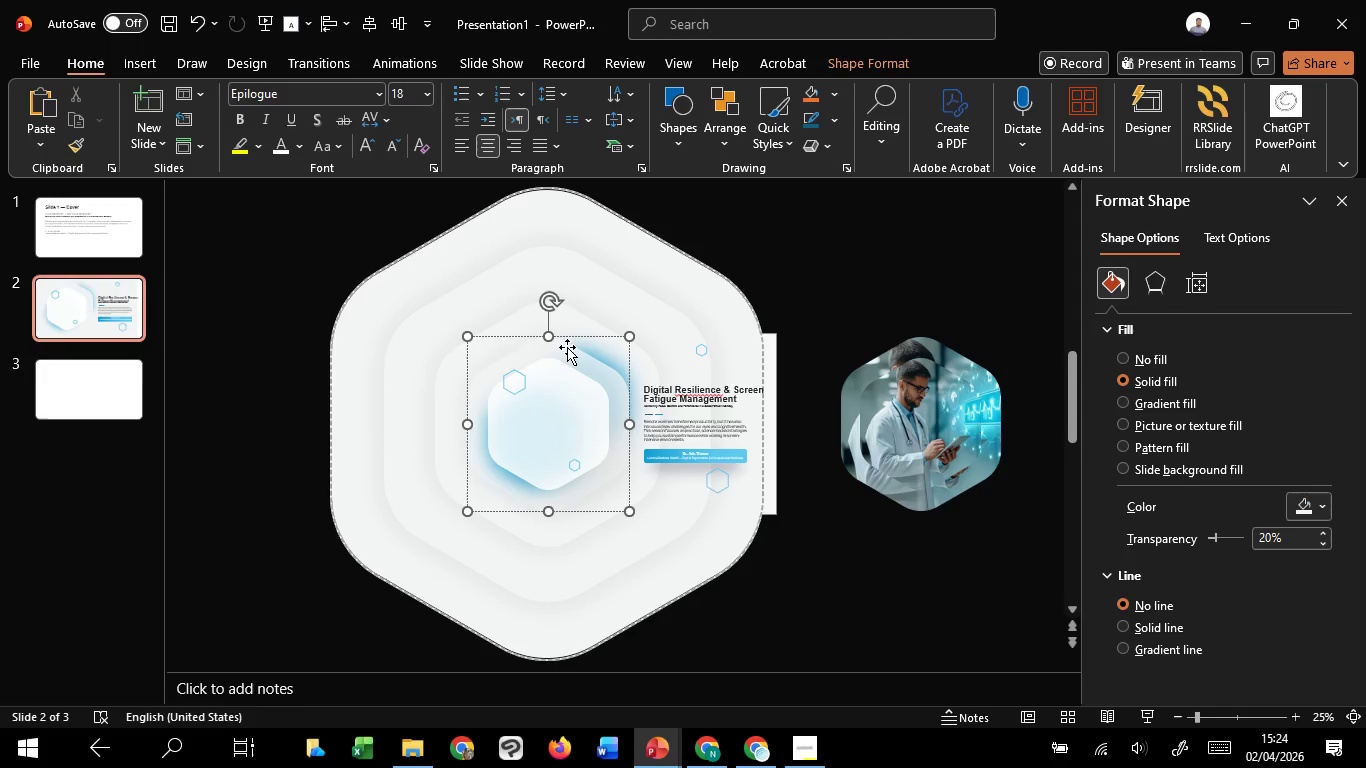 
hold_key(key=ControlLeft, duration=0.59)
 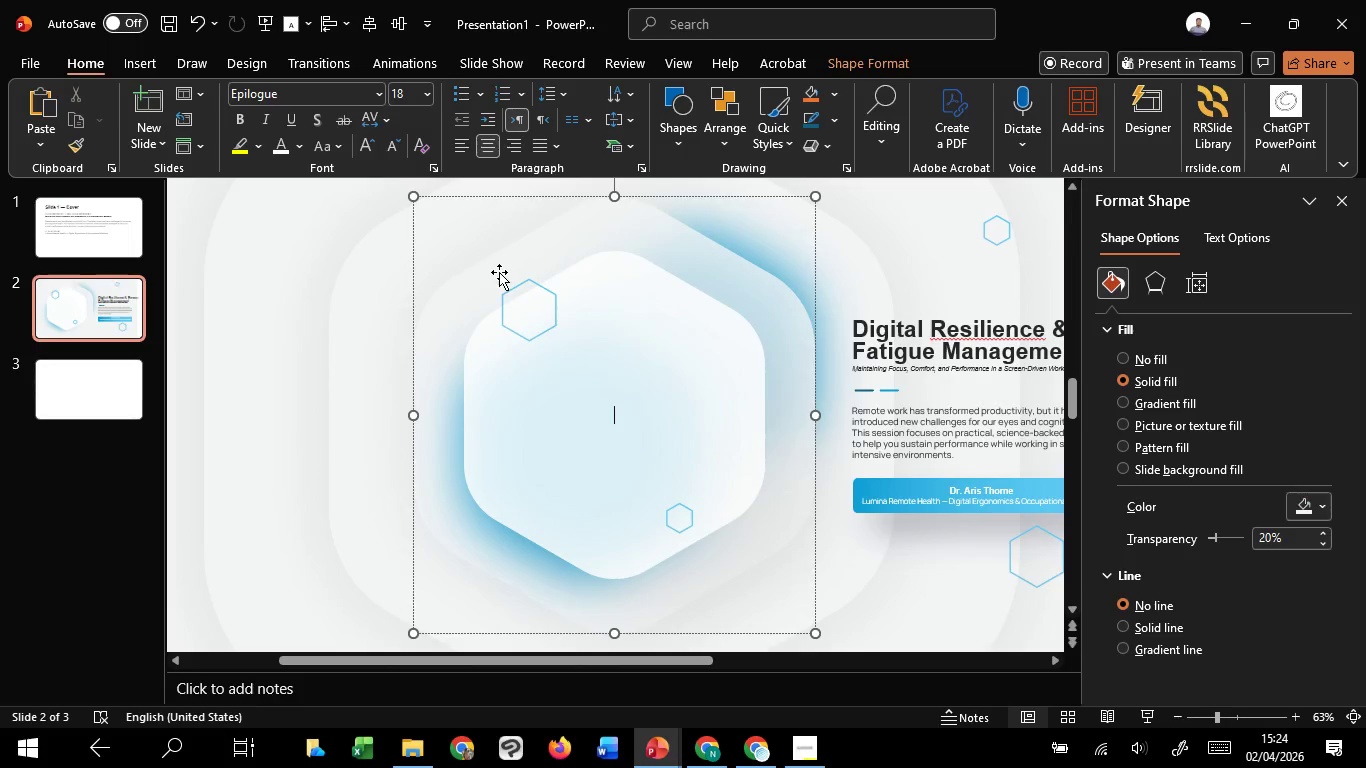 
hold_key(key=ControlLeft, duration=2.5)
 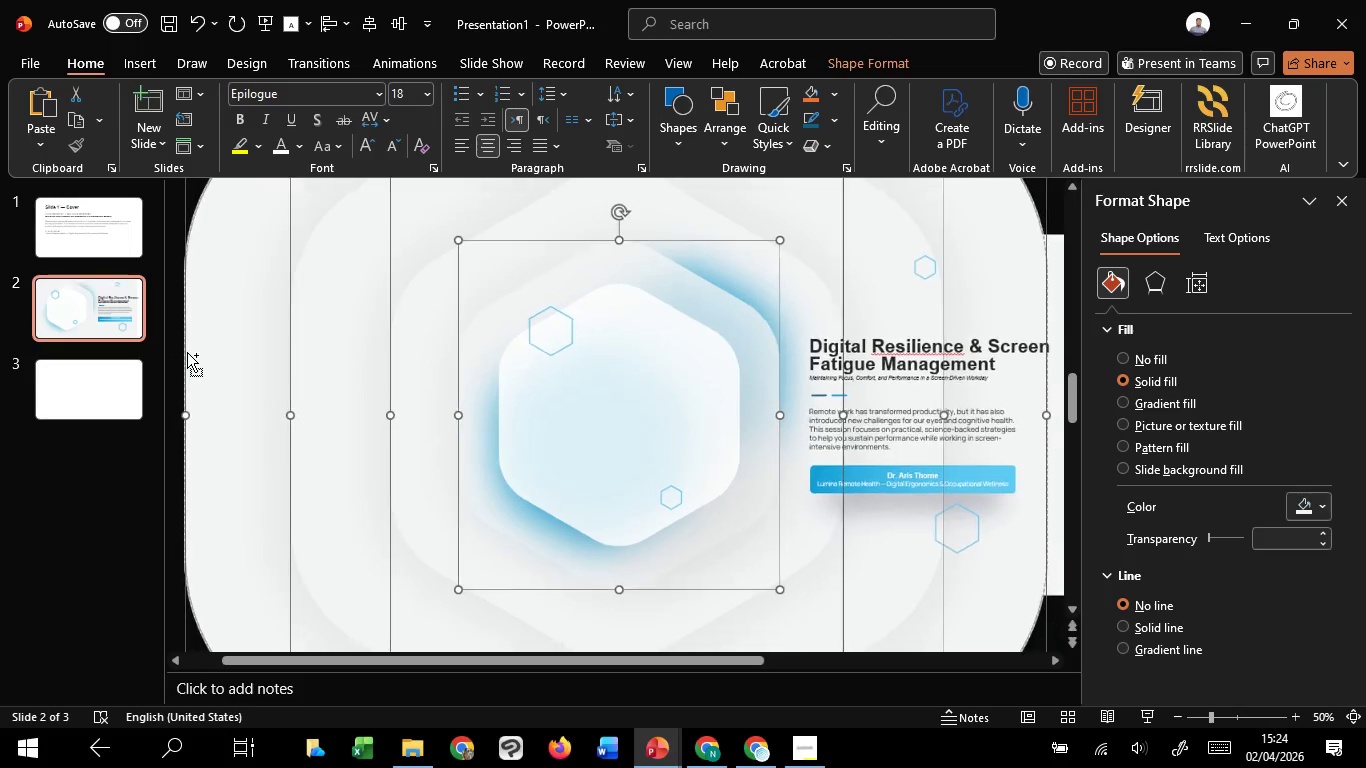 
scroll: coordinate [568, 347], scroll_direction: up, amount: 3.0
 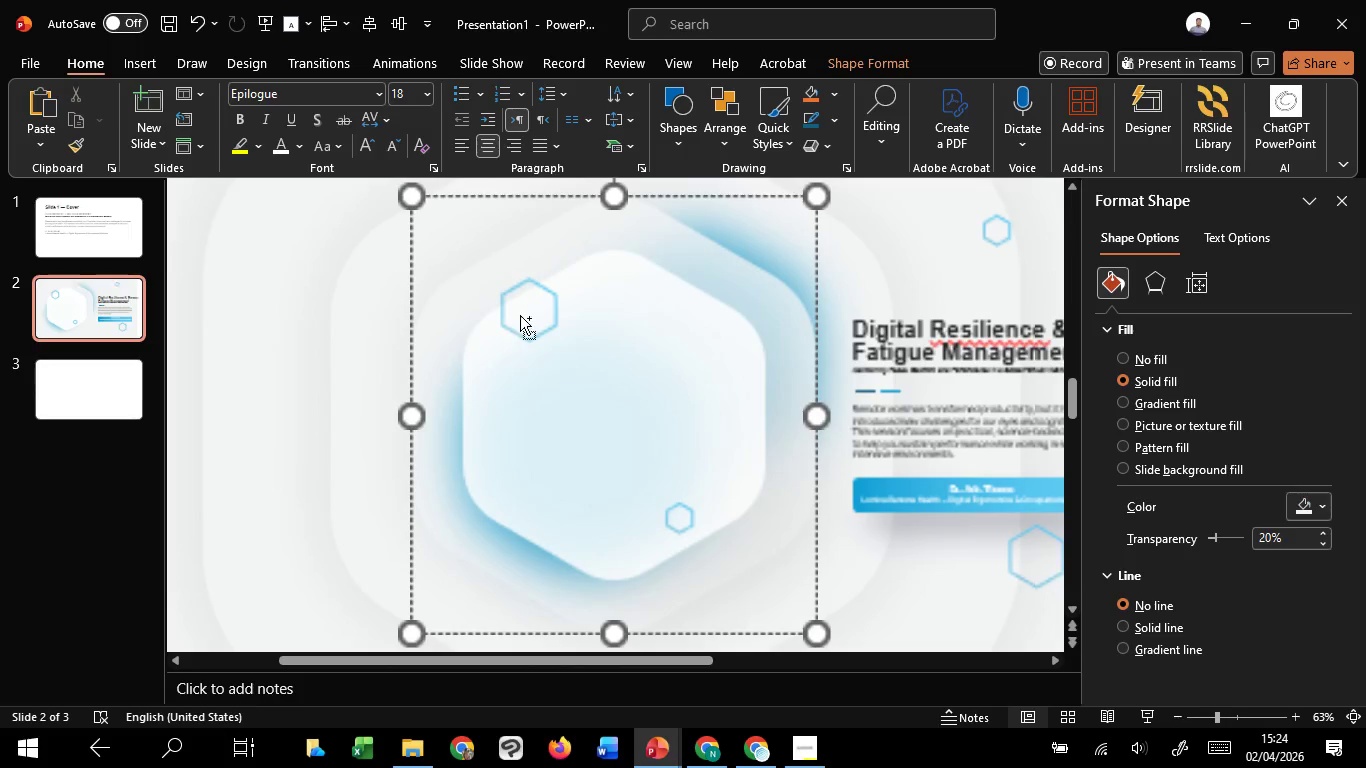 
left_click([499, 272])
 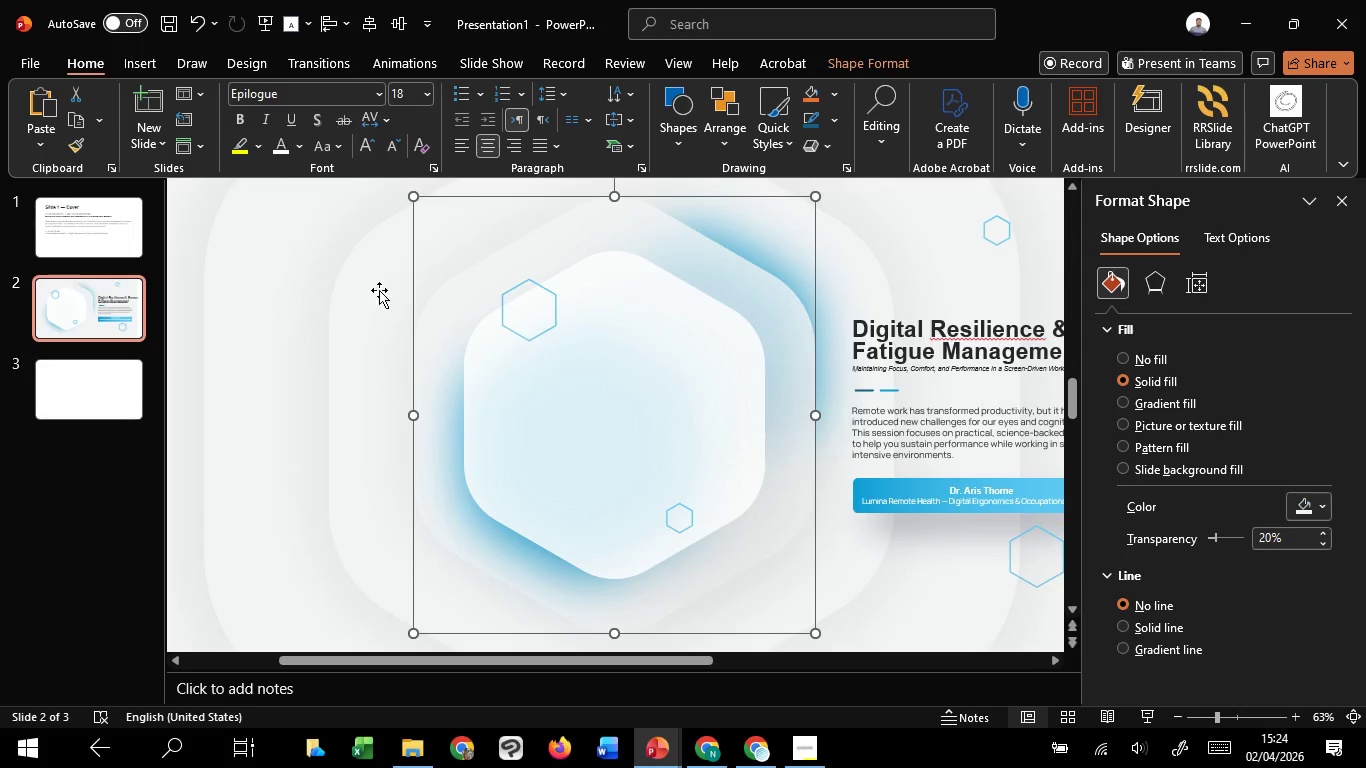 
hold_key(key=ShiftLeft, duration=1.36)
double_click([377, 290])
 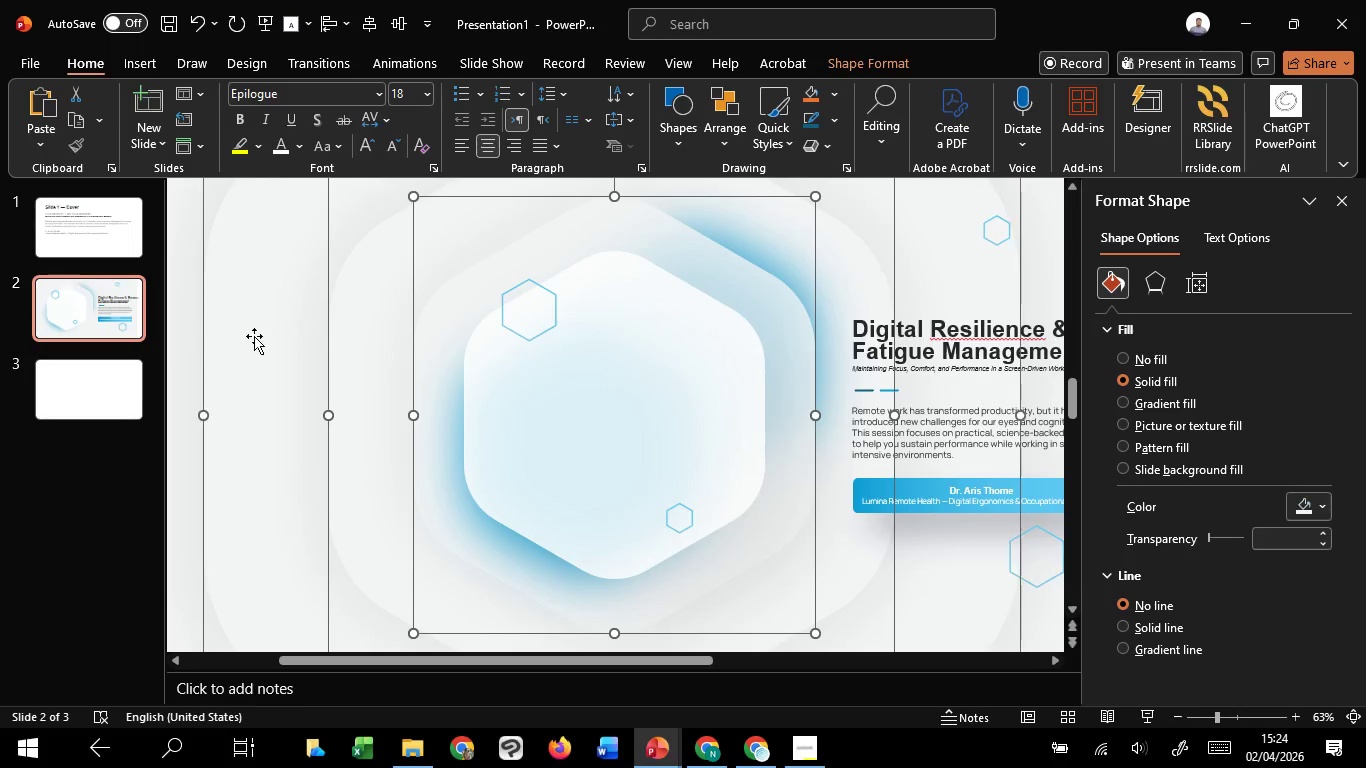 
triple_click([275, 323])
 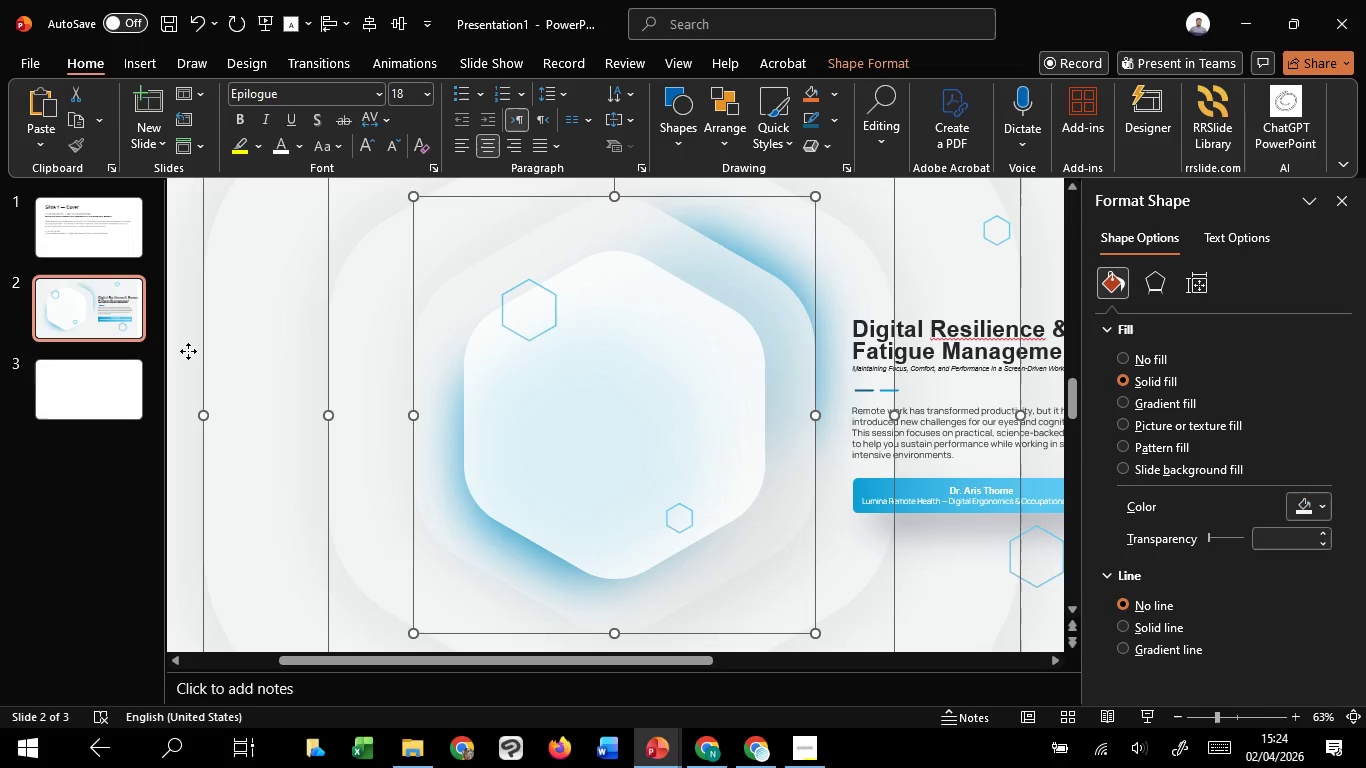 
left_click([188, 351])
 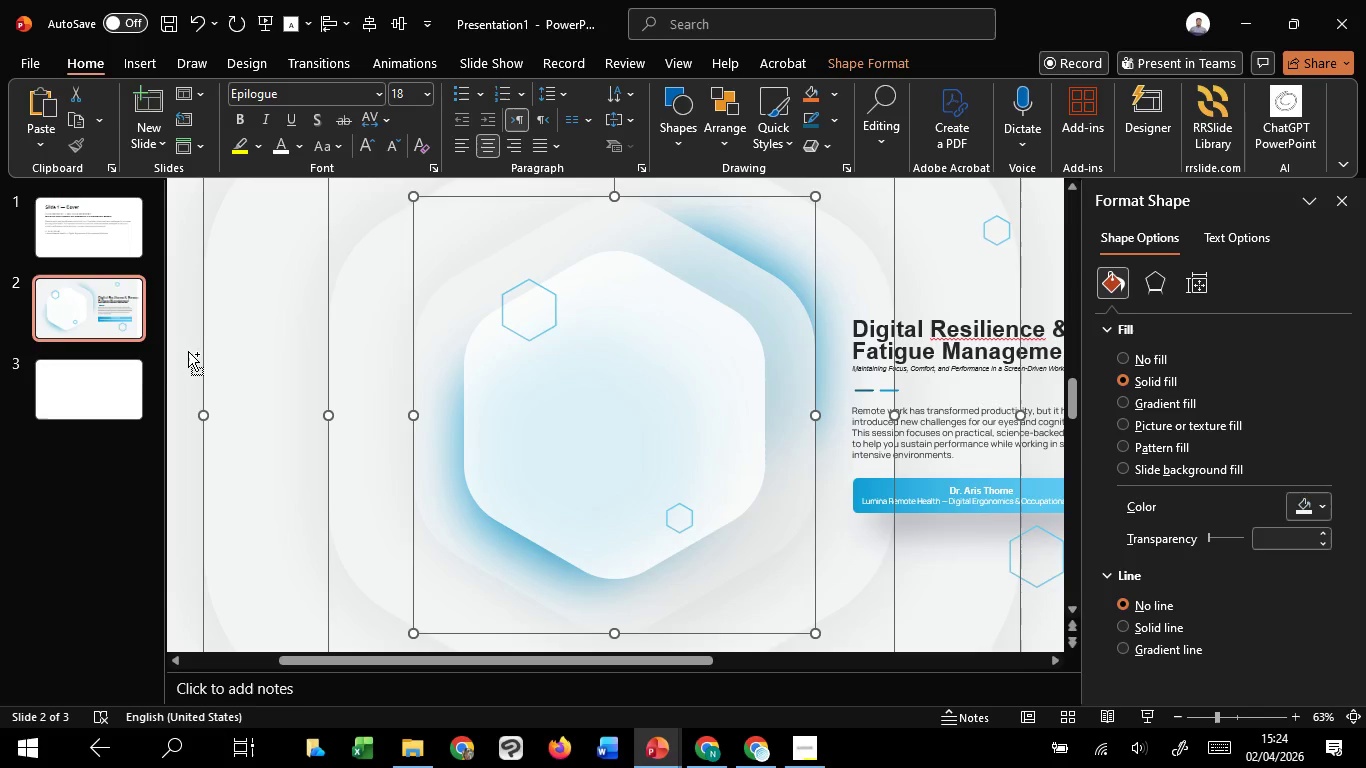 
hold_key(key=ControlLeft, duration=1.52)
scroll: coordinate [187, 352], scroll_direction: down, amount: 5.0
 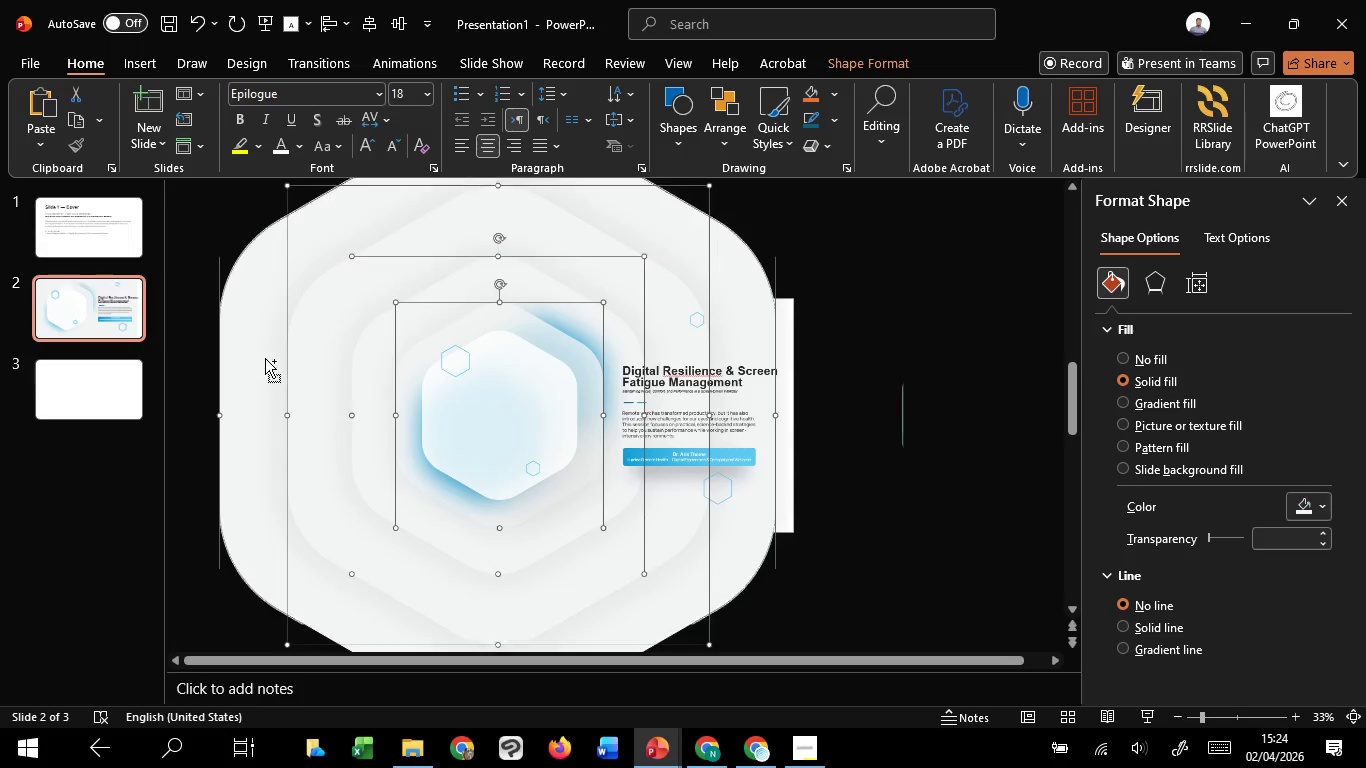 
hold_key(key=ControlLeft, duration=1.5)
 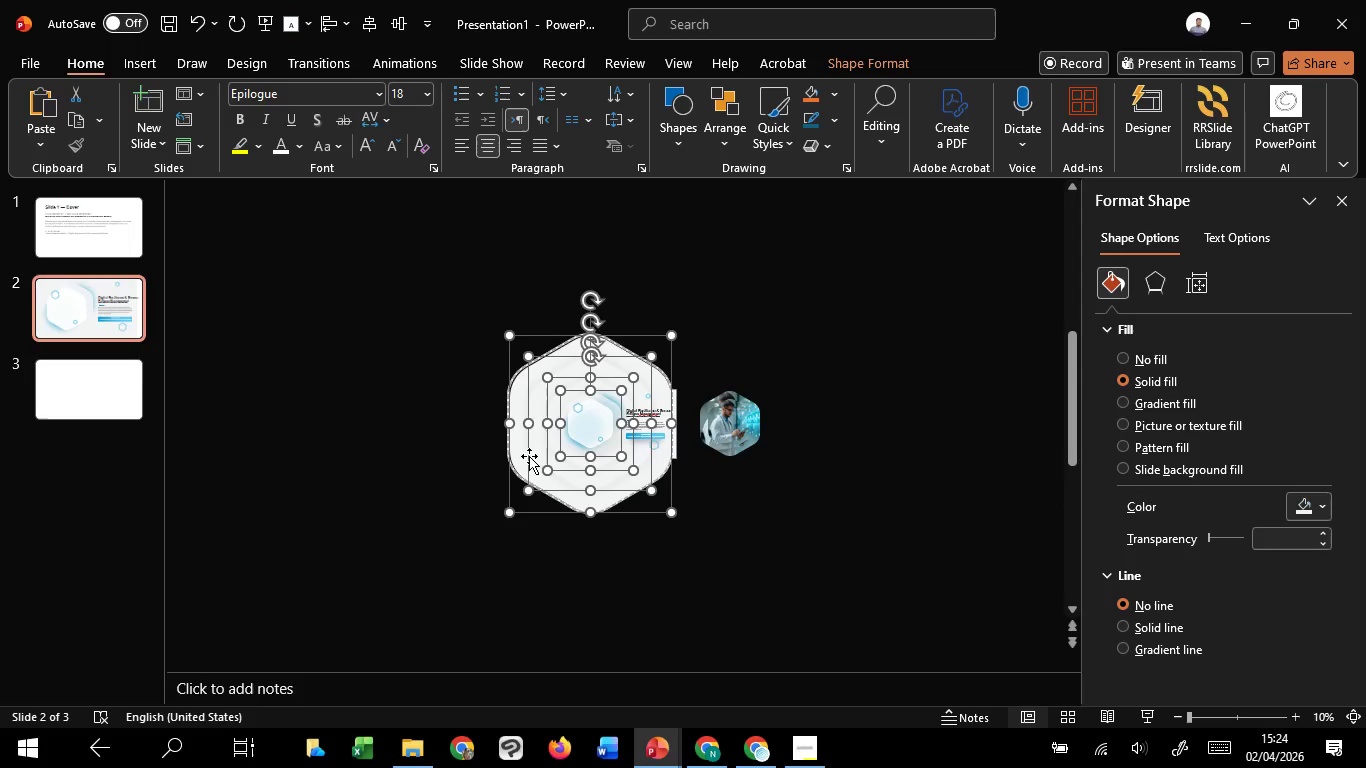 
key(Control+ControlLeft)
 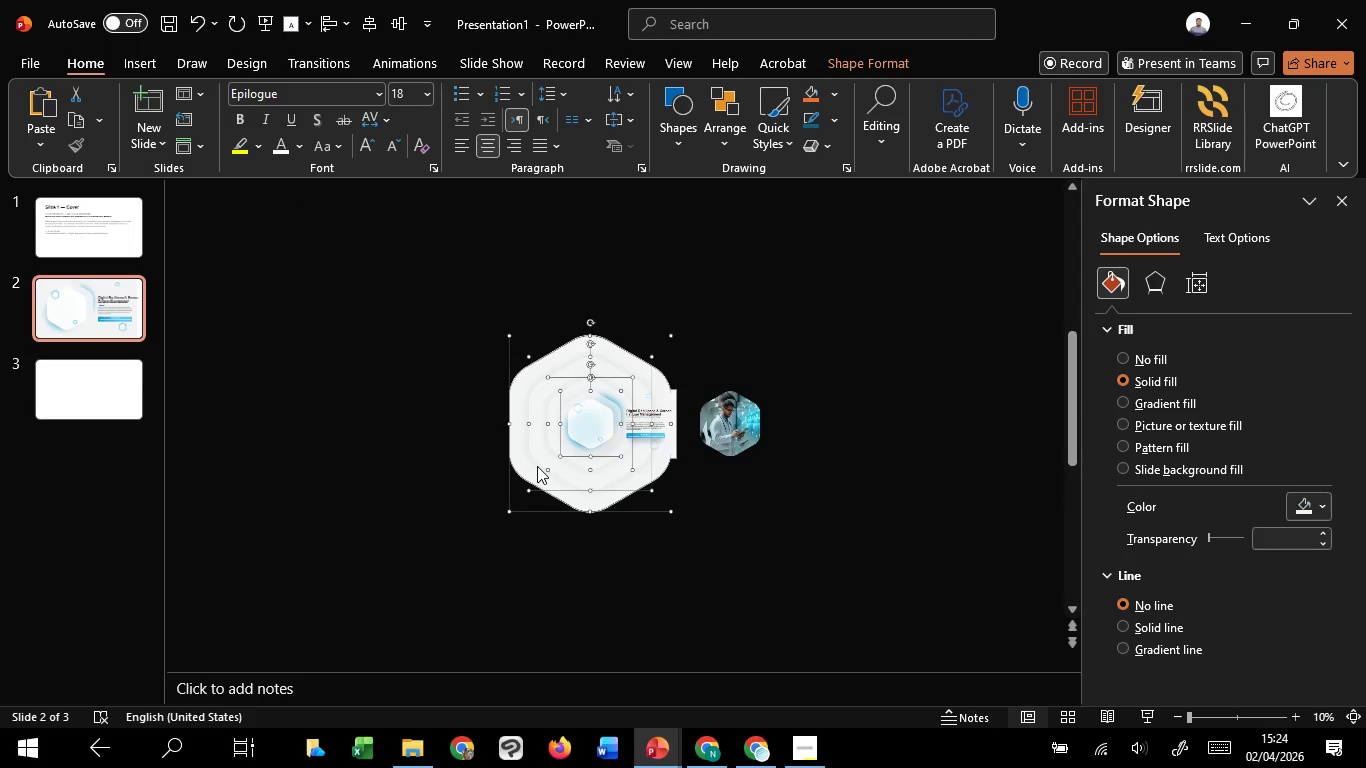 
scroll: coordinate [267, 358], scroll_direction: down, amount: 3.0
 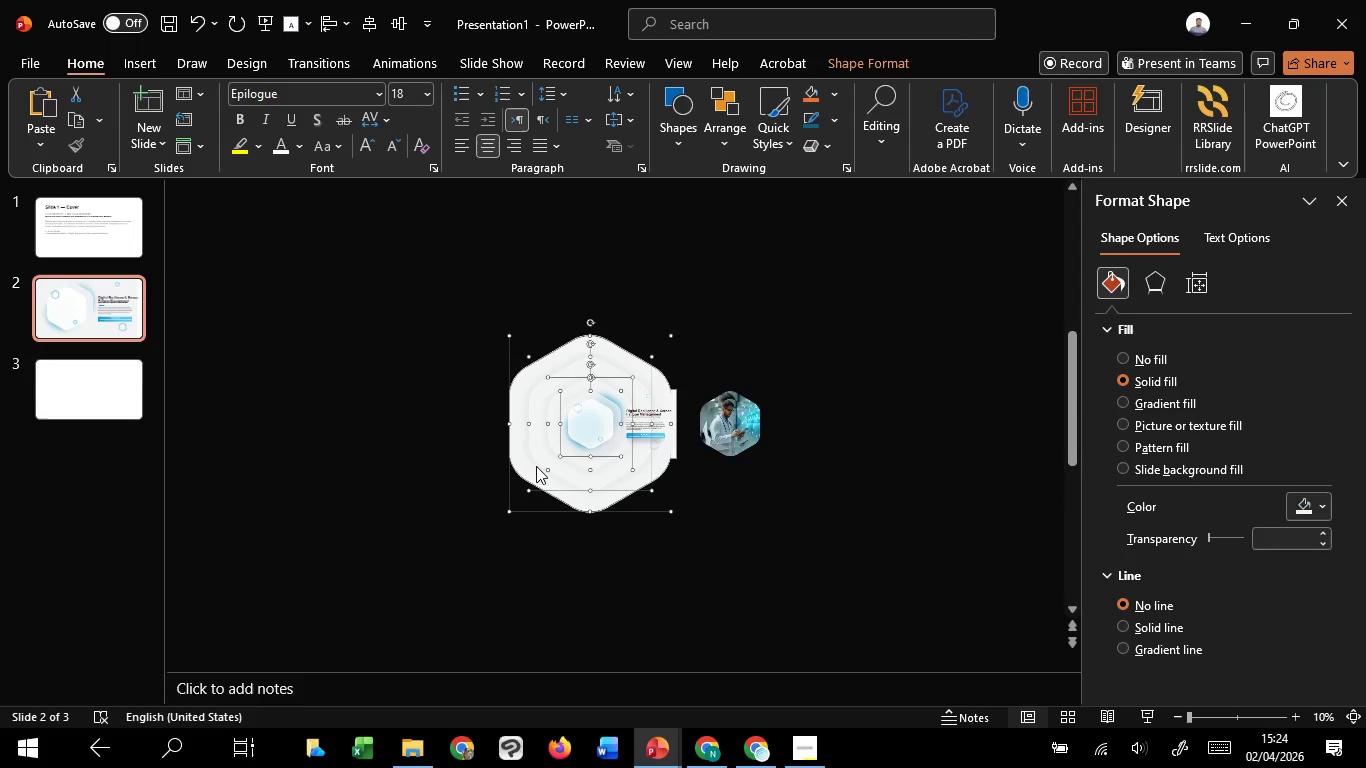 
key(Control+ControlLeft)
 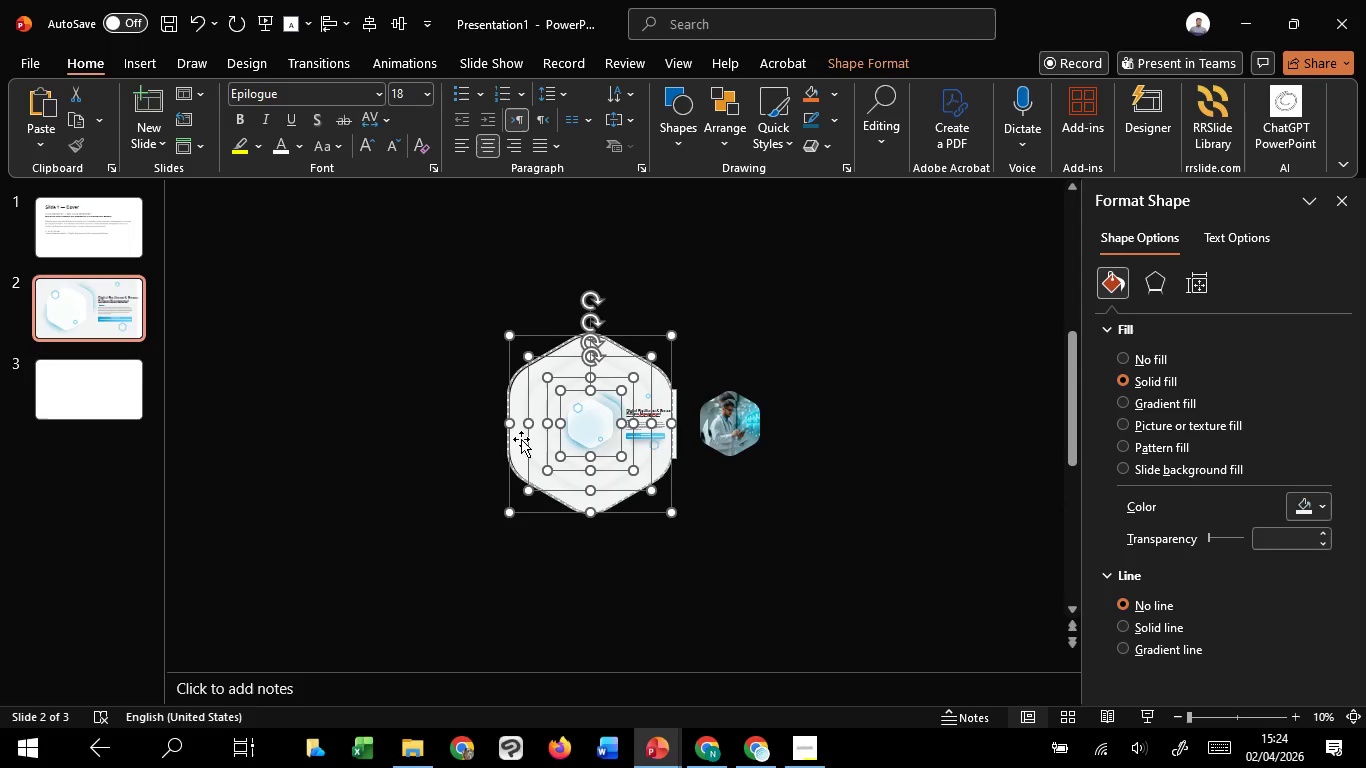 
hold_key(key=ControlLeft, duration=1.99)
left_click_drag(start_coordinate=[521, 439], to_coordinate=[549, 639])
 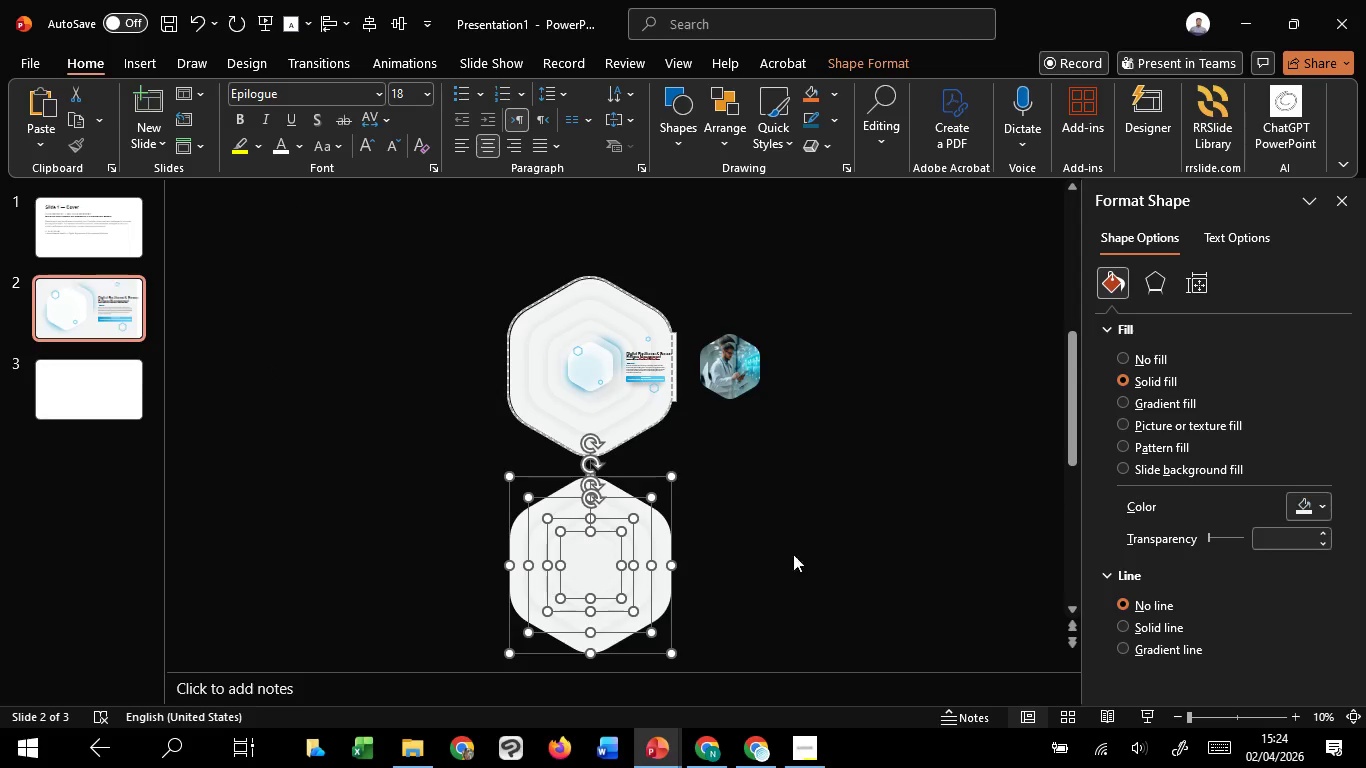 
hold_key(key=ShiftLeft, duration=1.5)
 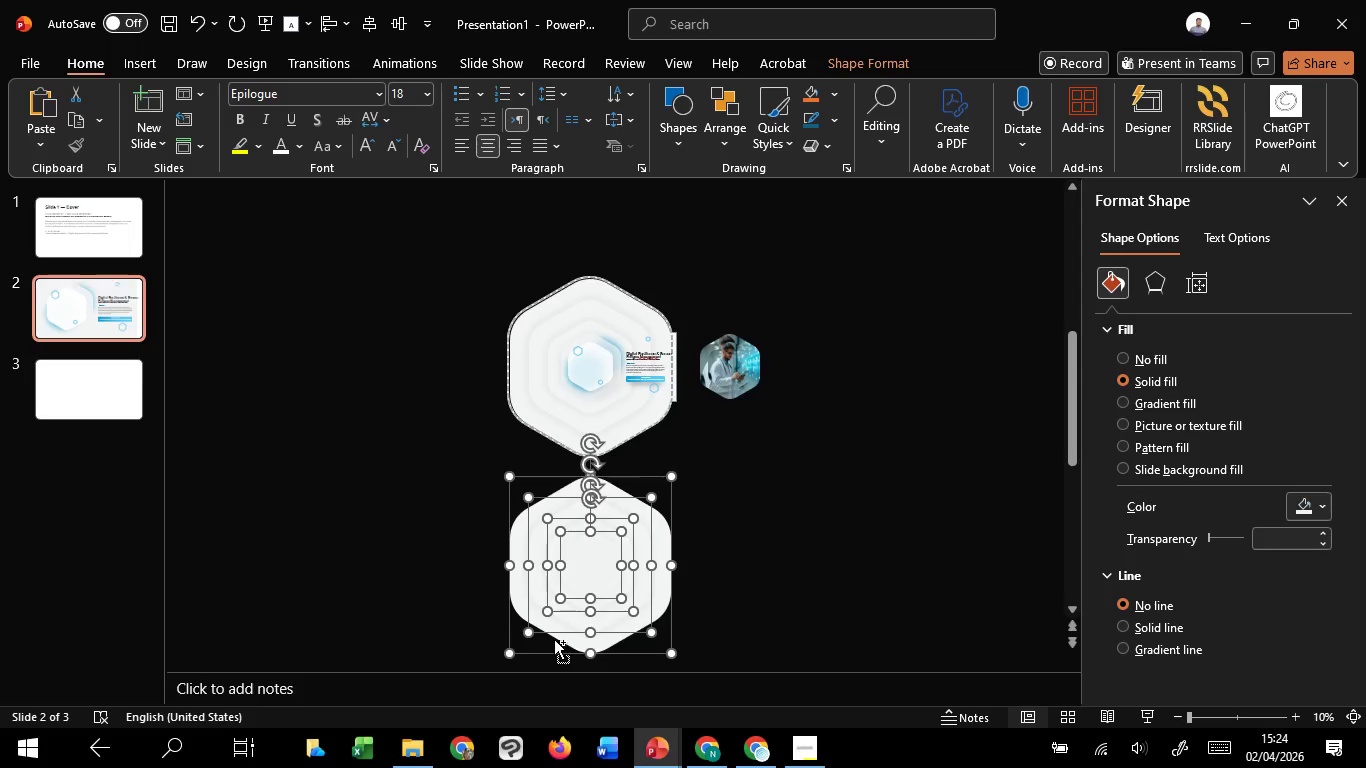 
key(Control+Shift+ShiftLeft)
 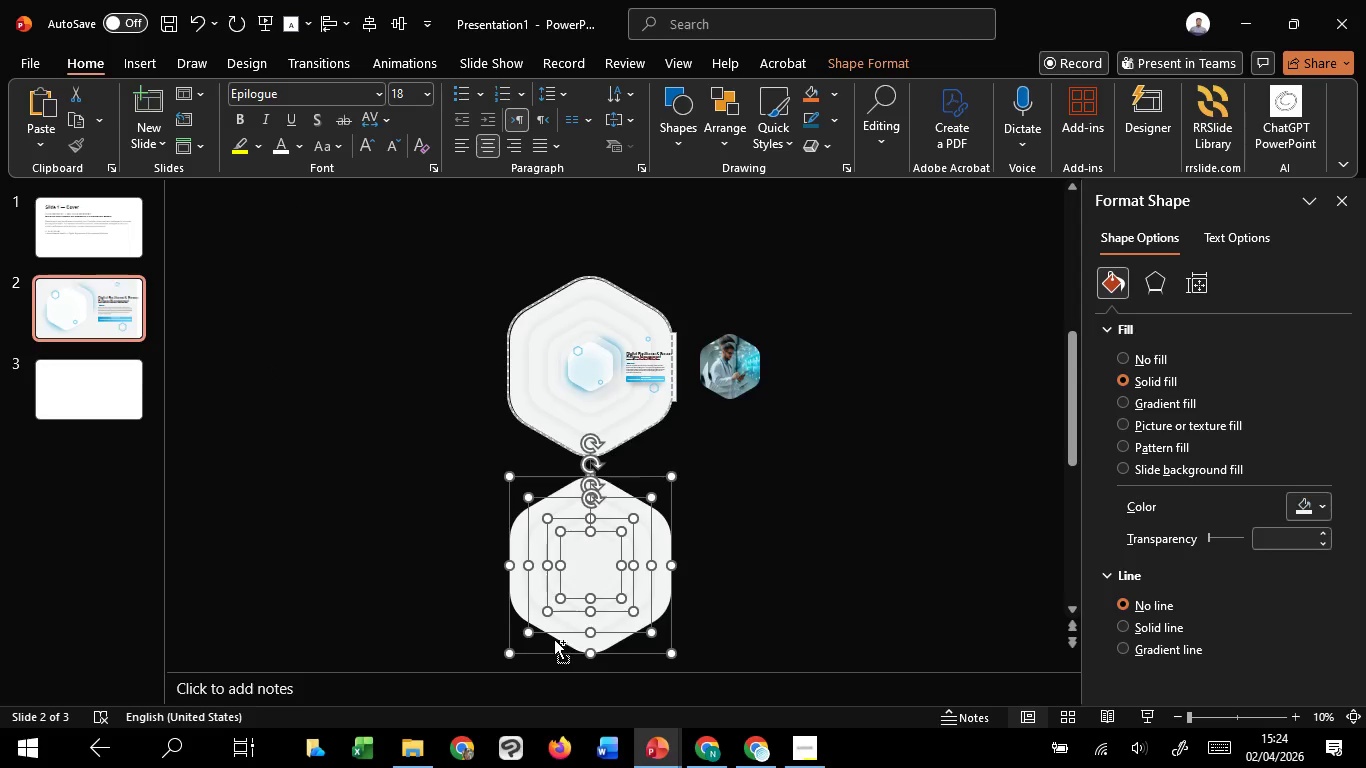 
key(Control+Shift+ShiftLeft)
 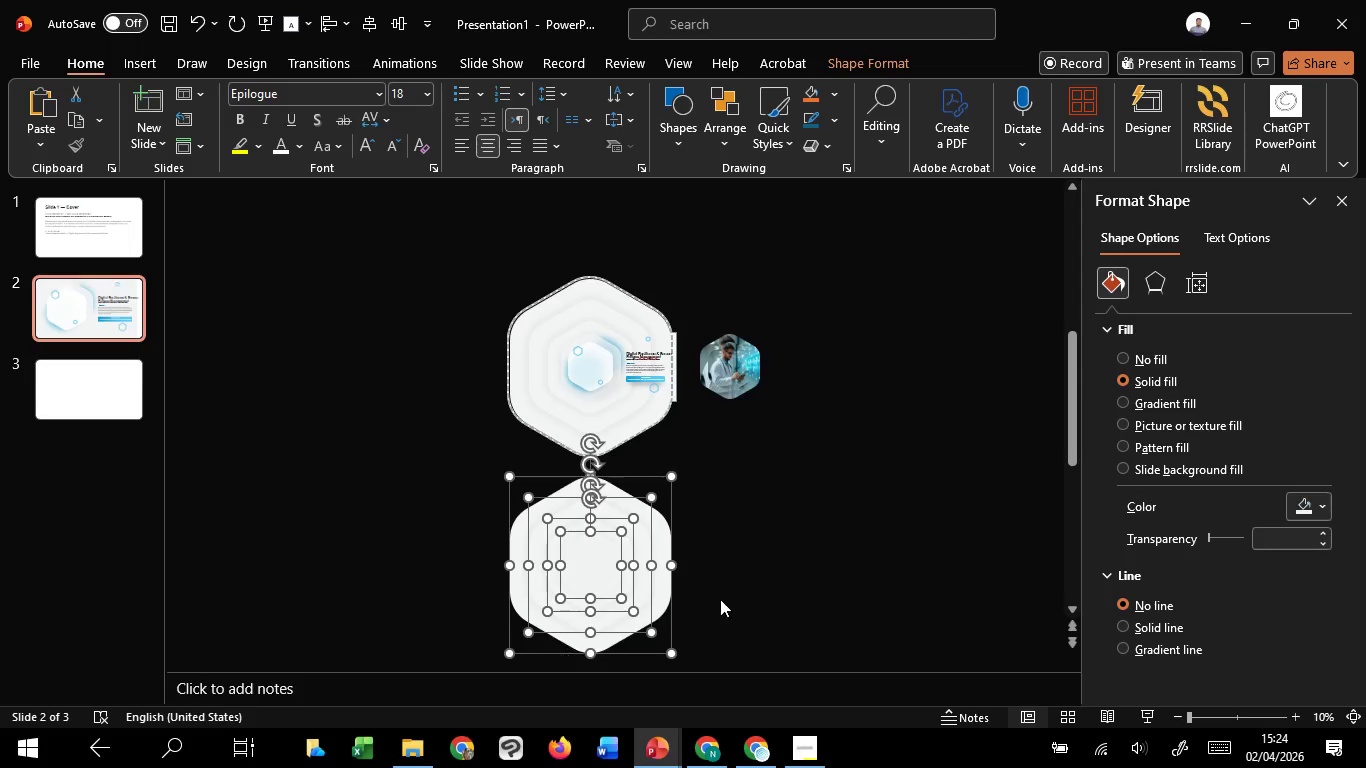 
key(Control+Shift+ShiftLeft)
 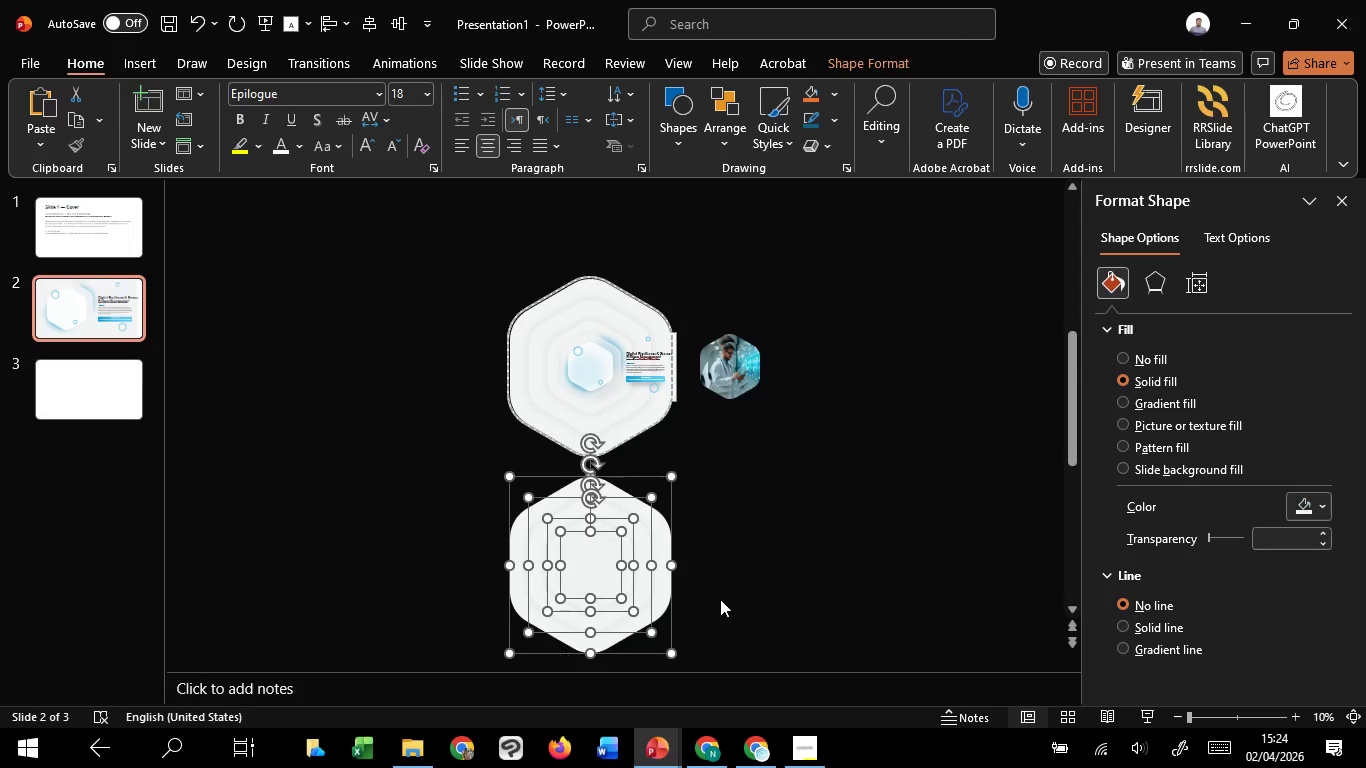 
key(Control+Shift+ShiftLeft)
 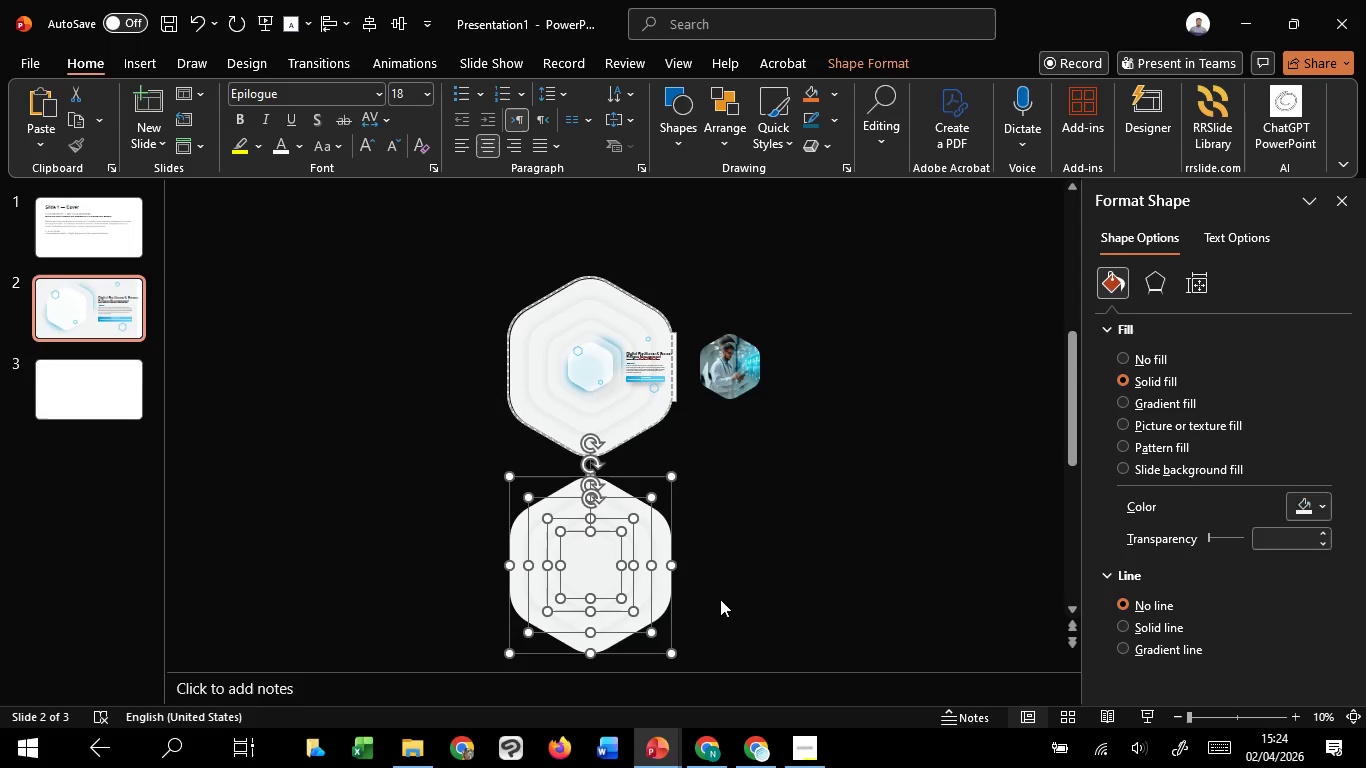 
key(Control+Shift+ShiftLeft)
 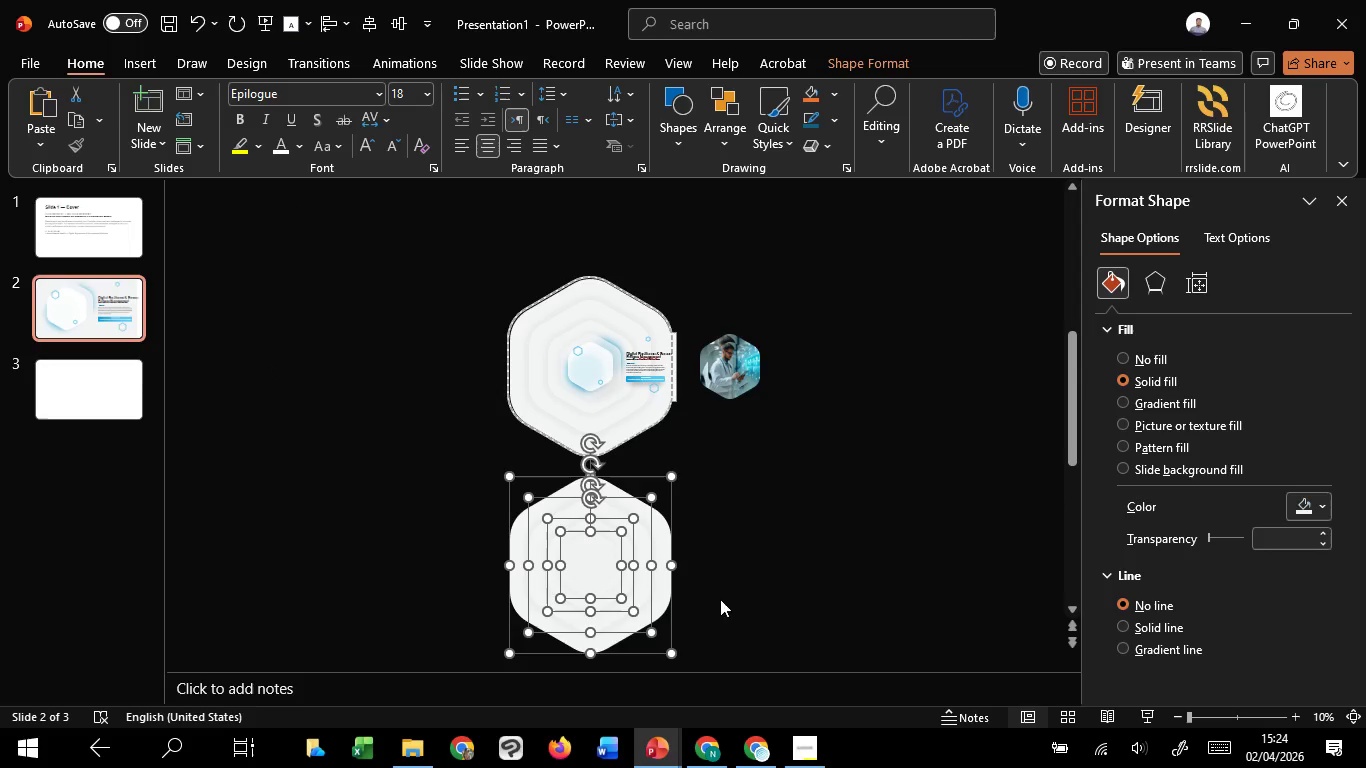 
key(Control+Shift+ShiftLeft)
 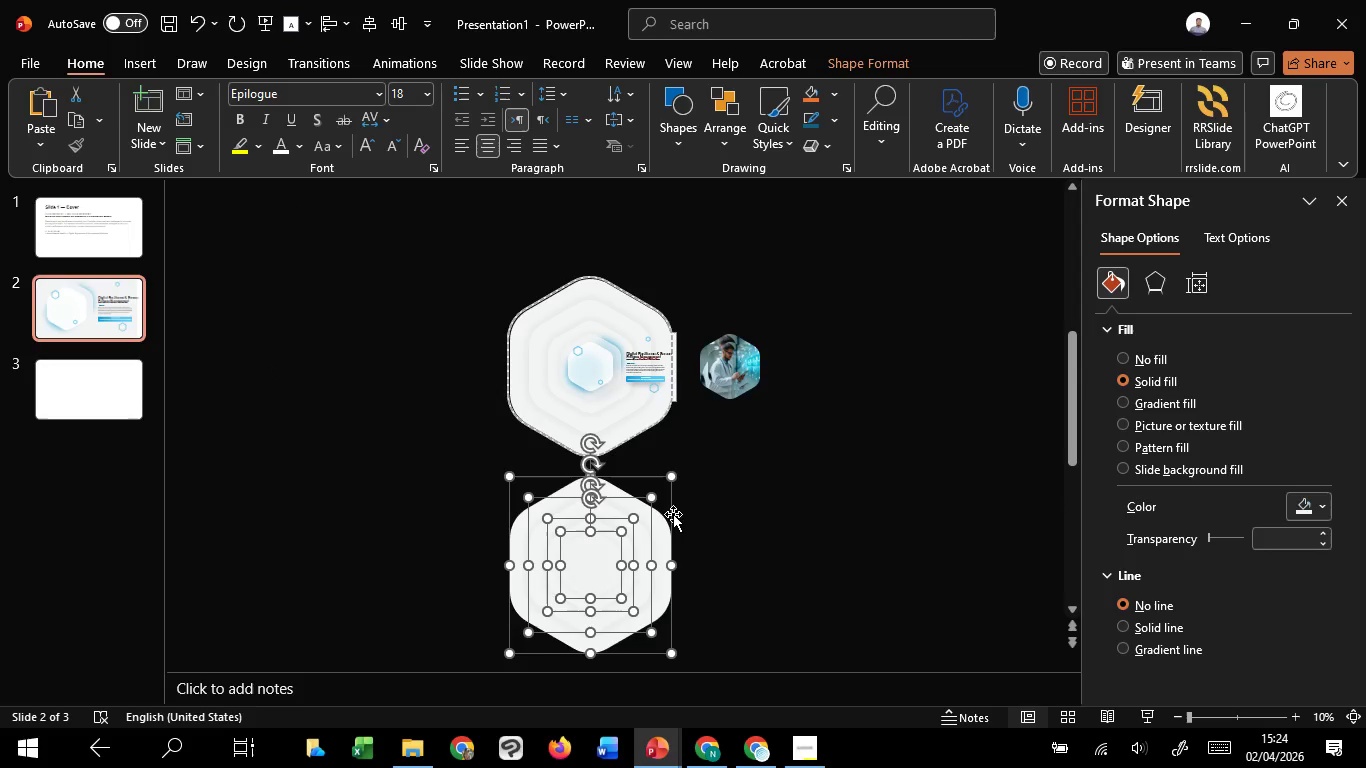 
key(Control+Z)
 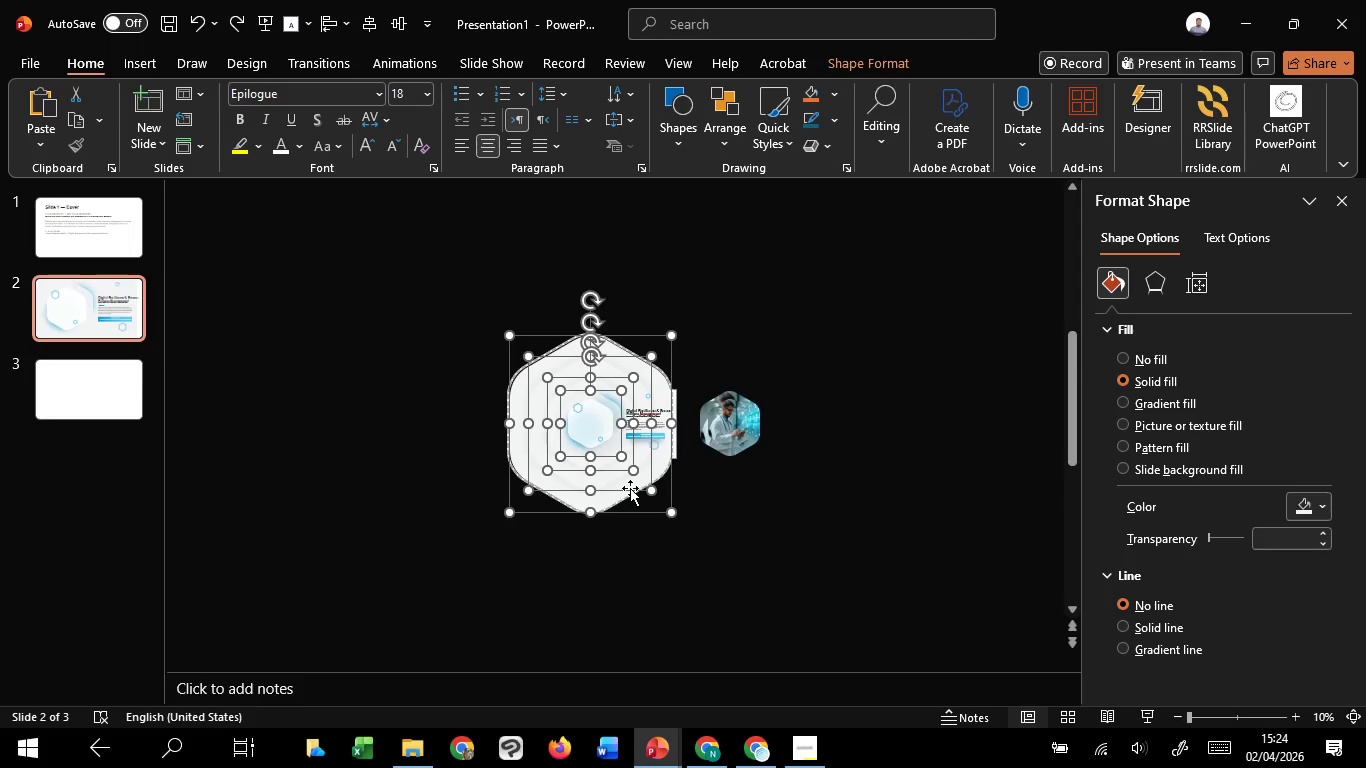 
hold_key(key=ShiftLeft, duration=1.05)
left_click([591, 414])
 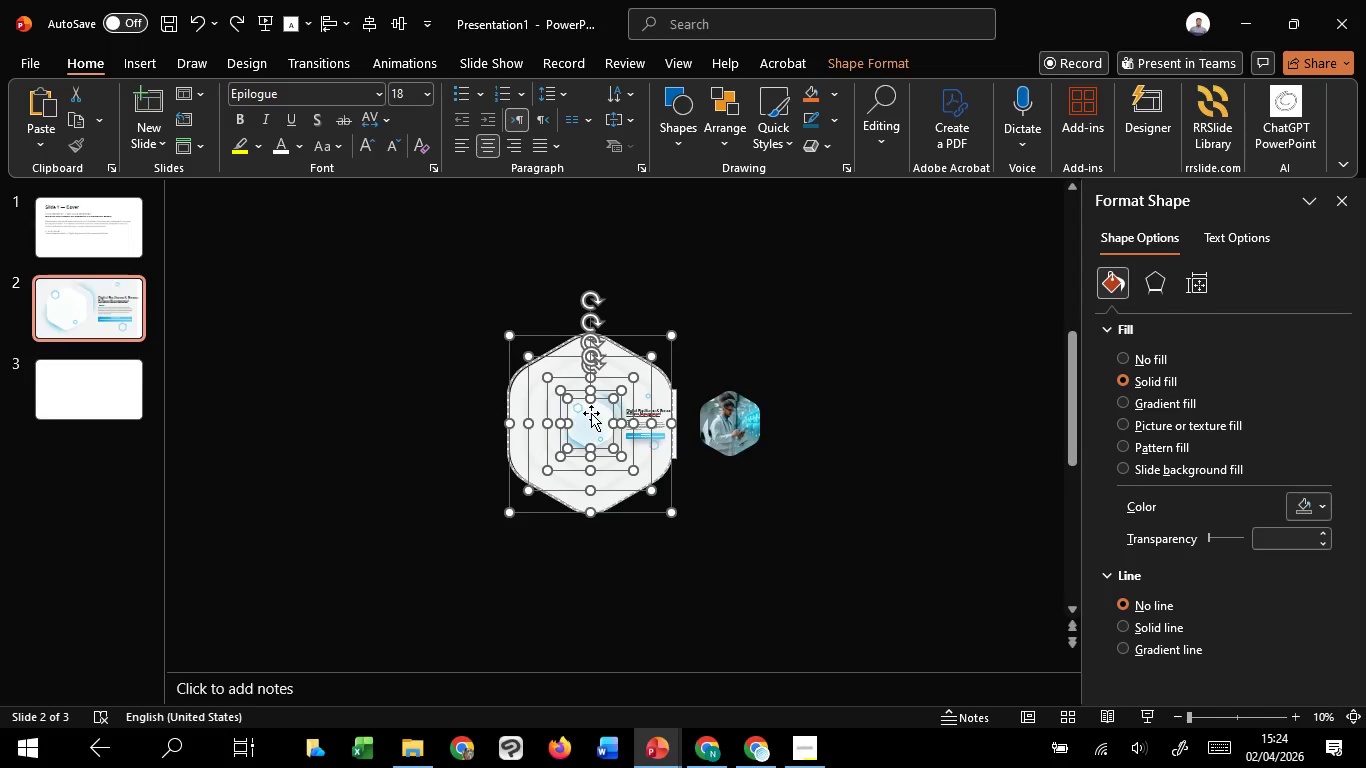 
left_click_drag(start_coordinate=[591, 413], to_coordinate=[607, 606])
 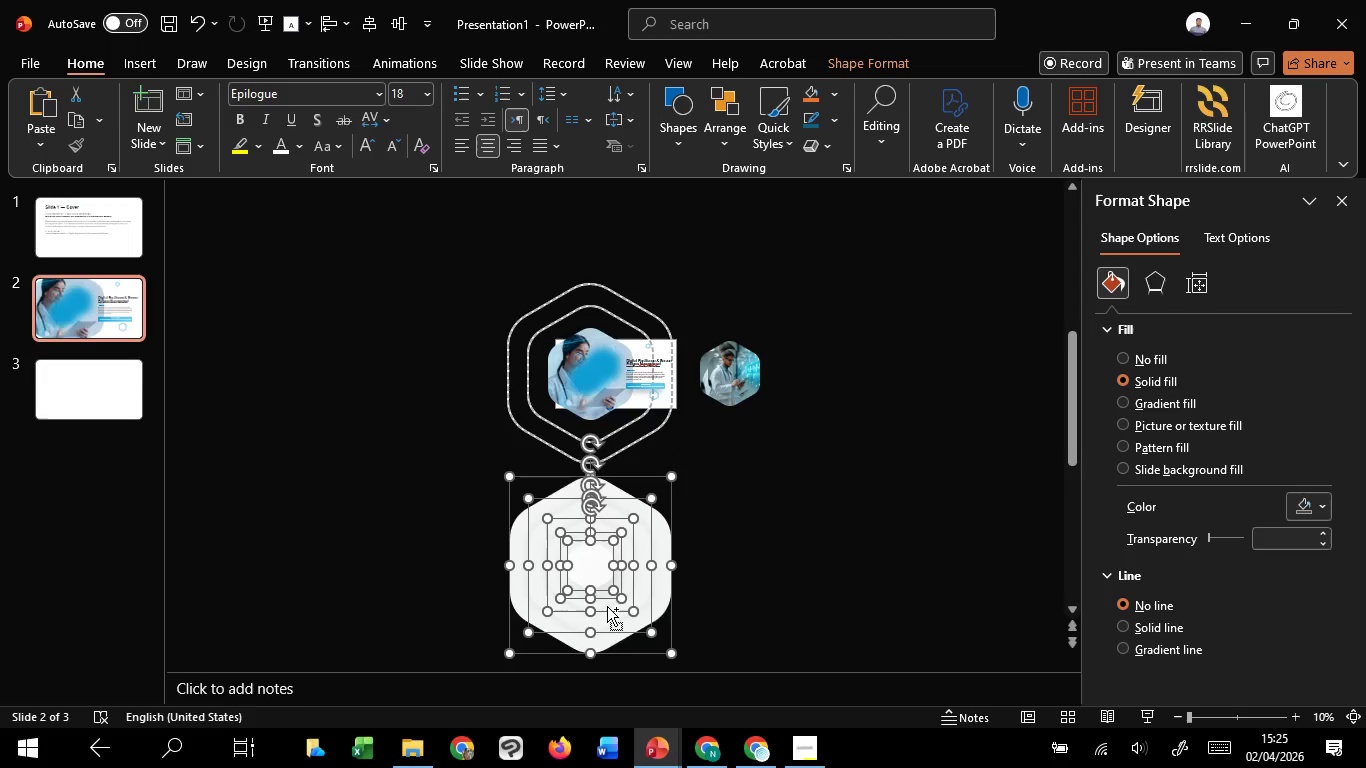 
hold_key(key=ShiftLeft, duration=1.51)
 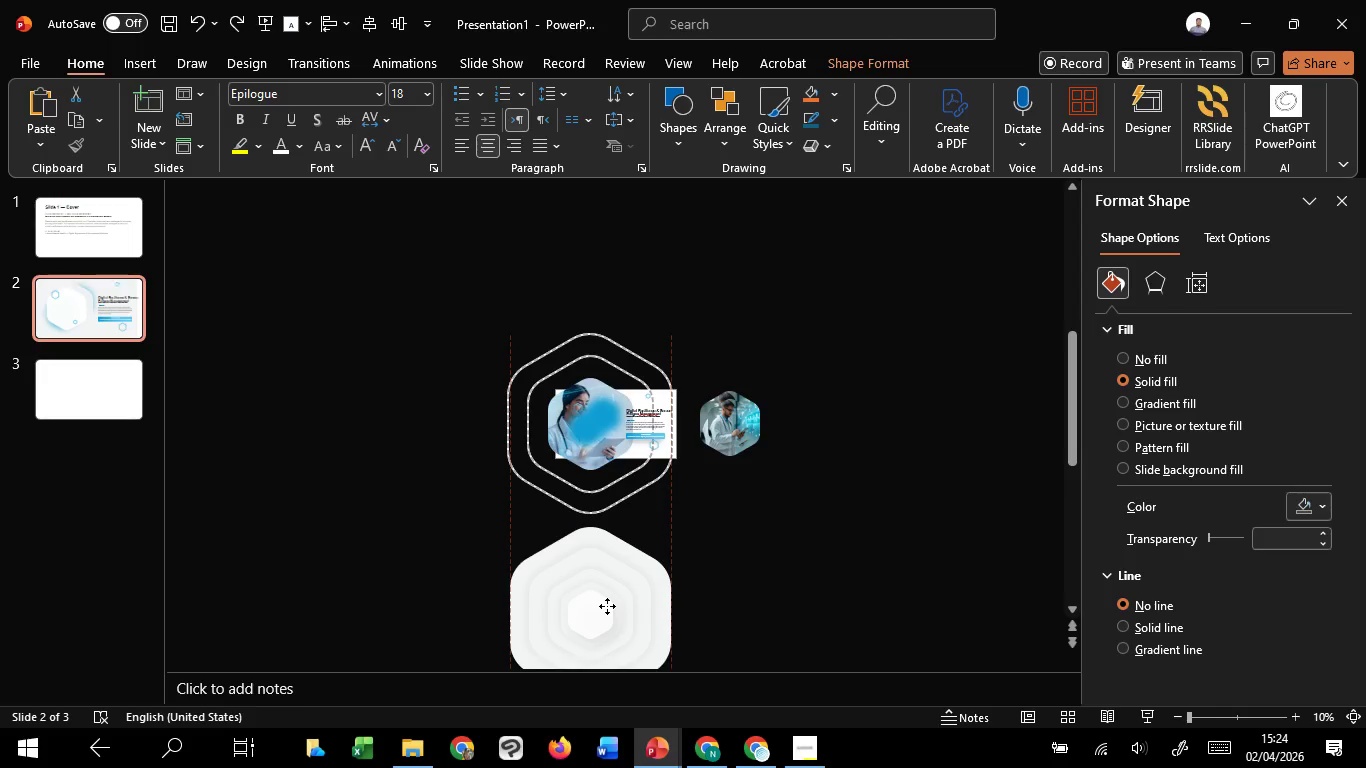 
hold_key(key=ShiftLeft, duration=0.98)
 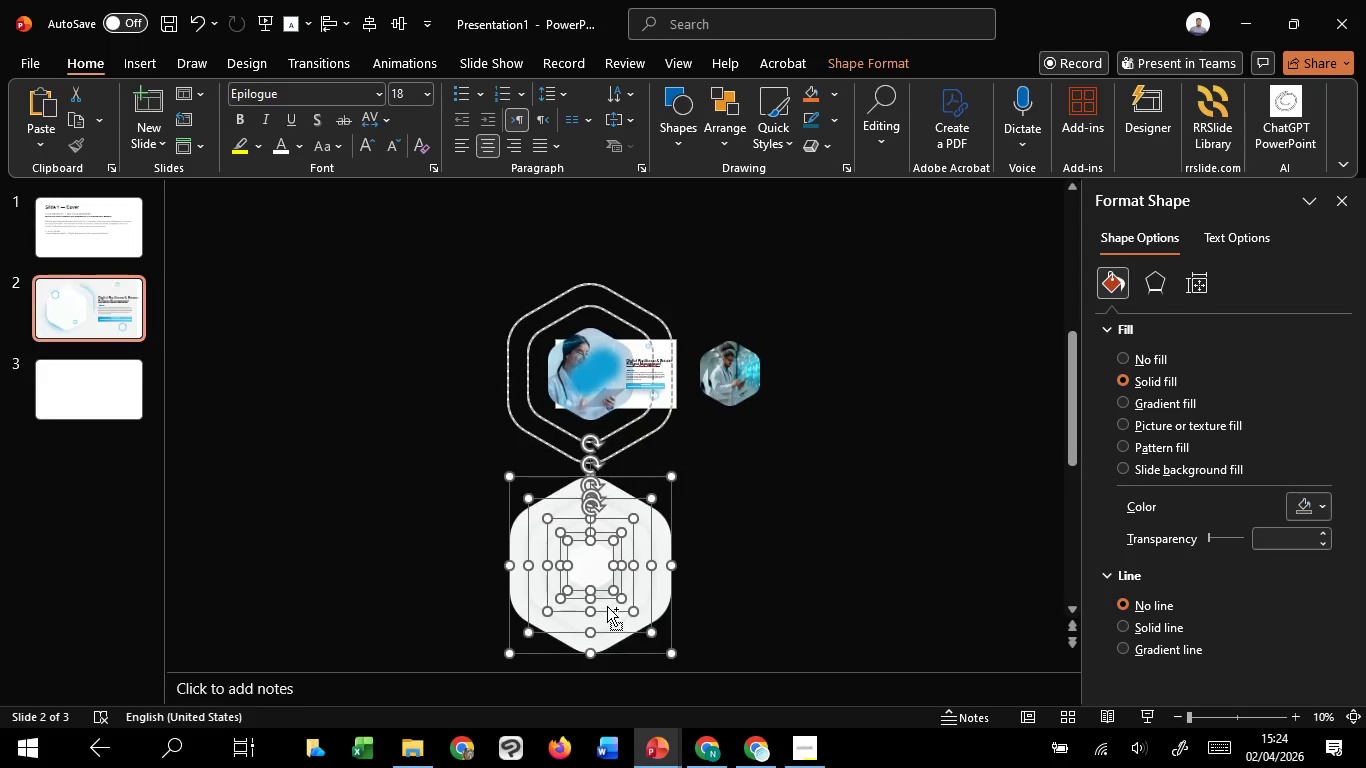 
key(Control+Z)
 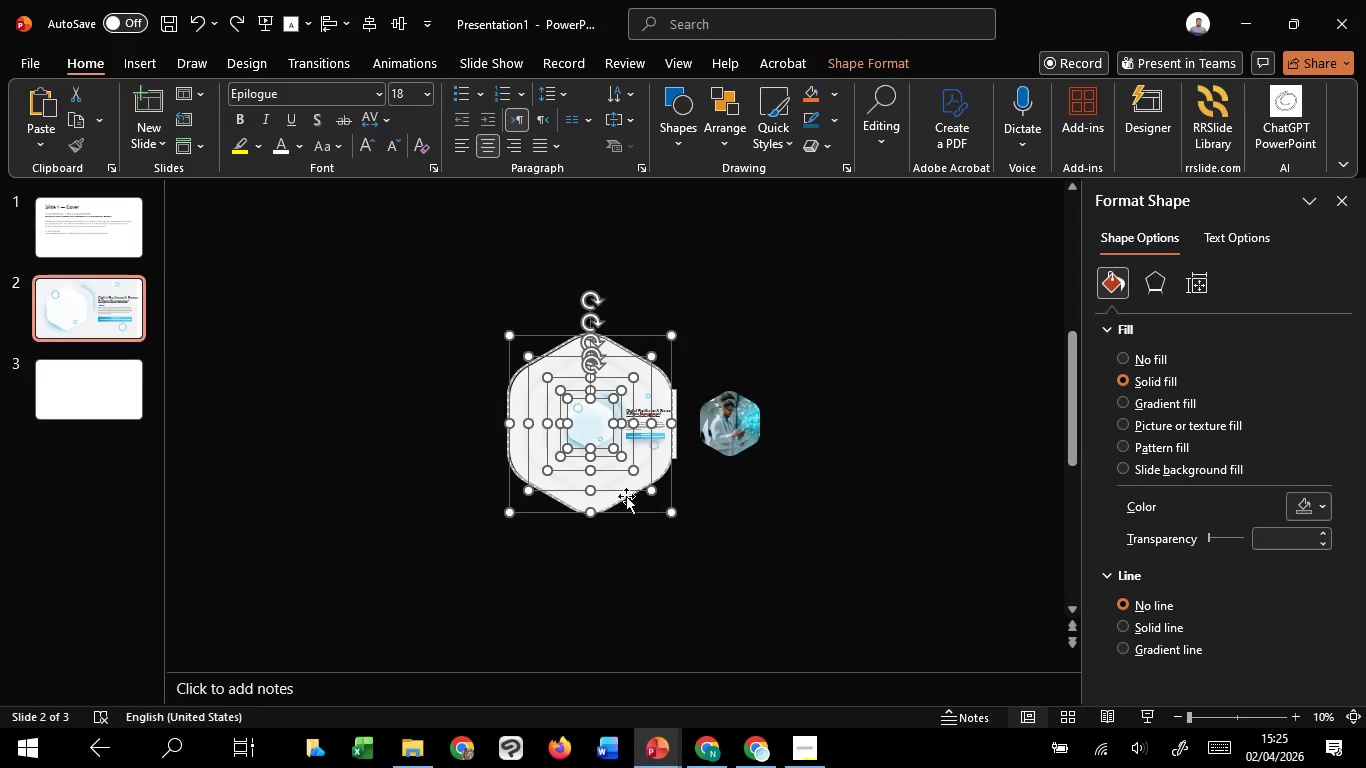 
hold_key(key=ControlLeft, duration=0.69)
scroll: coordinate [598, 478], scroll_direction: up, amount: 2.0
 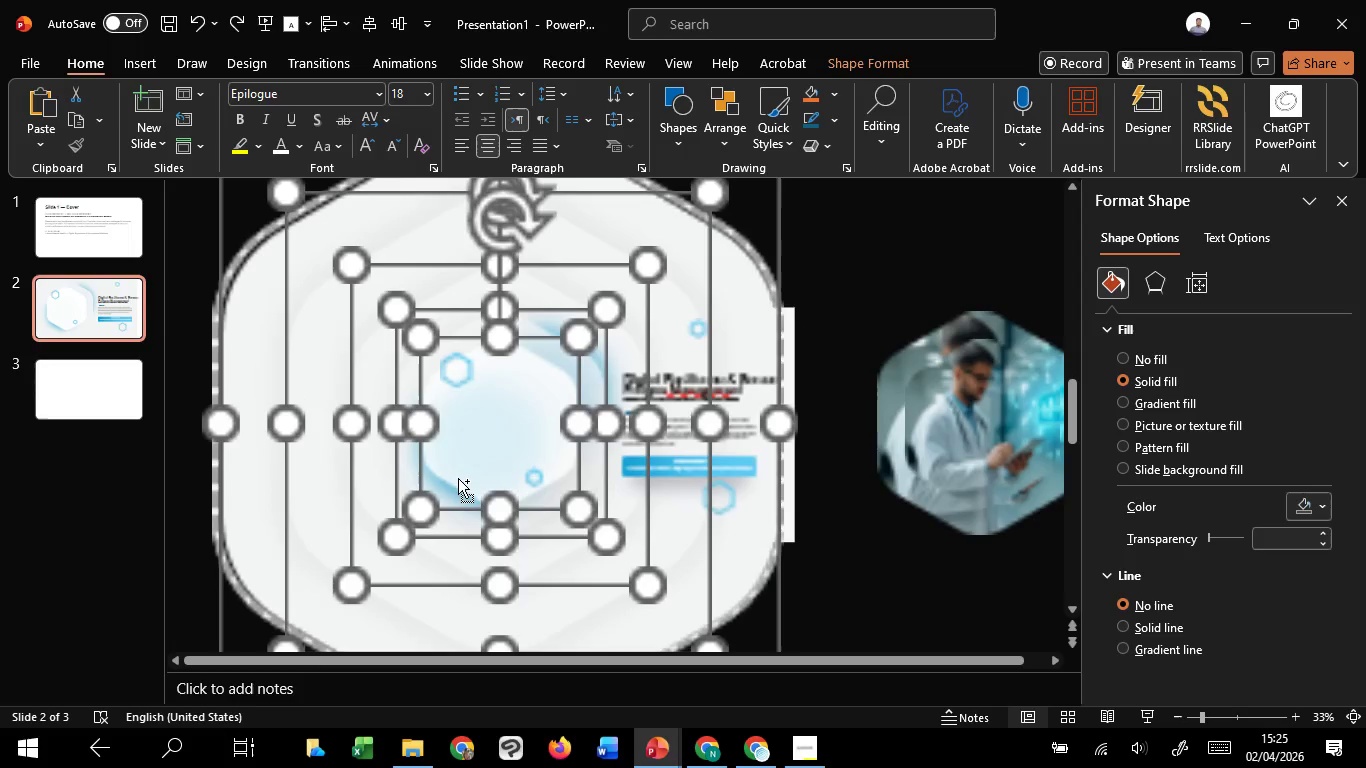 
hold_key(key=ShiftLeft, duration=1.52)
left_click([447, 494])
 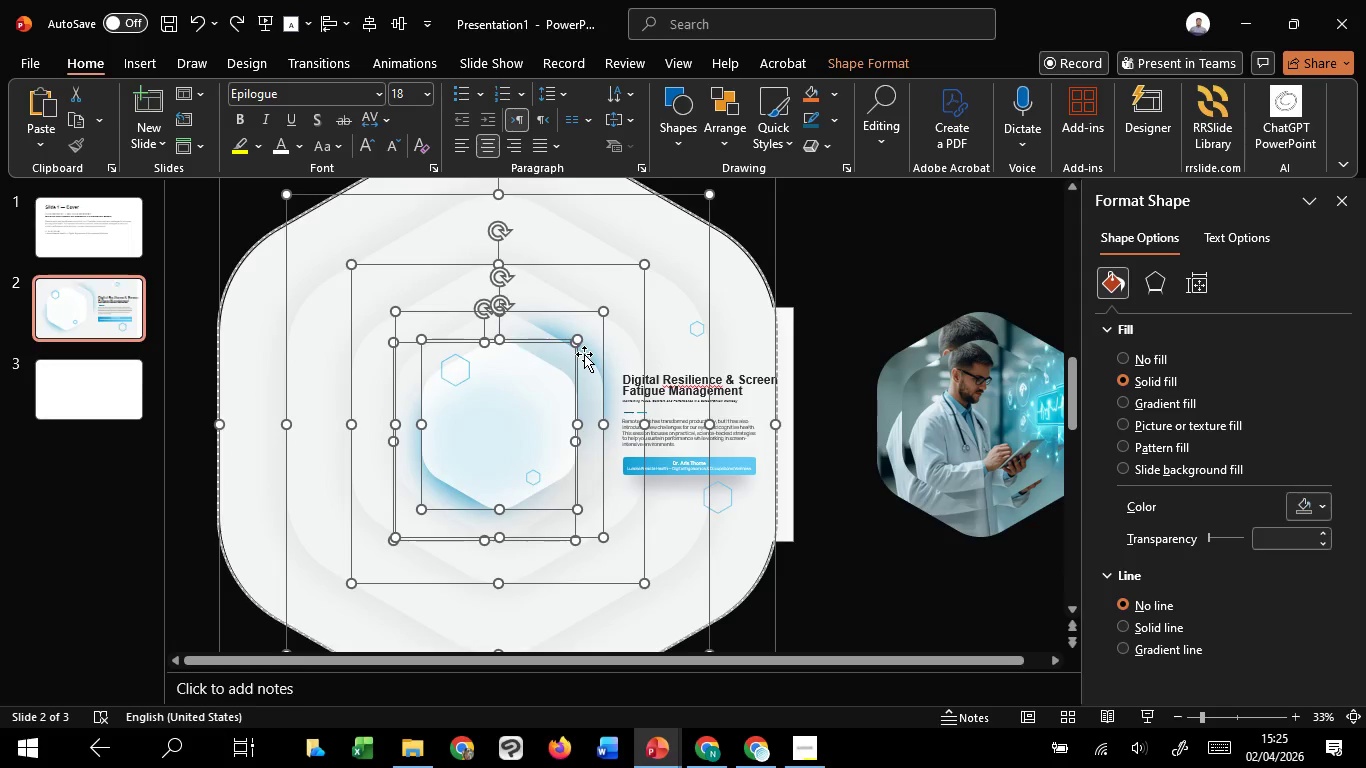 
hold_key(key=ShiftLeft, duration=0.8)
left_click([592, 349])
 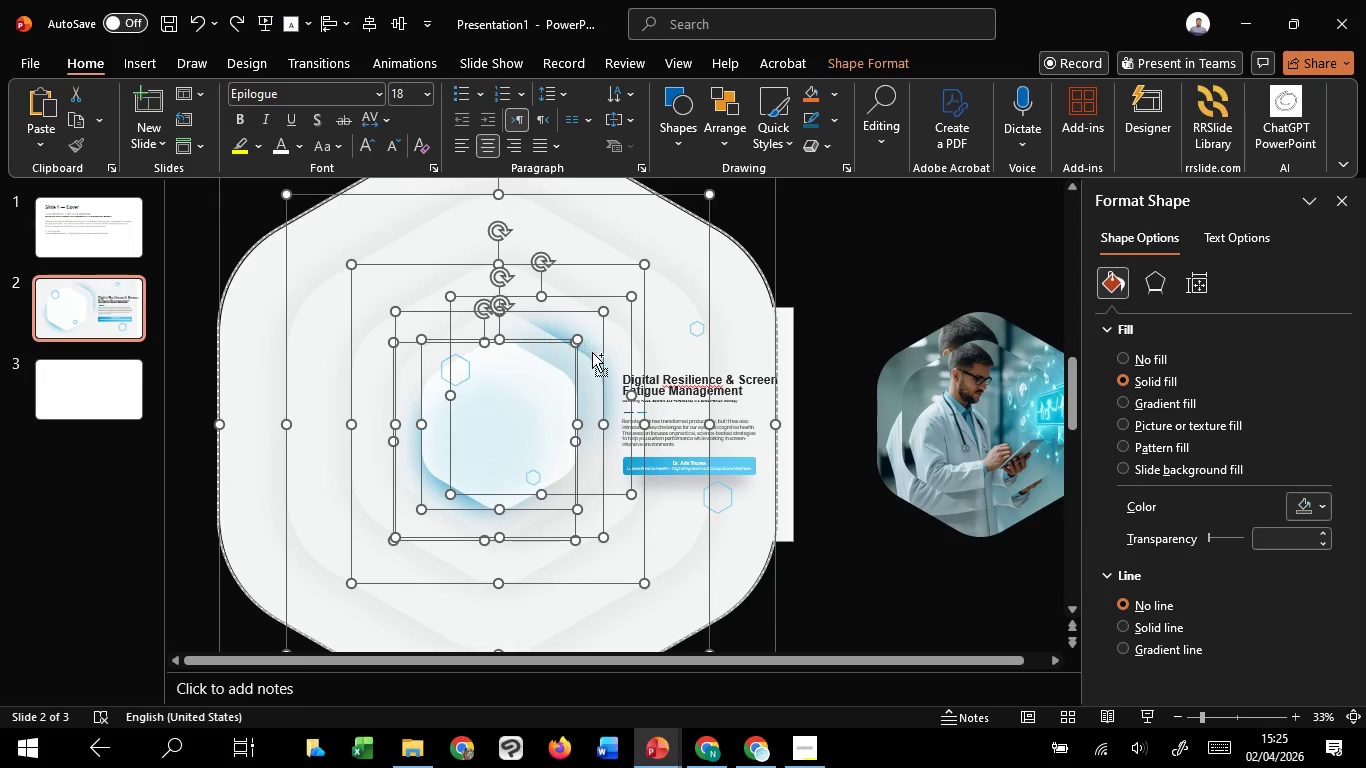 
hold_key(key=ControlLeft, duration=0.78)
scroll: coordinate [592, 355], scroll_direction: down, amount: 4.0
 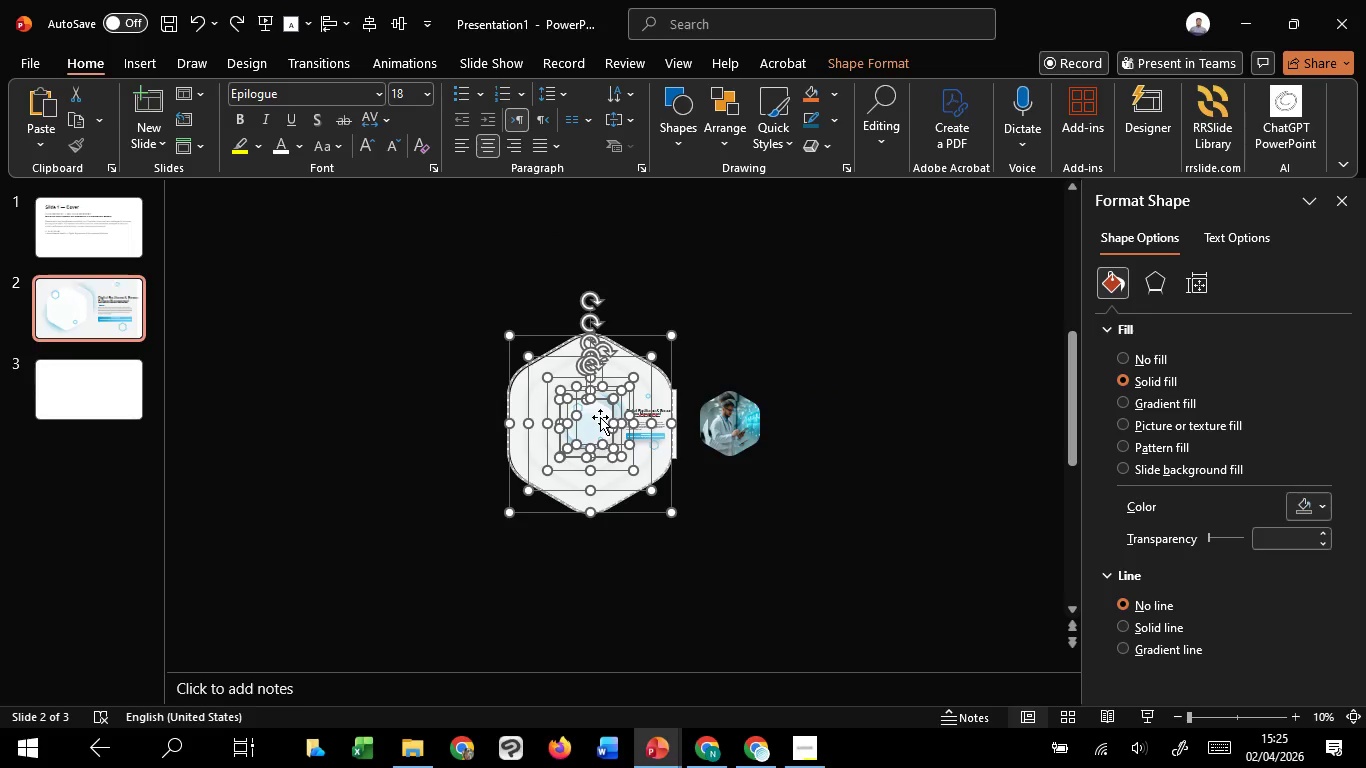 
left_click_drag(start_coordinate=[600, 417], to_coordinate=[628, 627])
 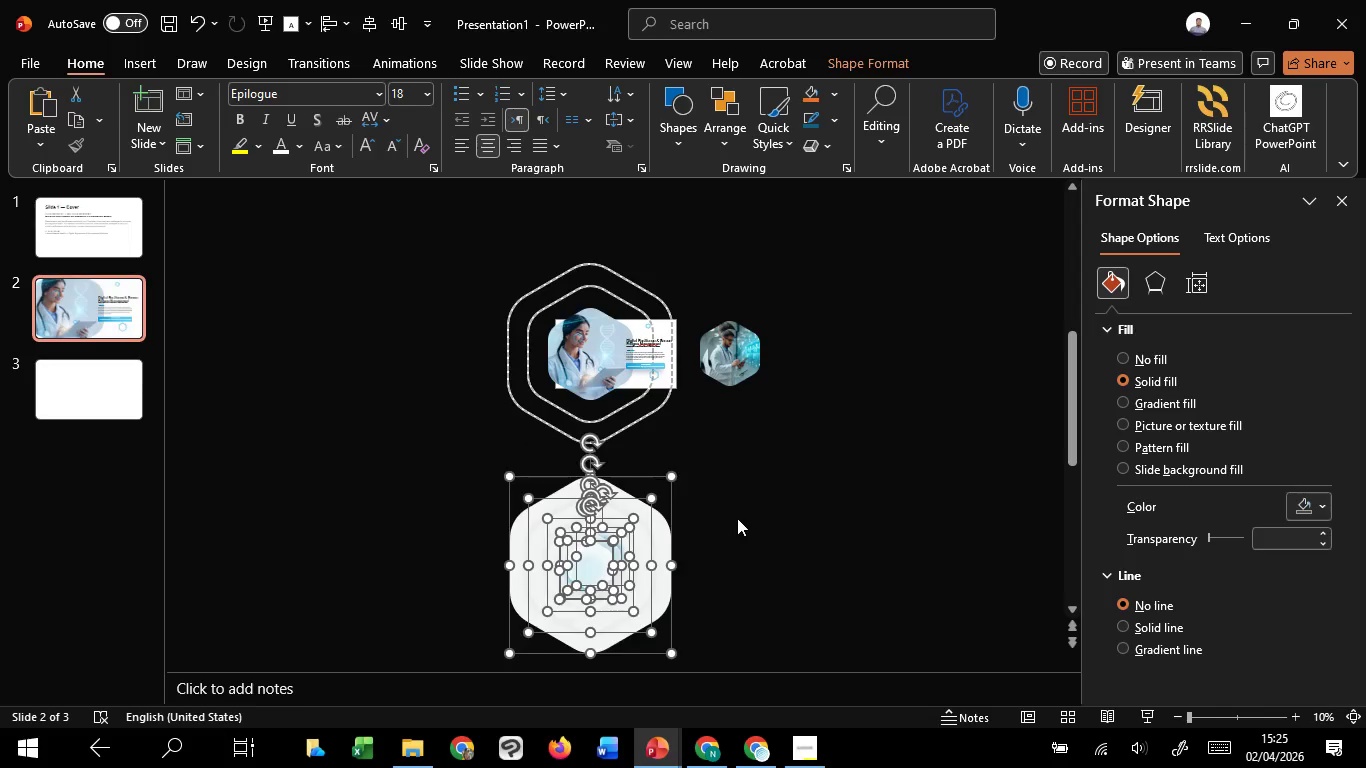 
hold_key(key=ShiftLeft, duration=1.26)
 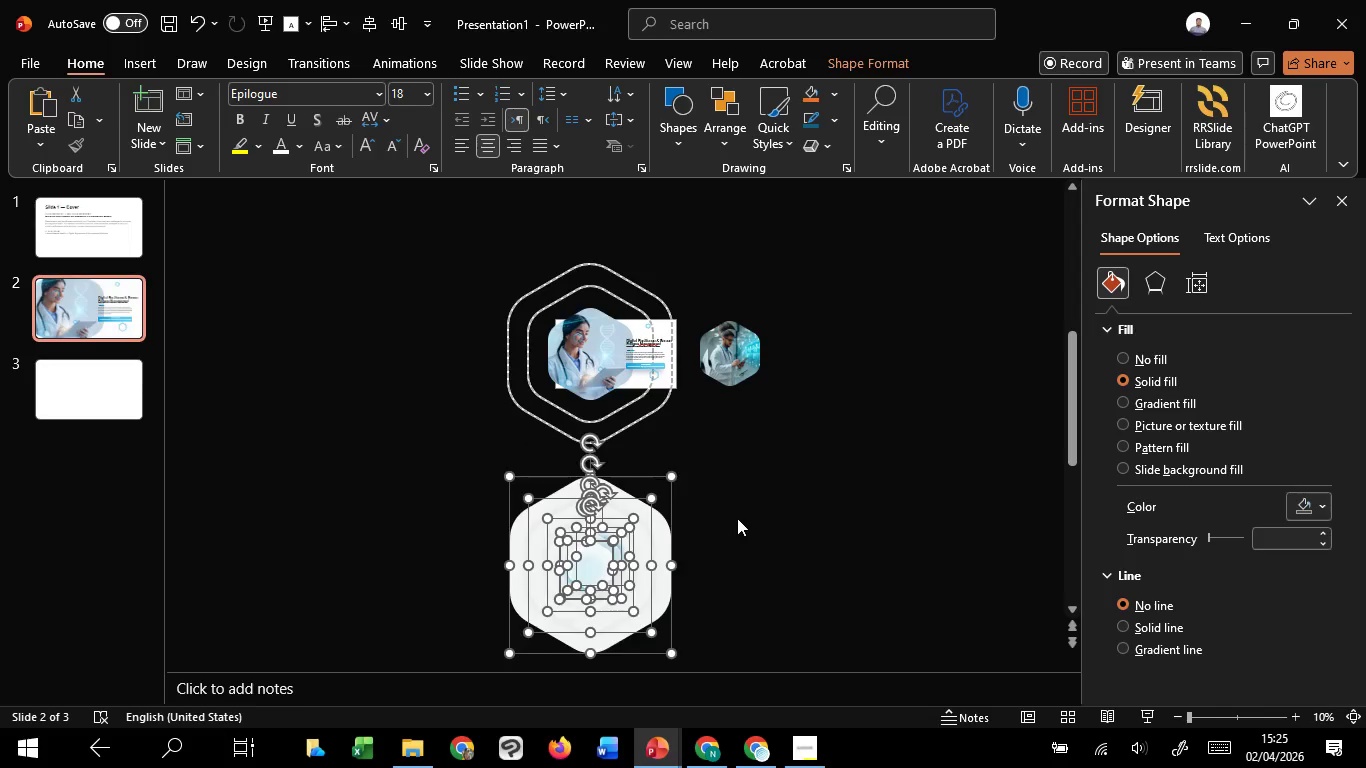 
left_click([737, 518])
 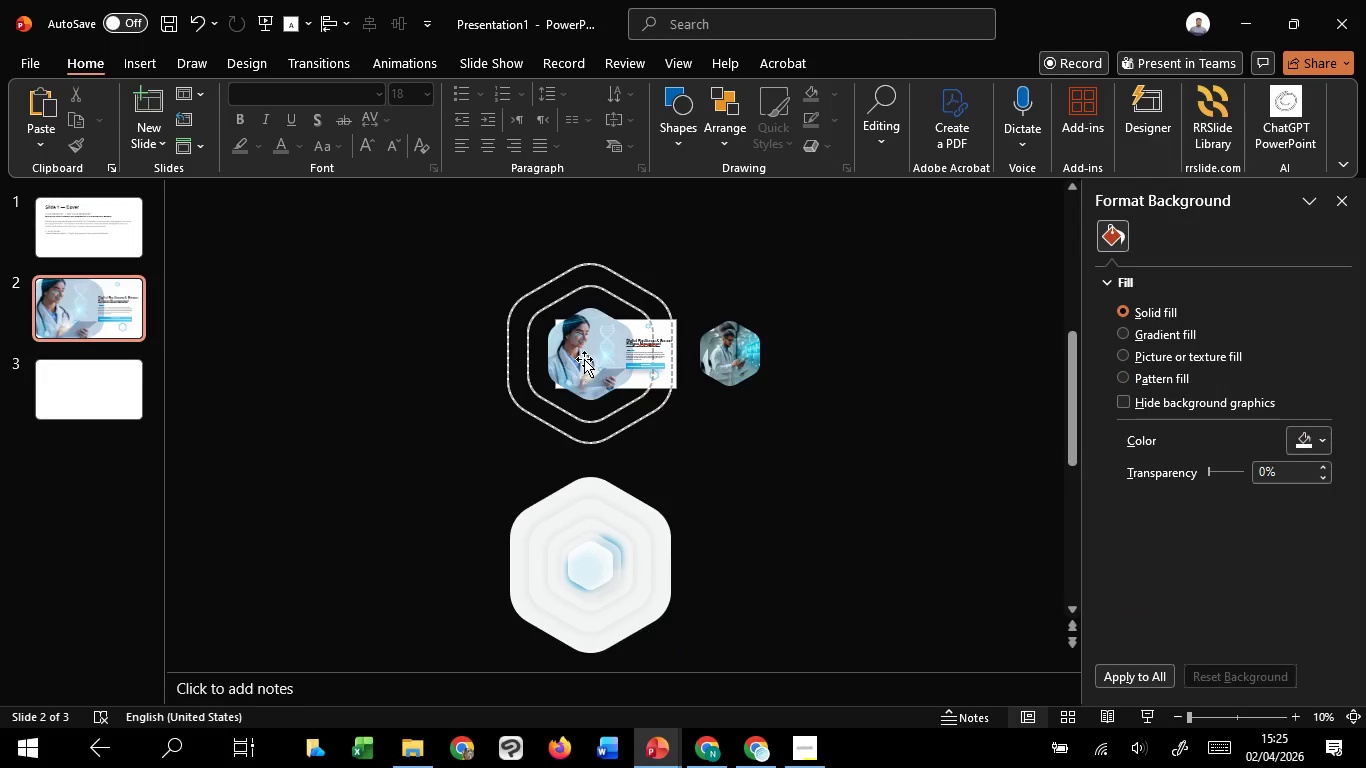 
left_click([583, 358])
 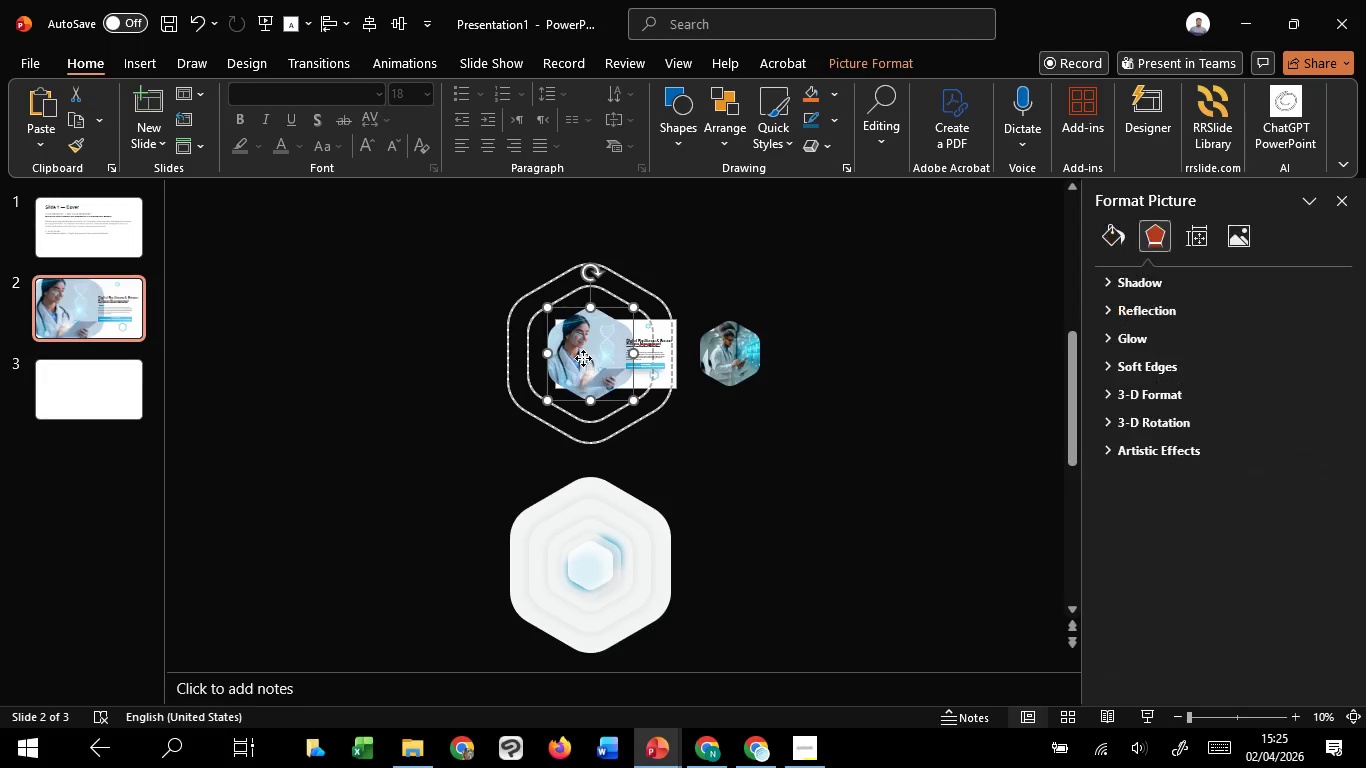 
right_click([583, 358])
 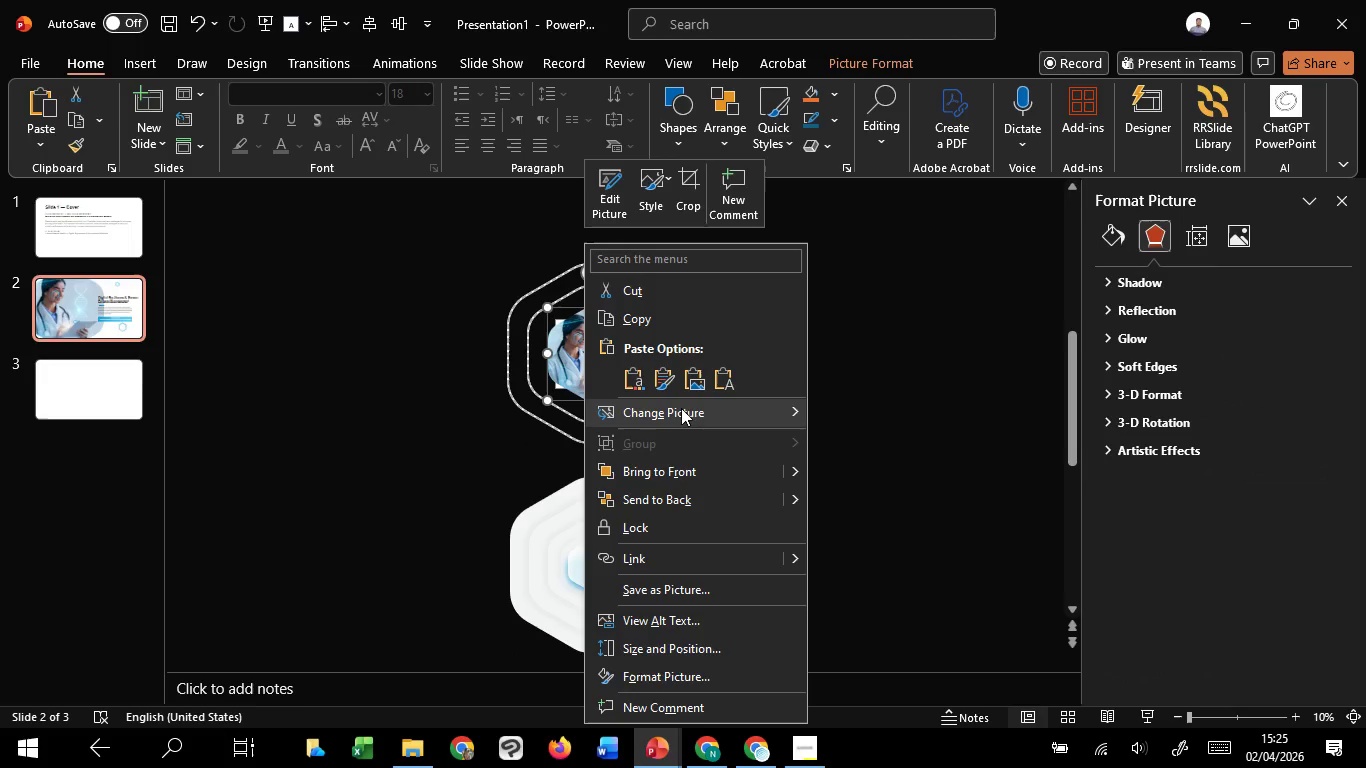 
left_click([682, 408])
 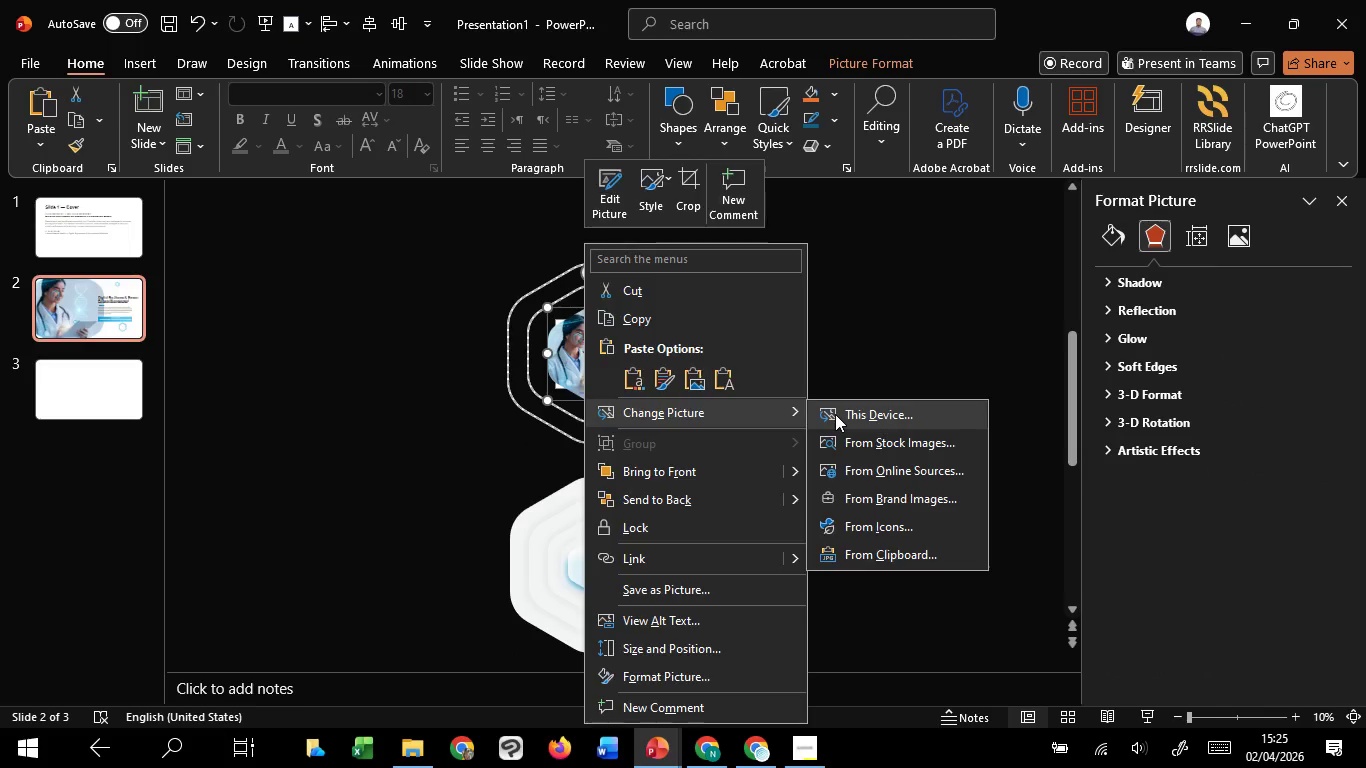 
left_click([835, 414])
 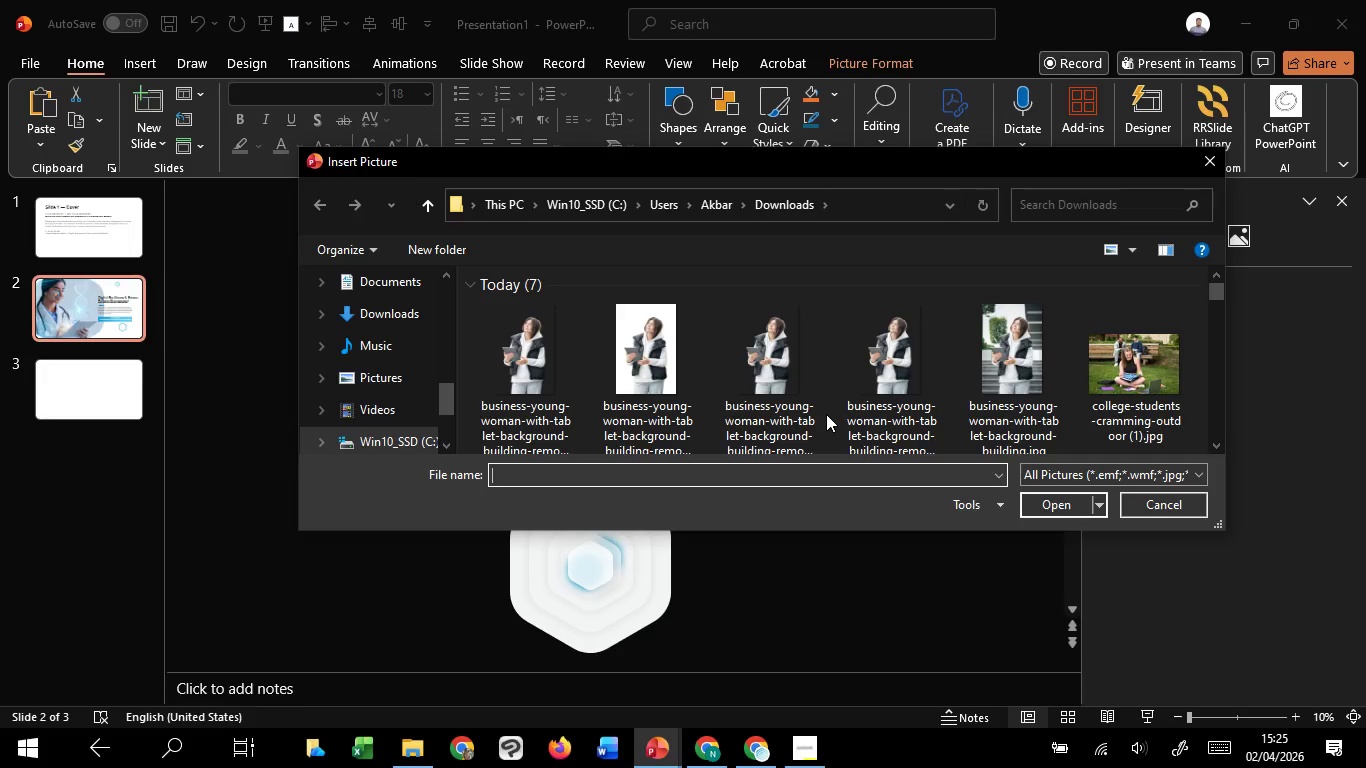 
wait(11.86)
 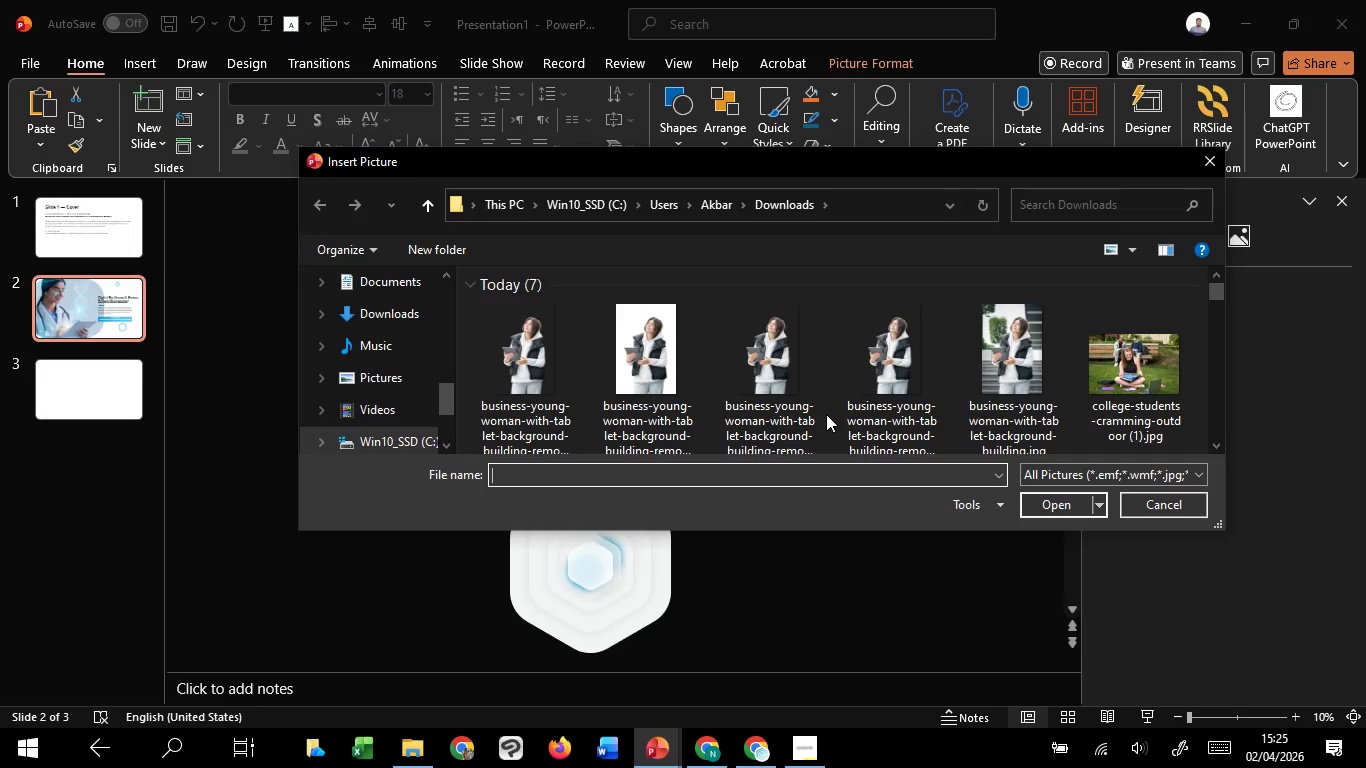 
scroll: coordinate [625, 344], scroll_direction: down, amount: 3.0
 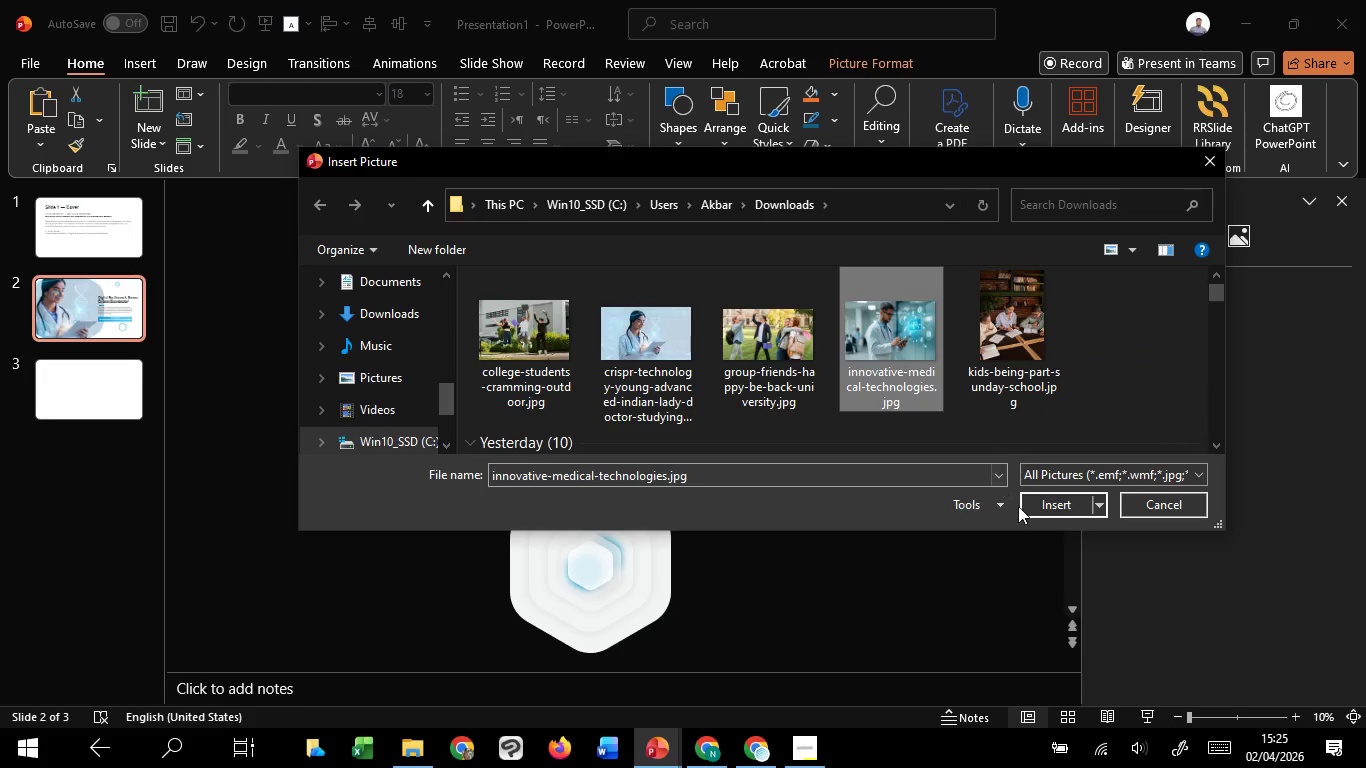 
left_click([1025, 510])
 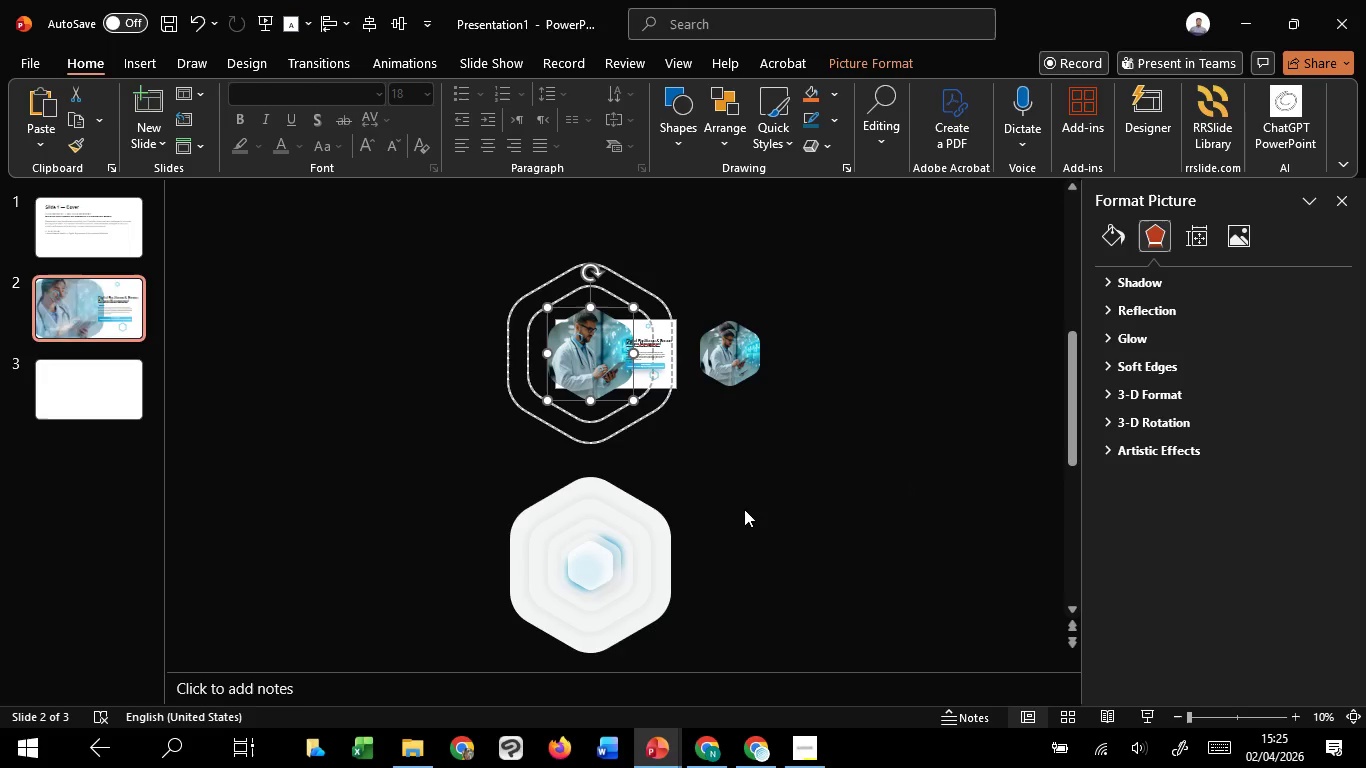 
left_click([744, 509])
 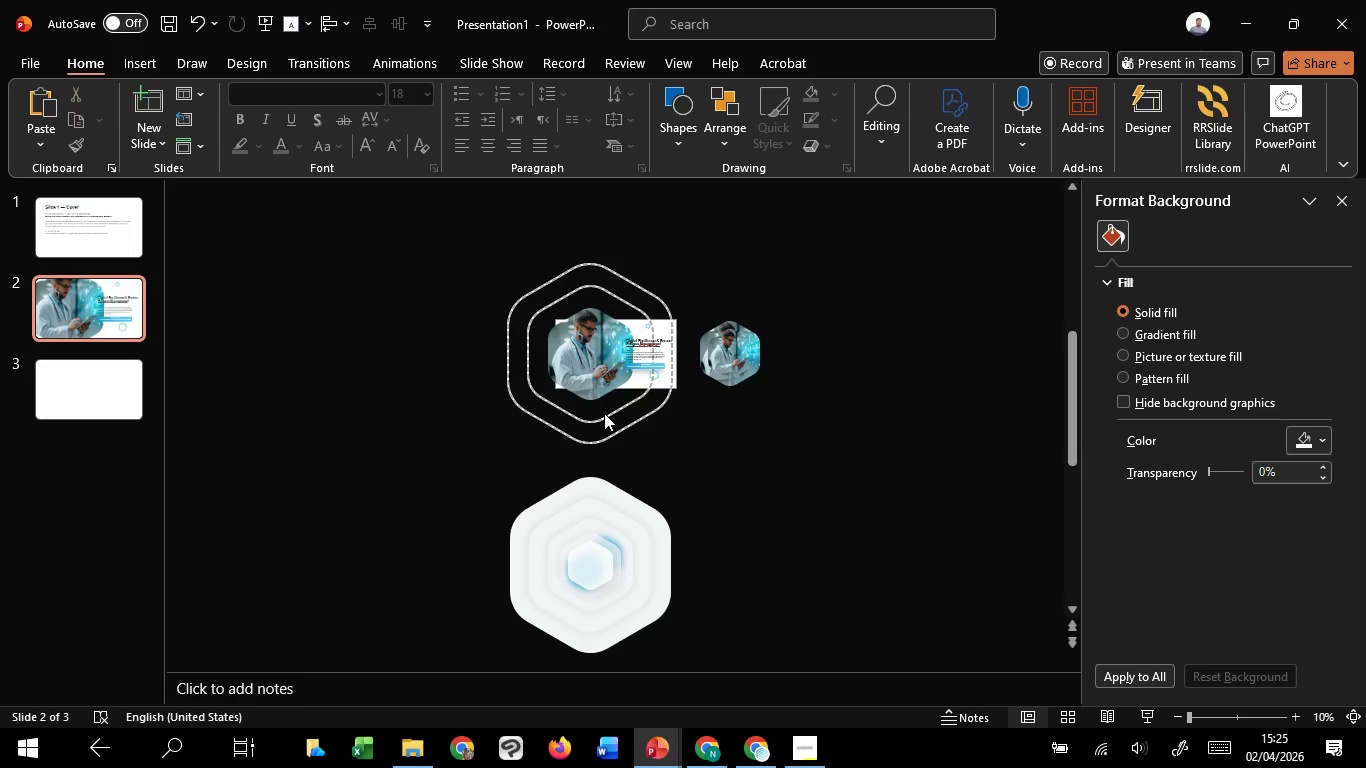 
left_click([604, 413])
 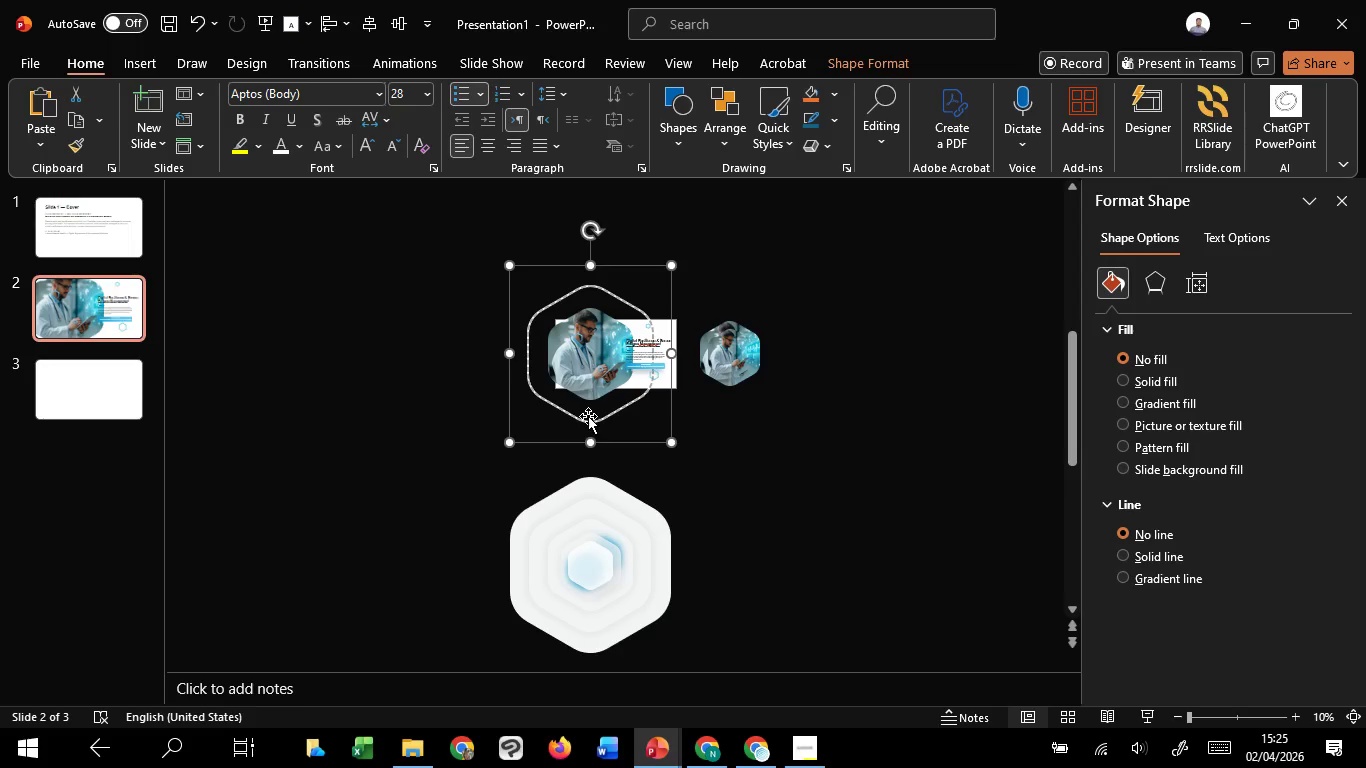 
hold_key(key=ControlLeft, duration=1.52)
scroll: coordinate [588, 416], scroll_direction: up, amount: 4.0
 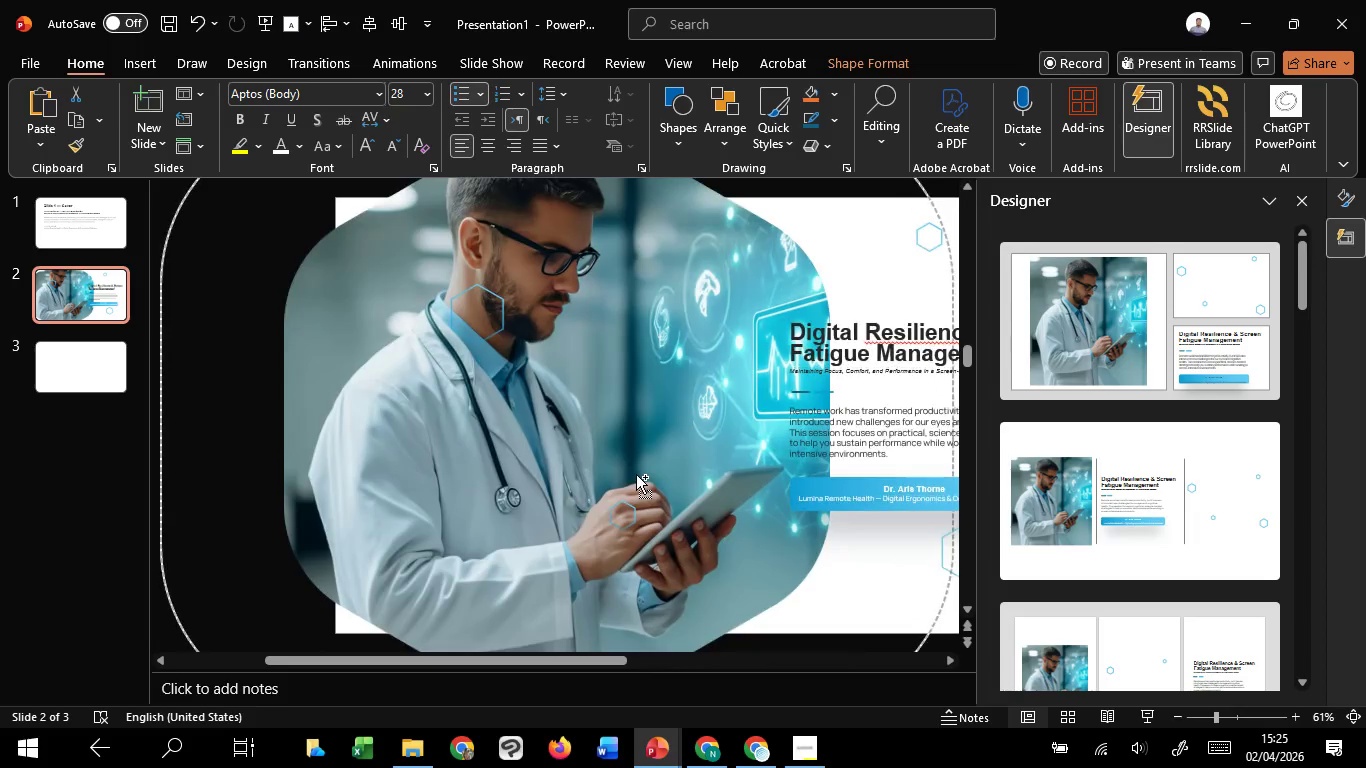 
hold_key(key=ControlLeft, duration=0.55)
 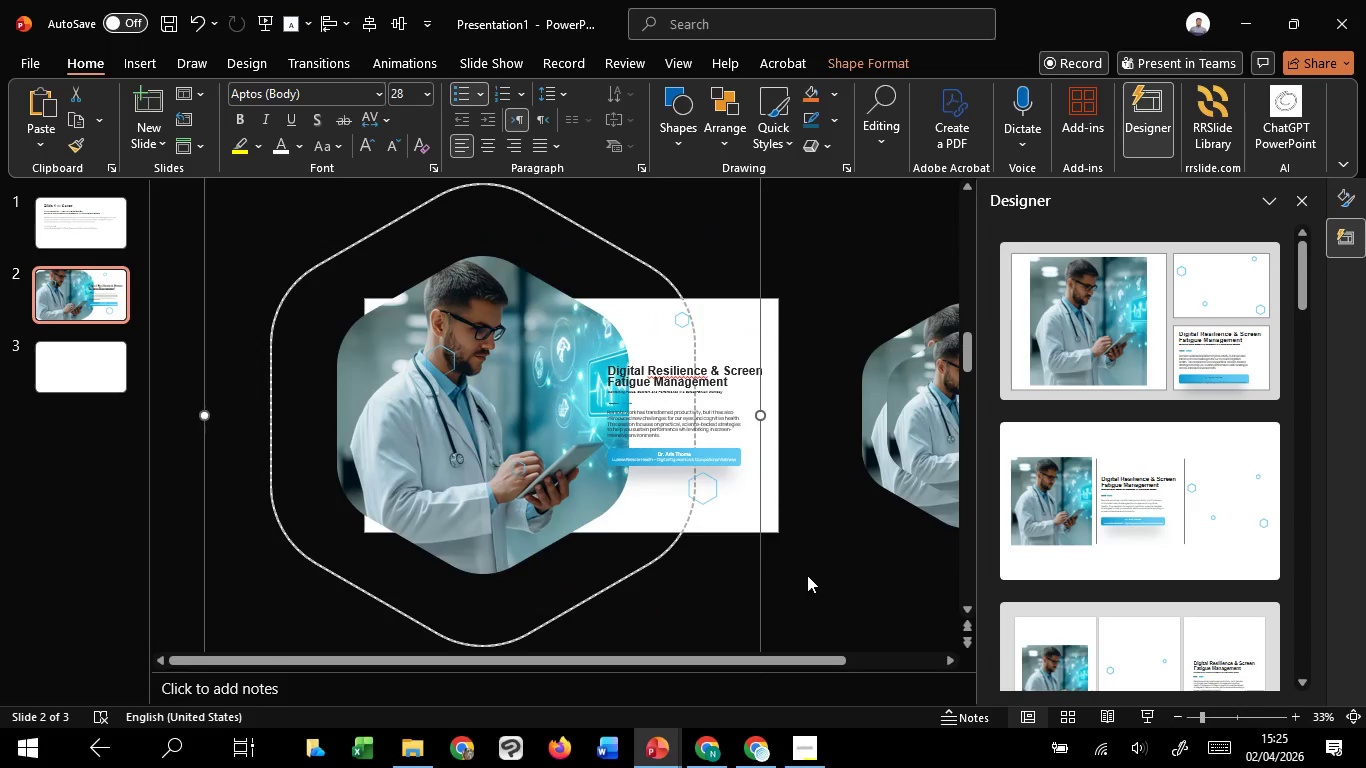 
scroll: coordinate [636, 474], scroll_direction: down, amount: 2.0
 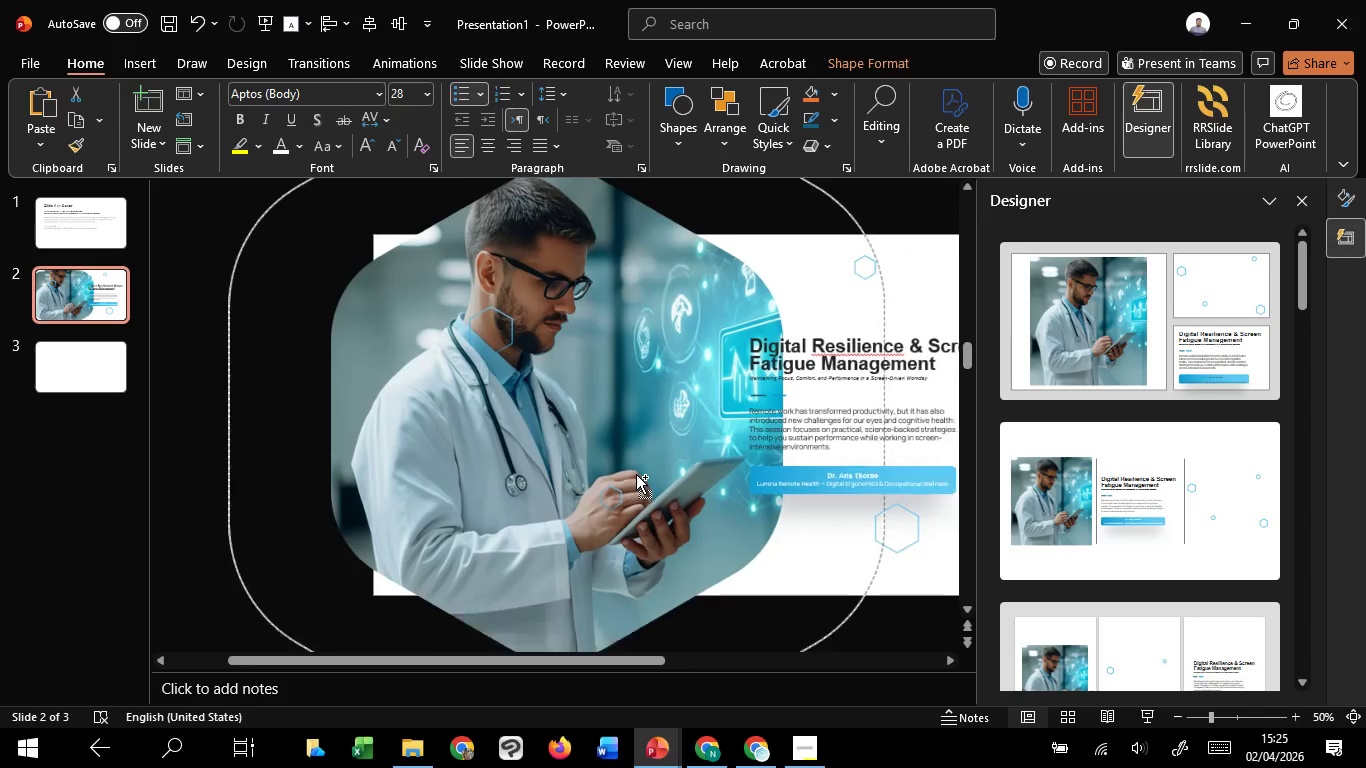 
left_click([807, 575])
 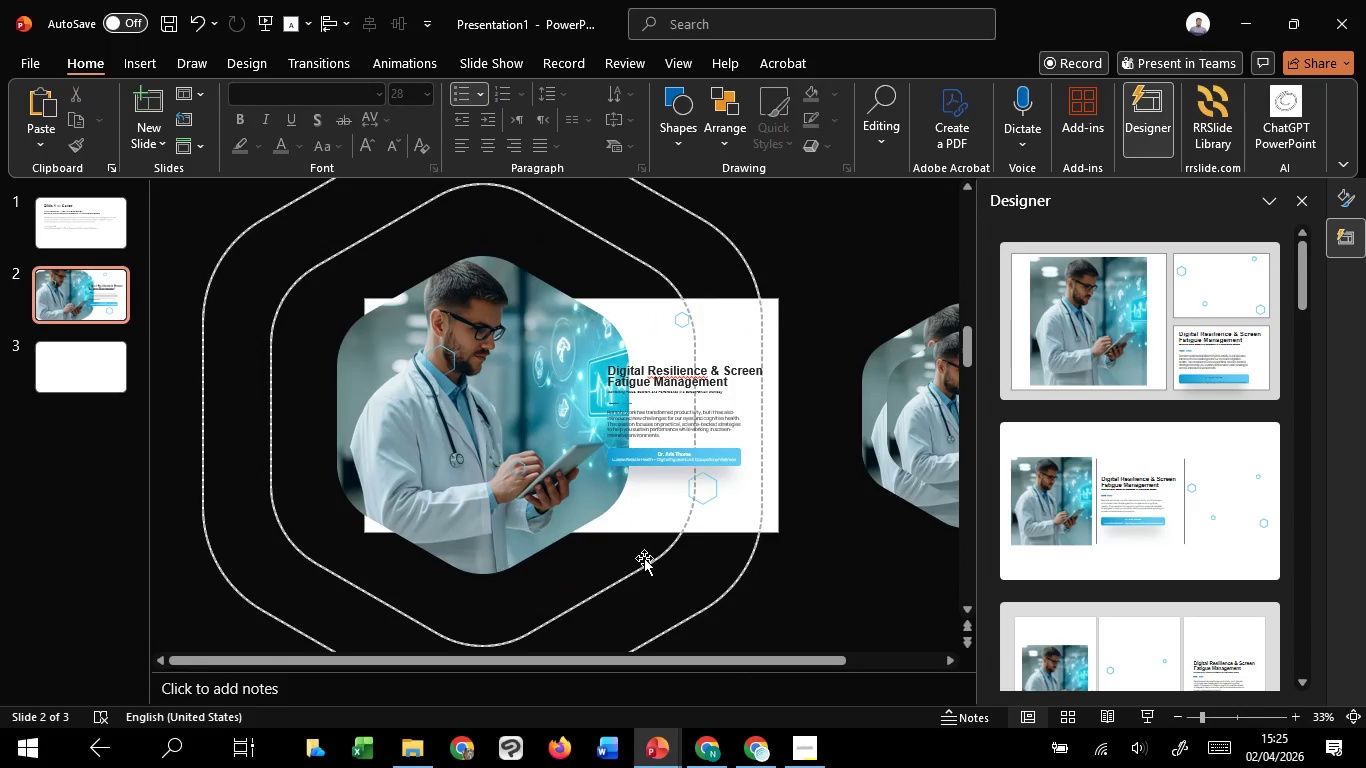 
left_click([644, 557])
 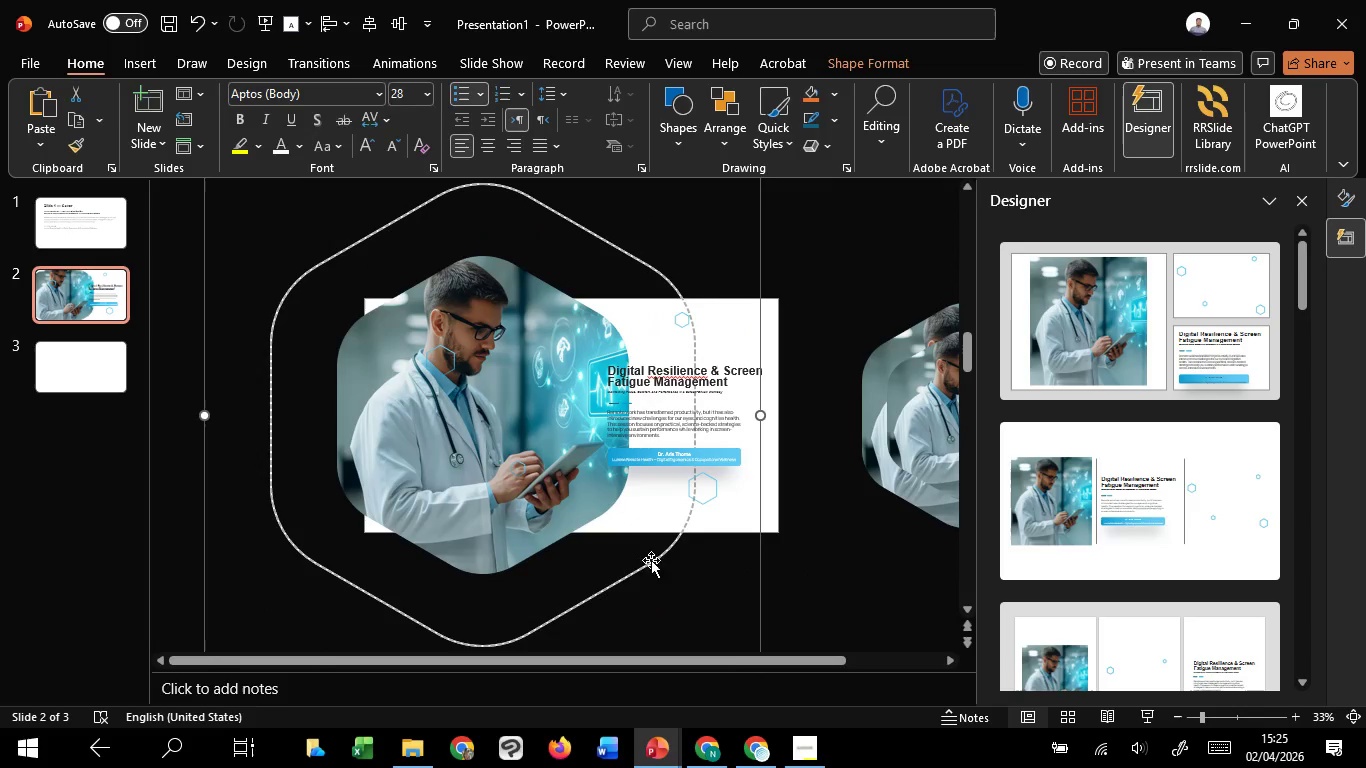 
left_click([651, 560])
 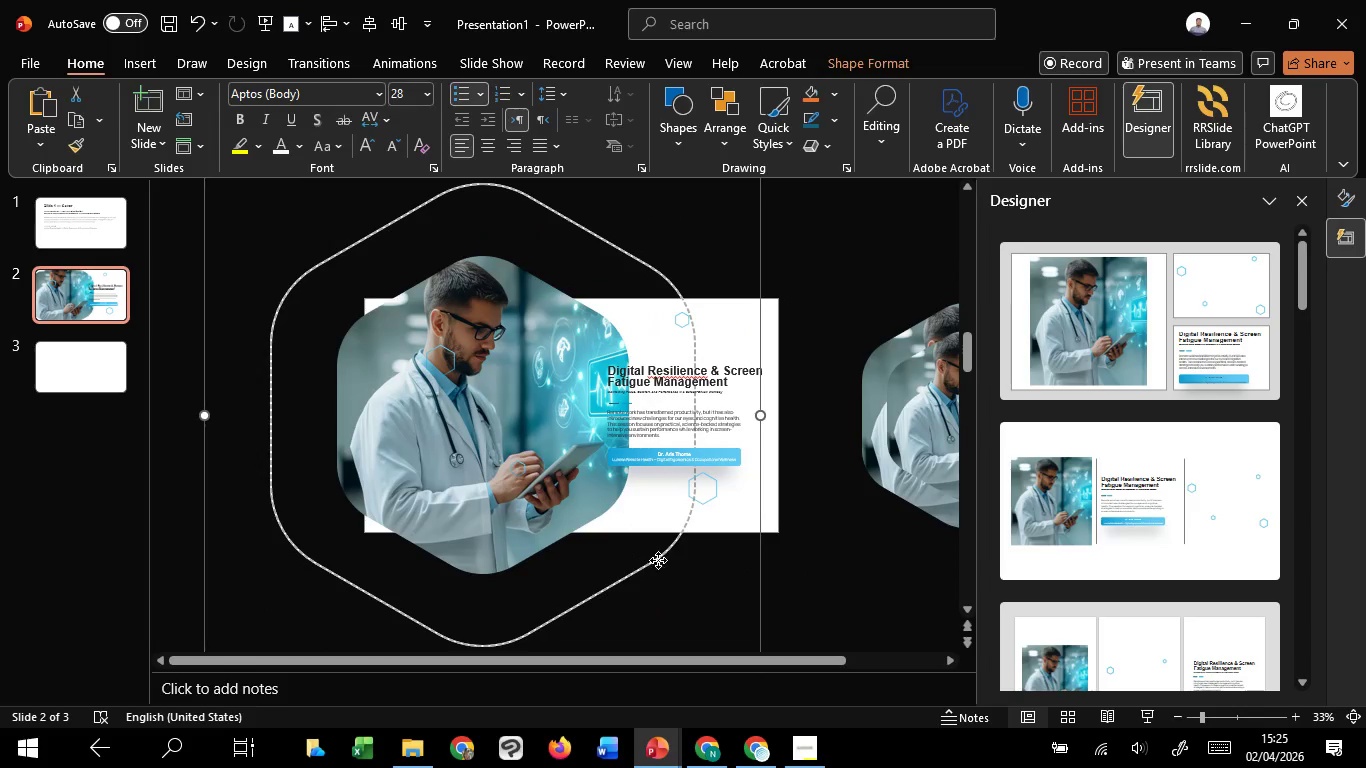 
left_click_drag(start_coordinate=[658, 560], to_coordinate=[500, 564])
 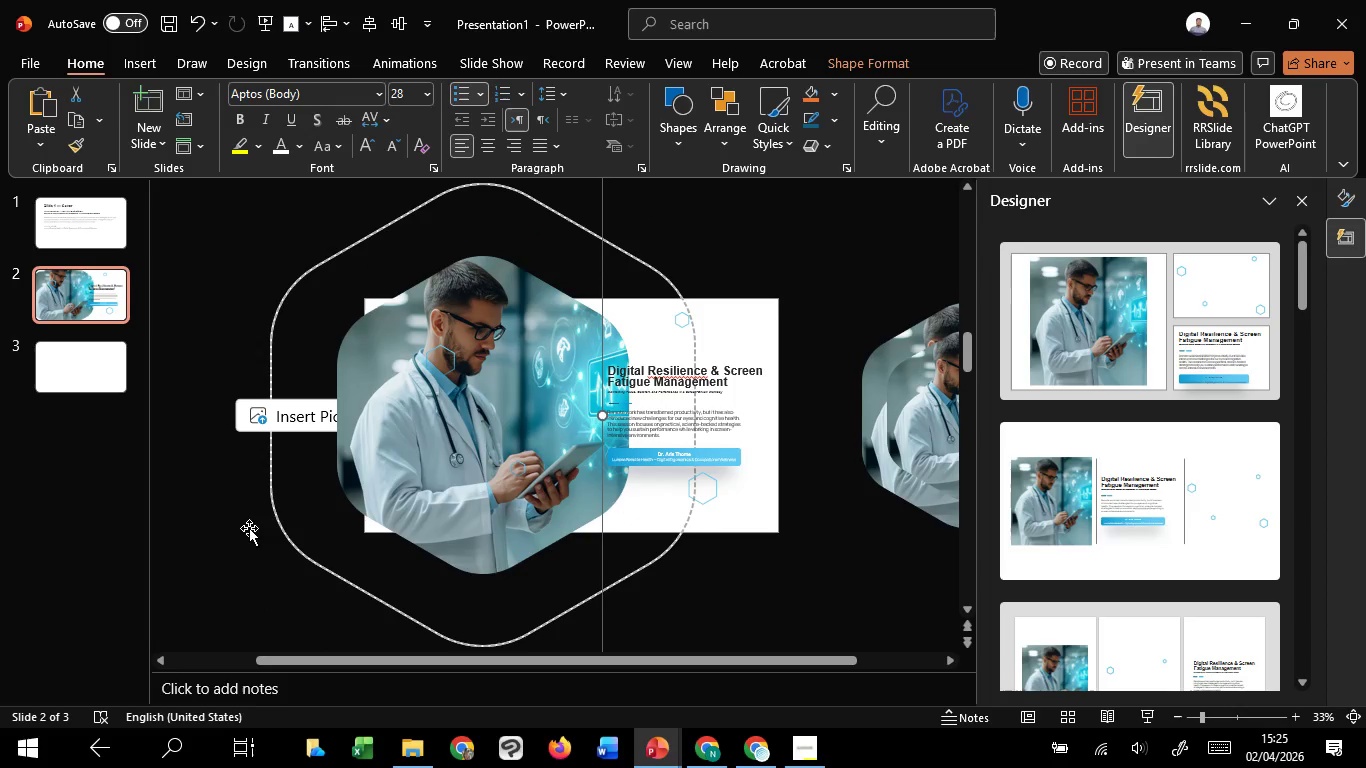 
hold_key(key=ShiftLeft, duration=1.5)
 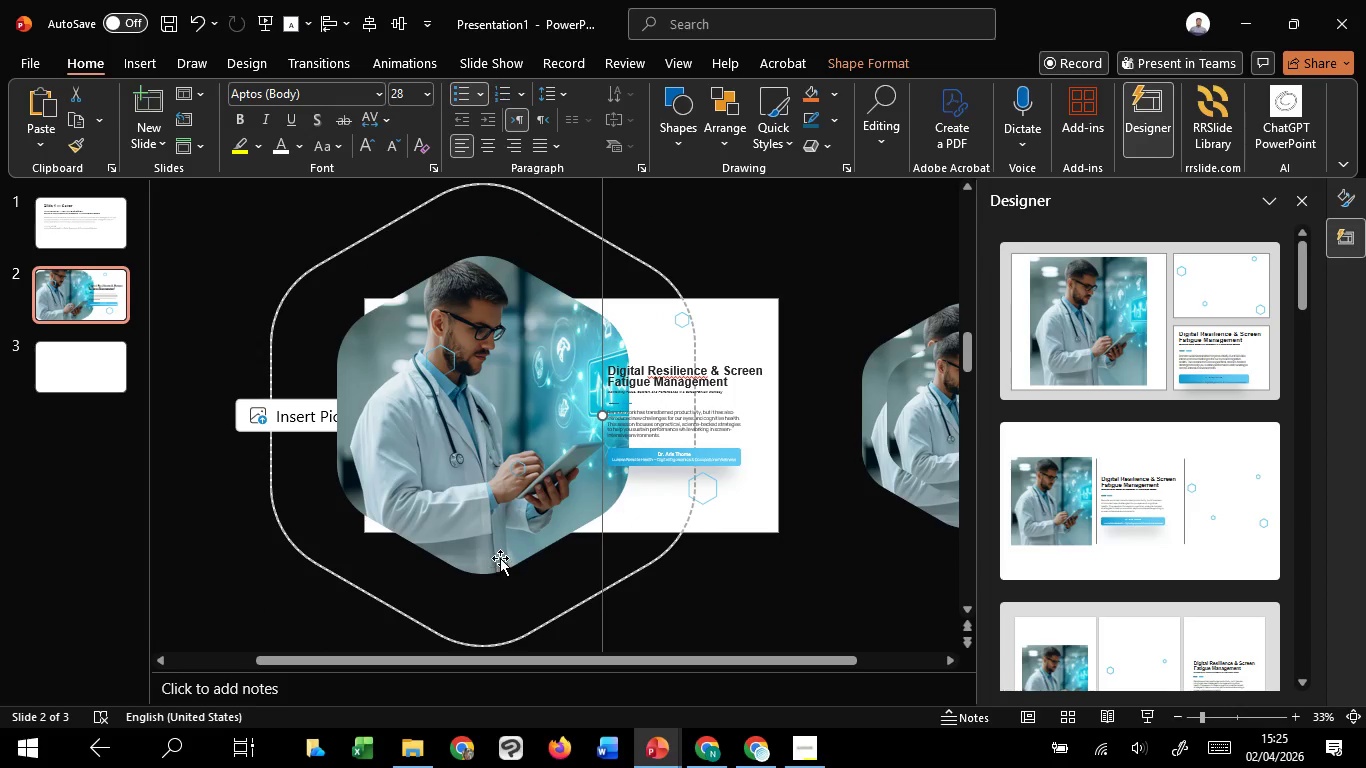 
key(Shift+ShiftLeft)
 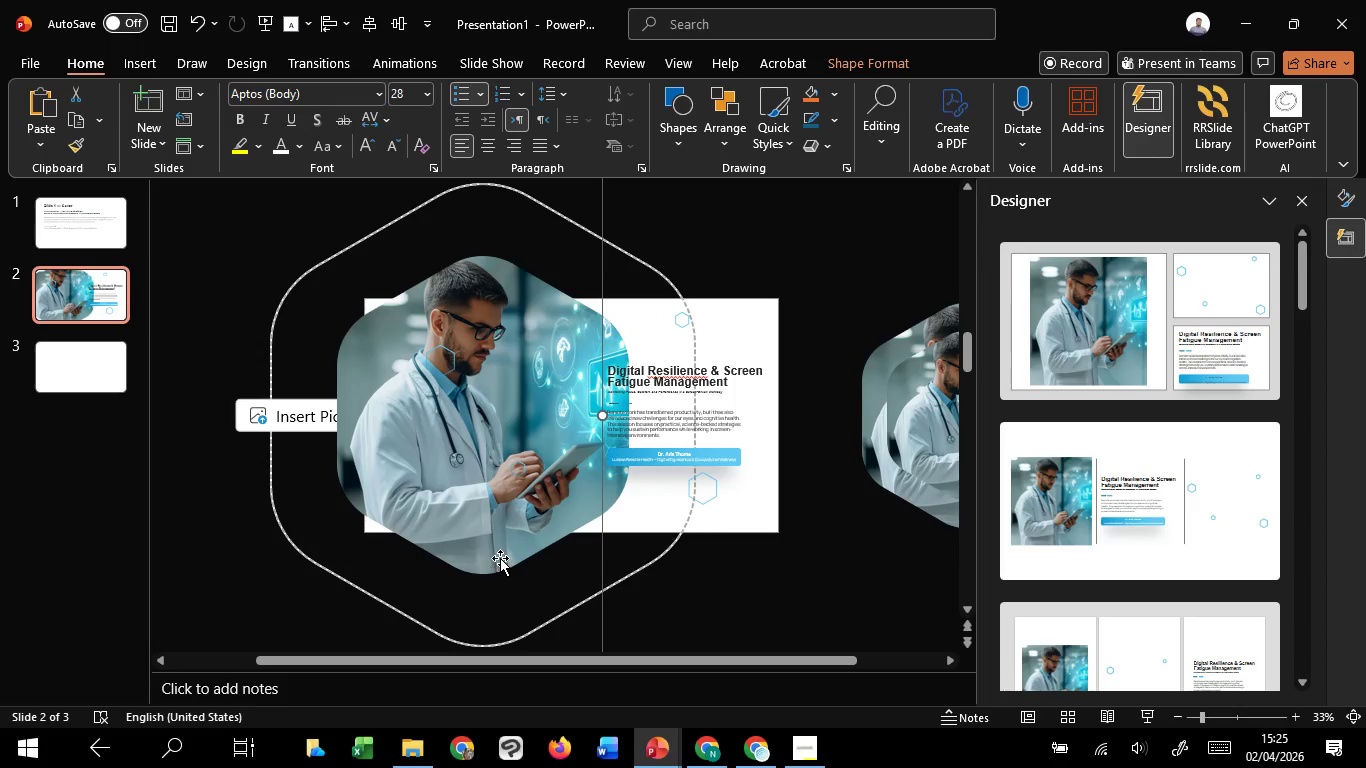 
key(Shift+ShiftLeft)
 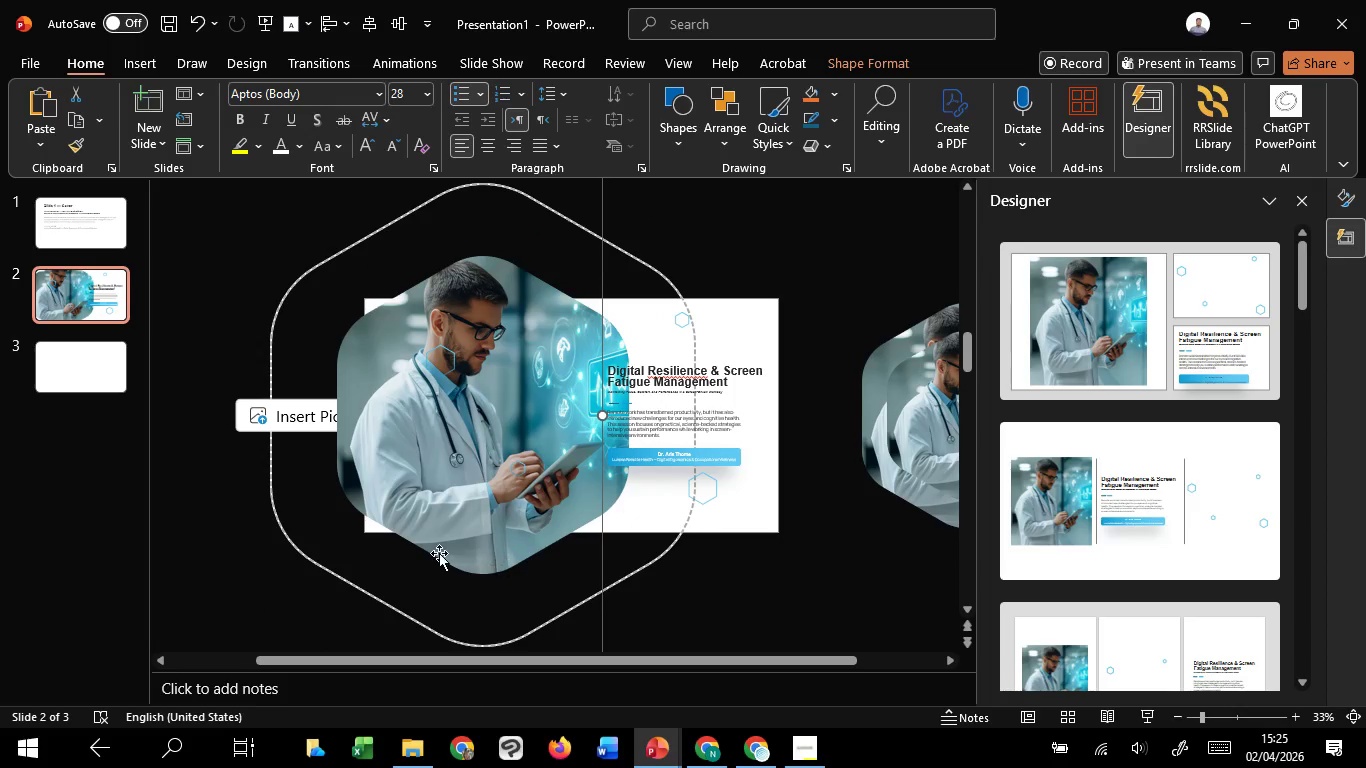 
key(Shift+ShiftLeft)
 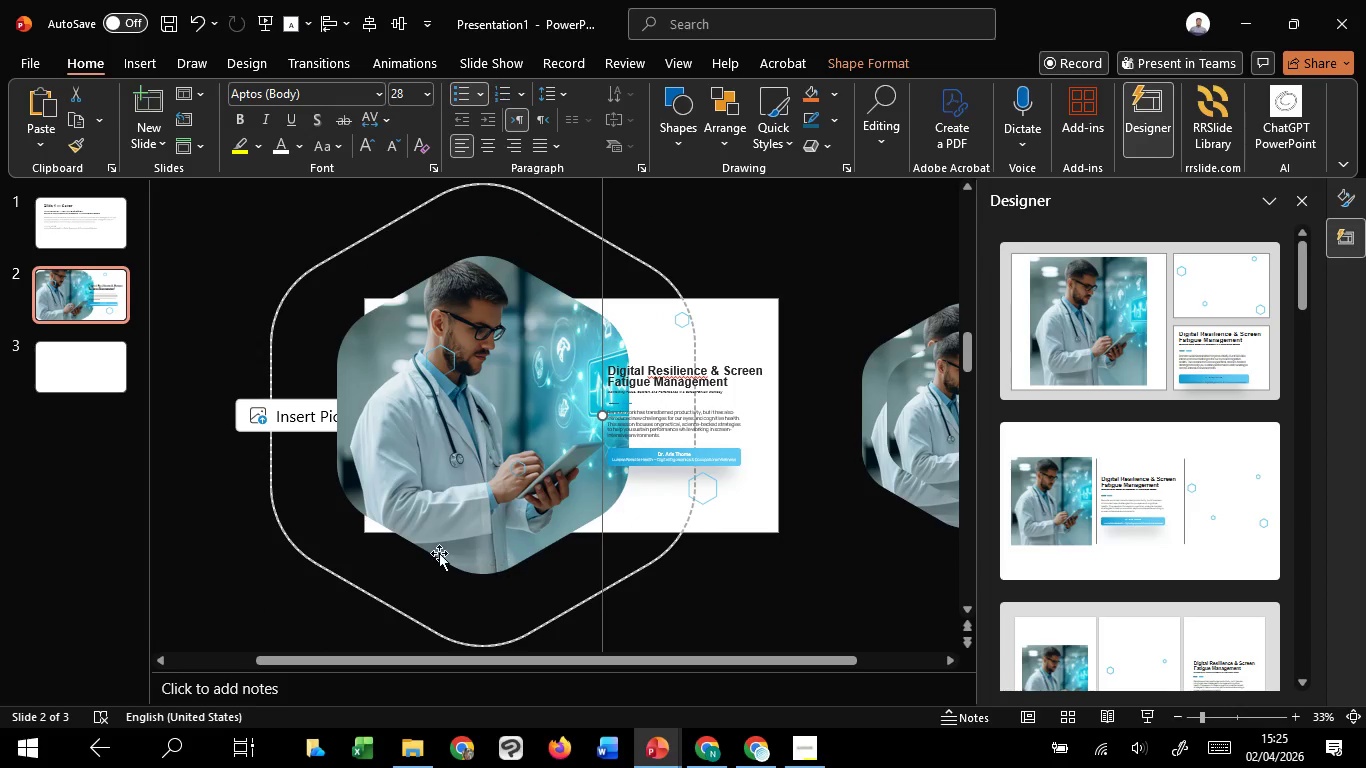 
key(Shift+ShiftLeft)
 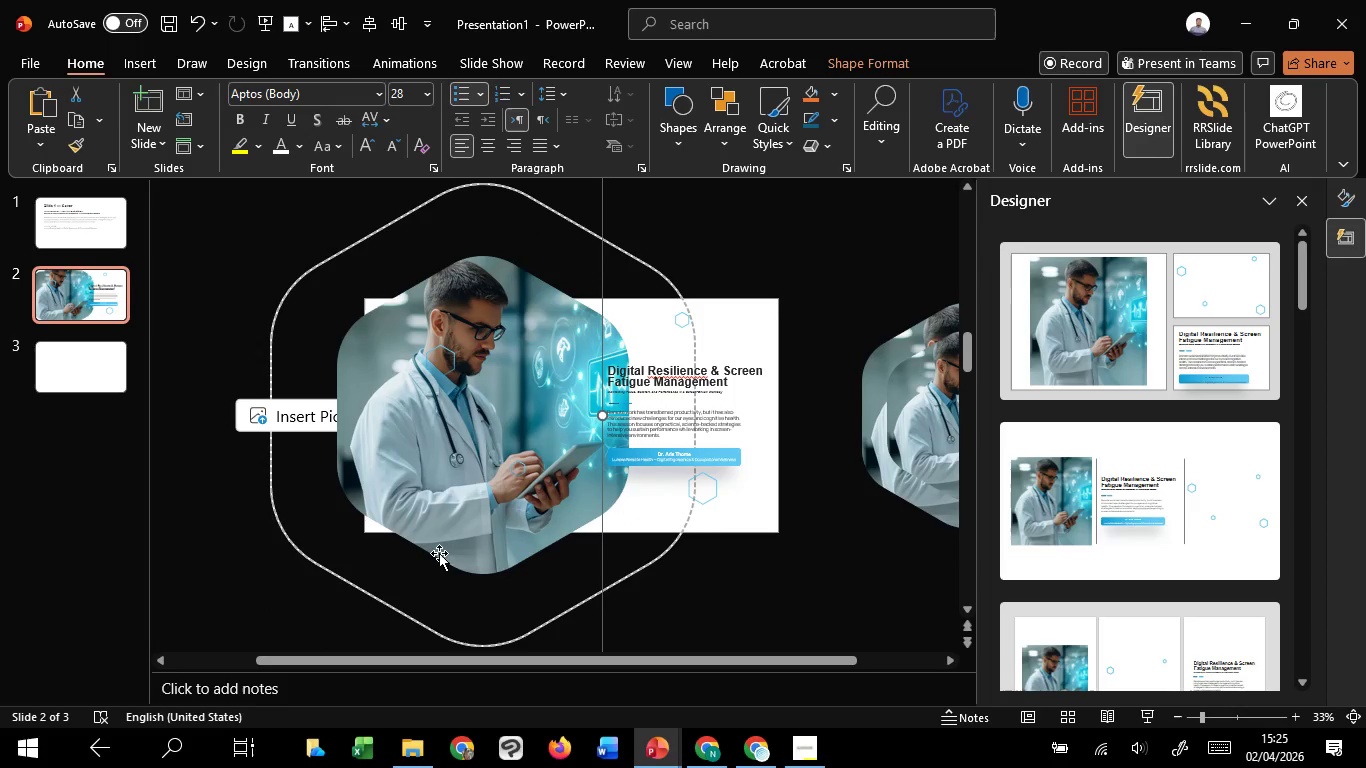 
key(Shift+ShiftLeft)
 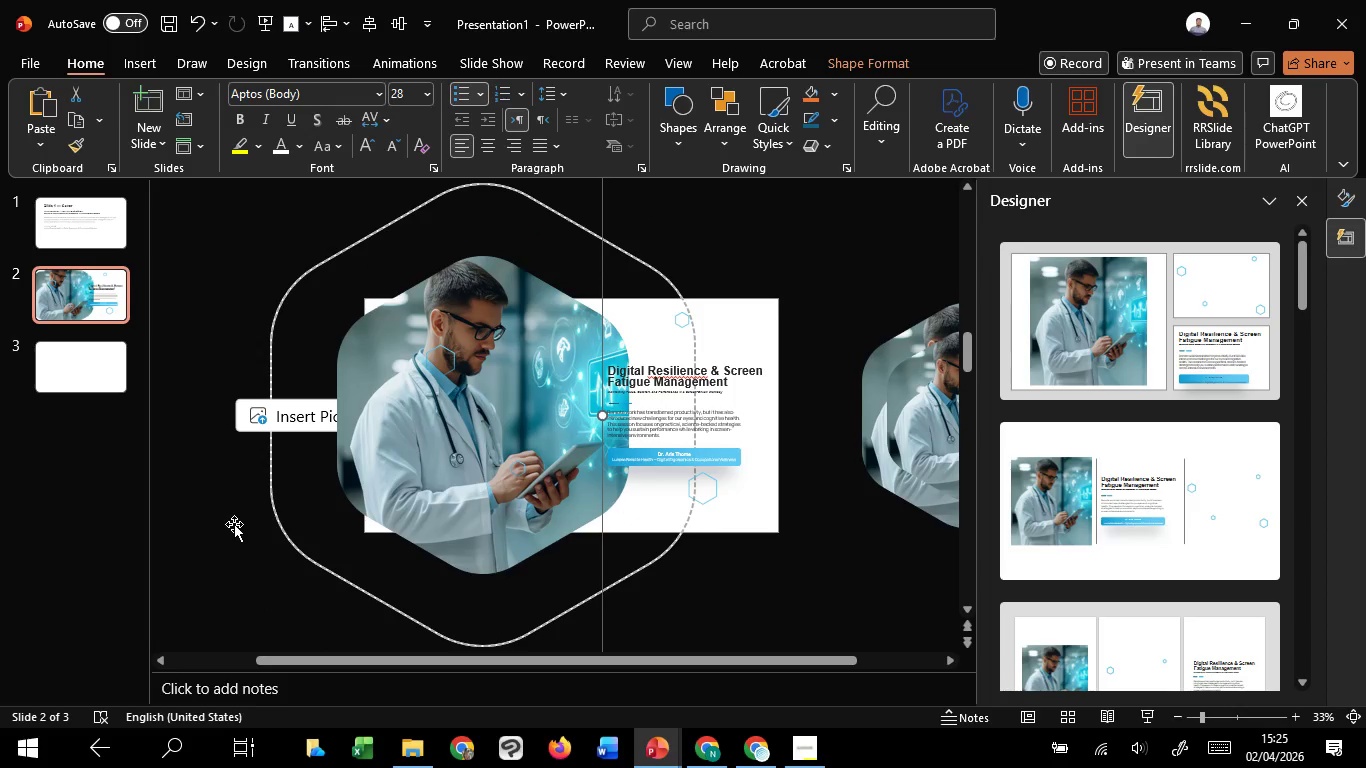 
key(Control+Z)
 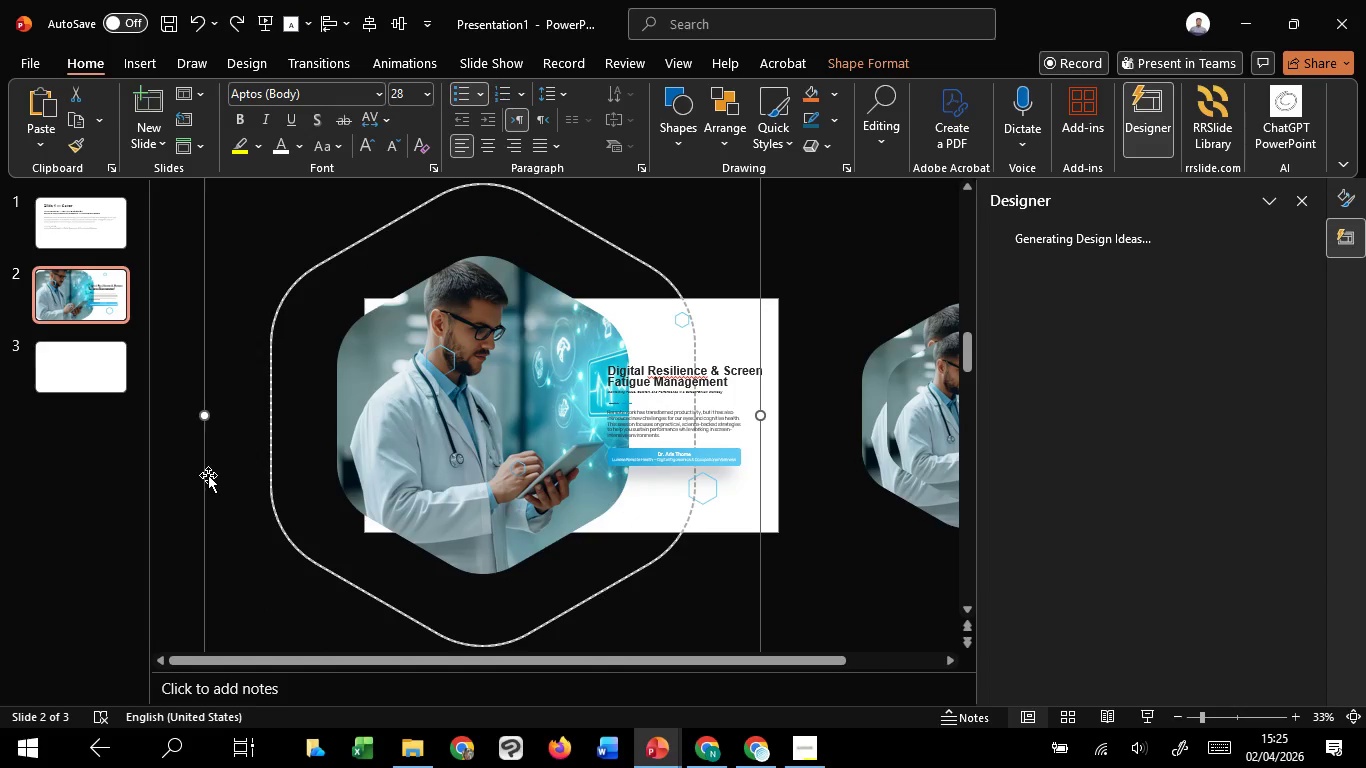 
right_click([205, 472])
 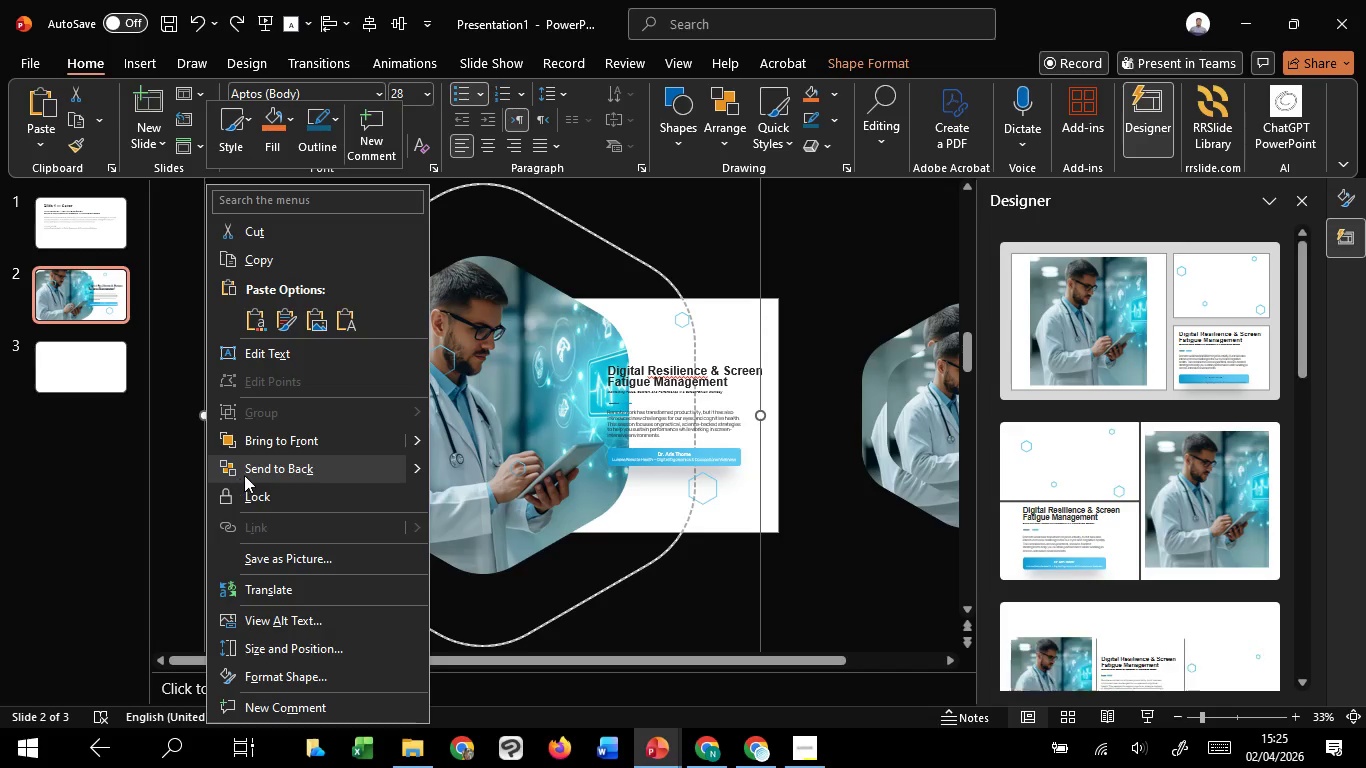 
left_click([245, 475])
 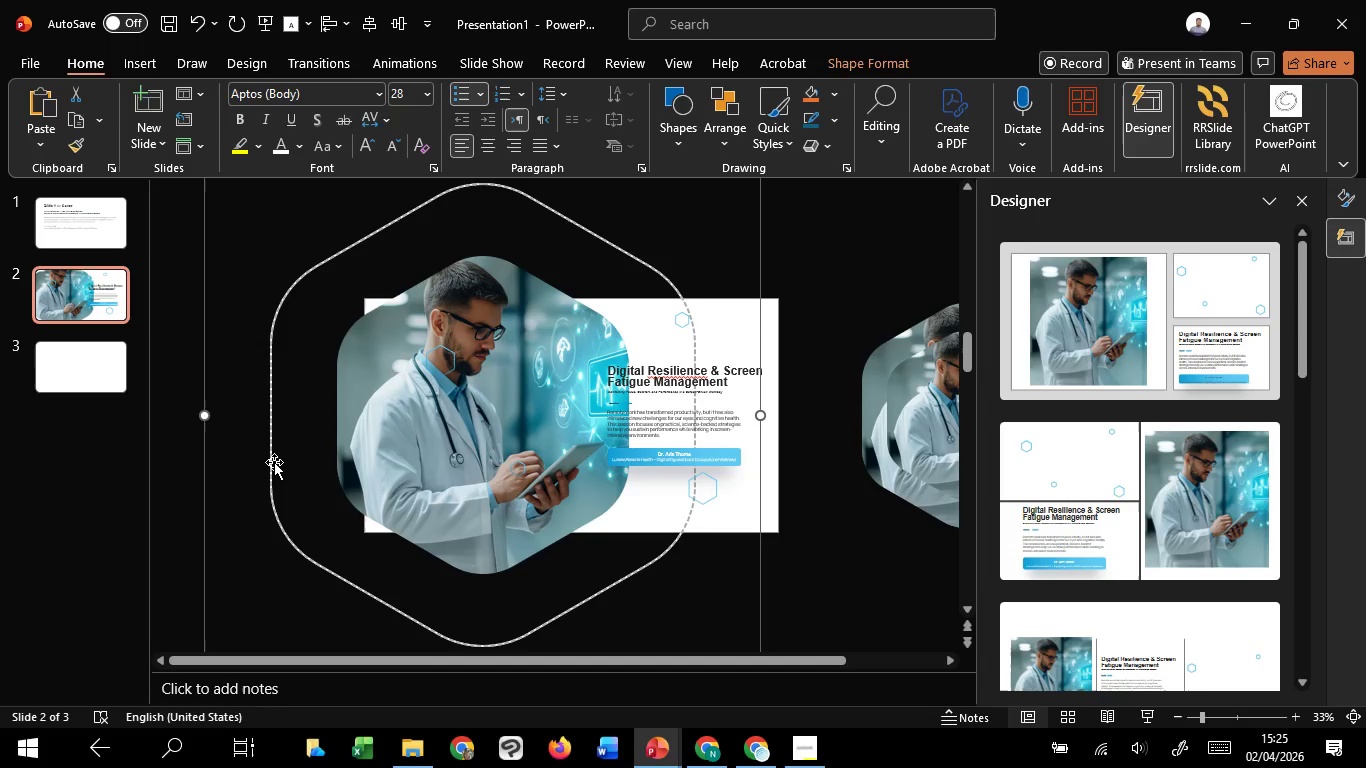 
double_click([274, 462])
 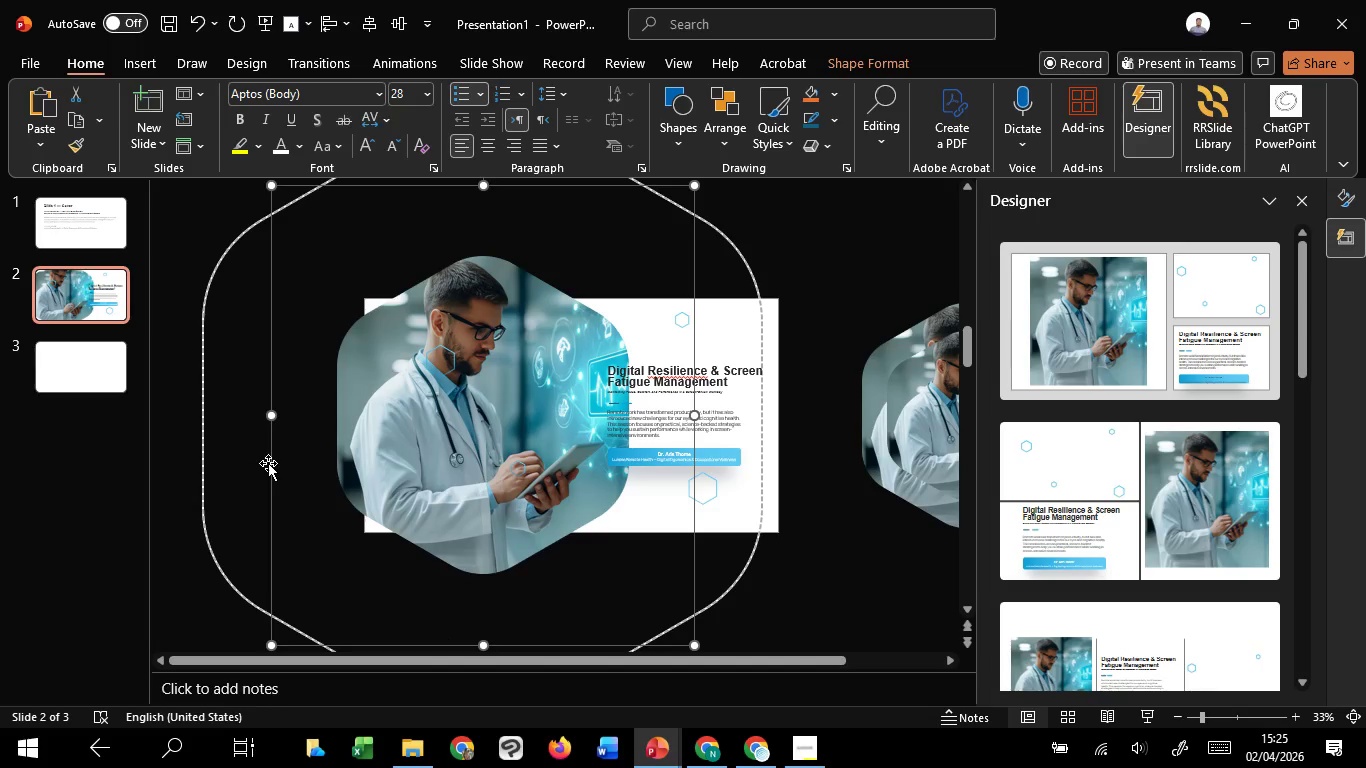 
left_click_drag(start_coordinate=[268, 463], to_coordinate=[130, 451])
 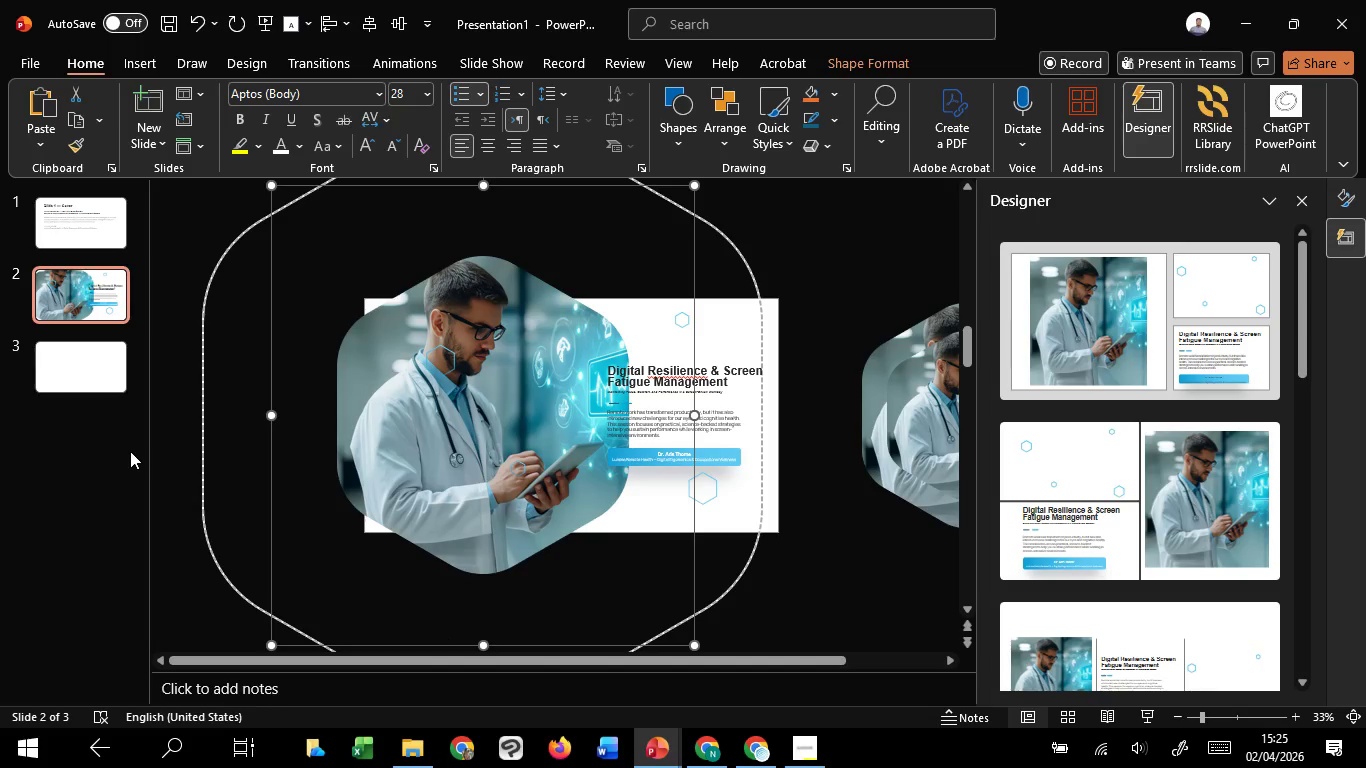 
hold_key(key=CapsLock, duration=1.41)
 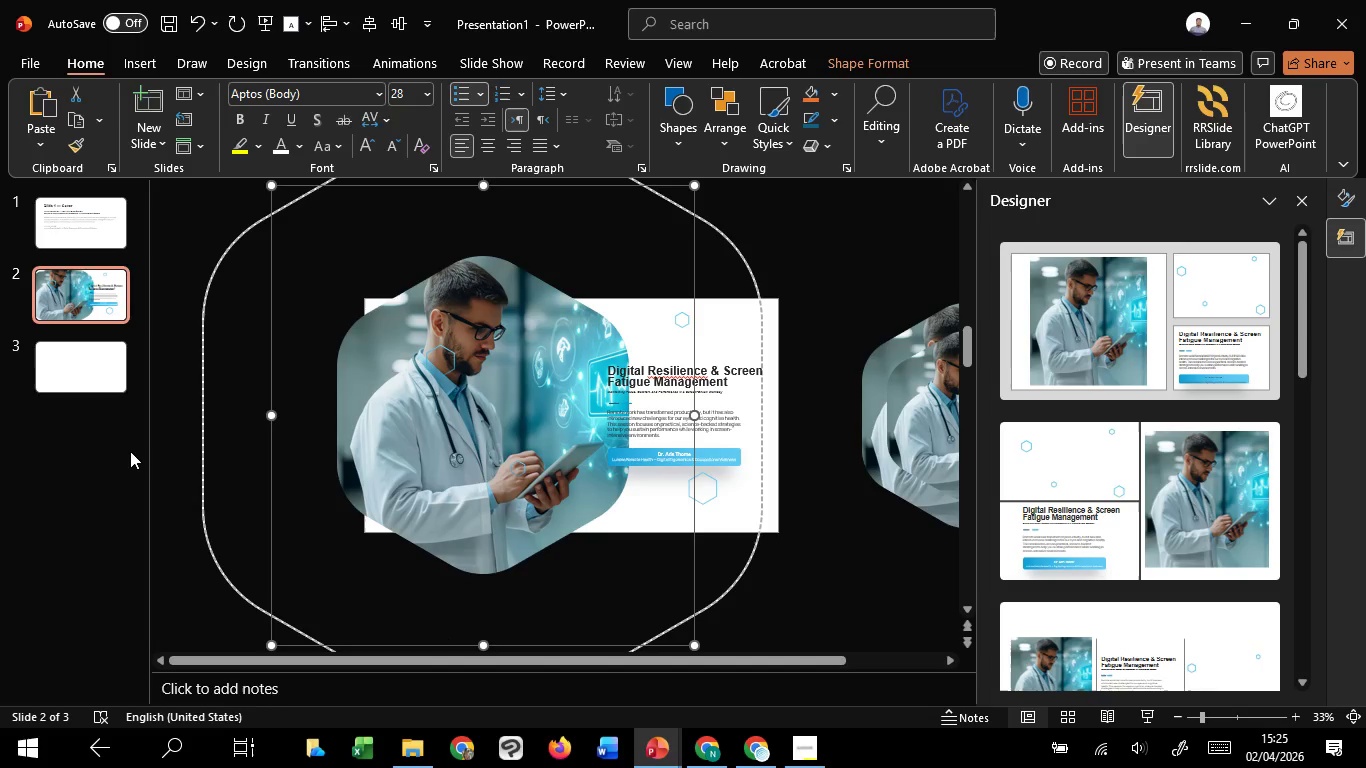 
hold_key(key=ControlLeft, duration=0.44)
 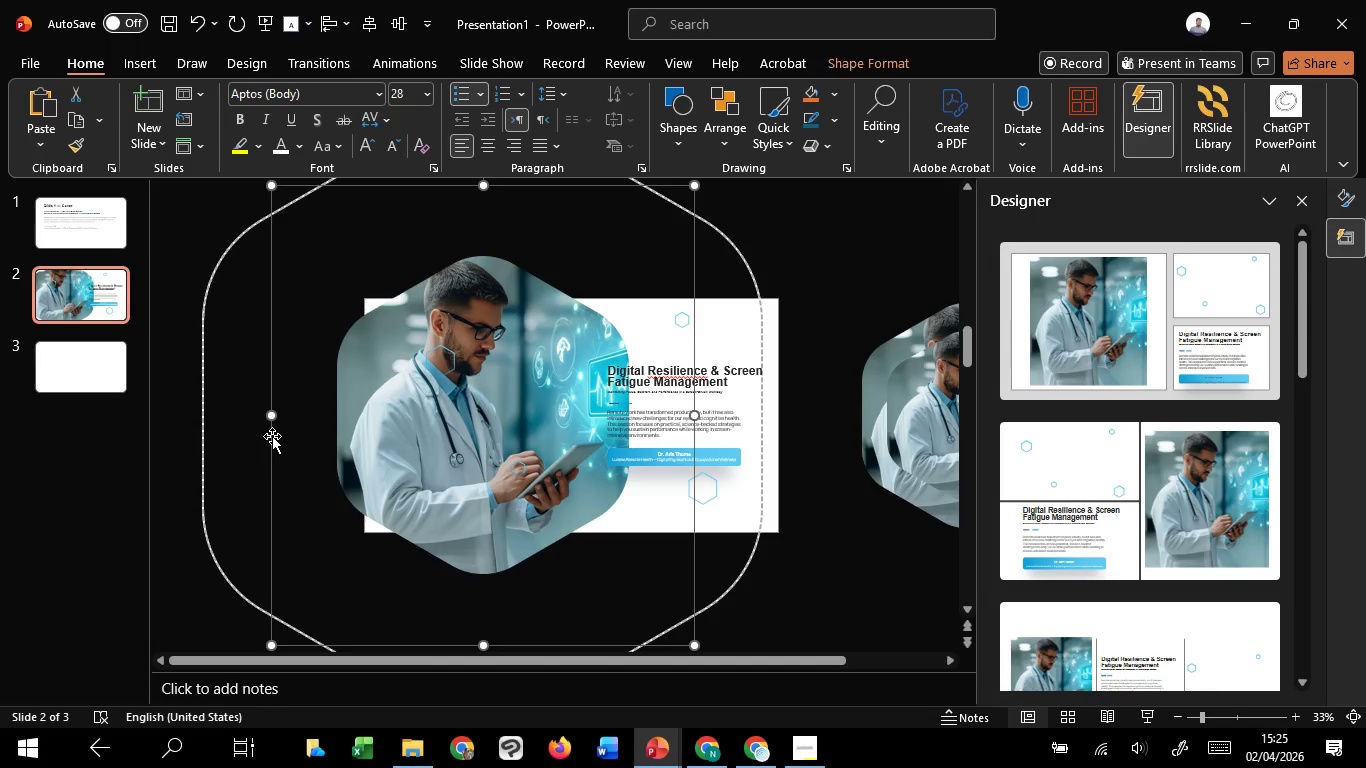 
hold_key(key=ShiftLeft, duration=1.23)
left_click_drag(start_coordinate=[272, 436], to_coordinate=[204, 445])
 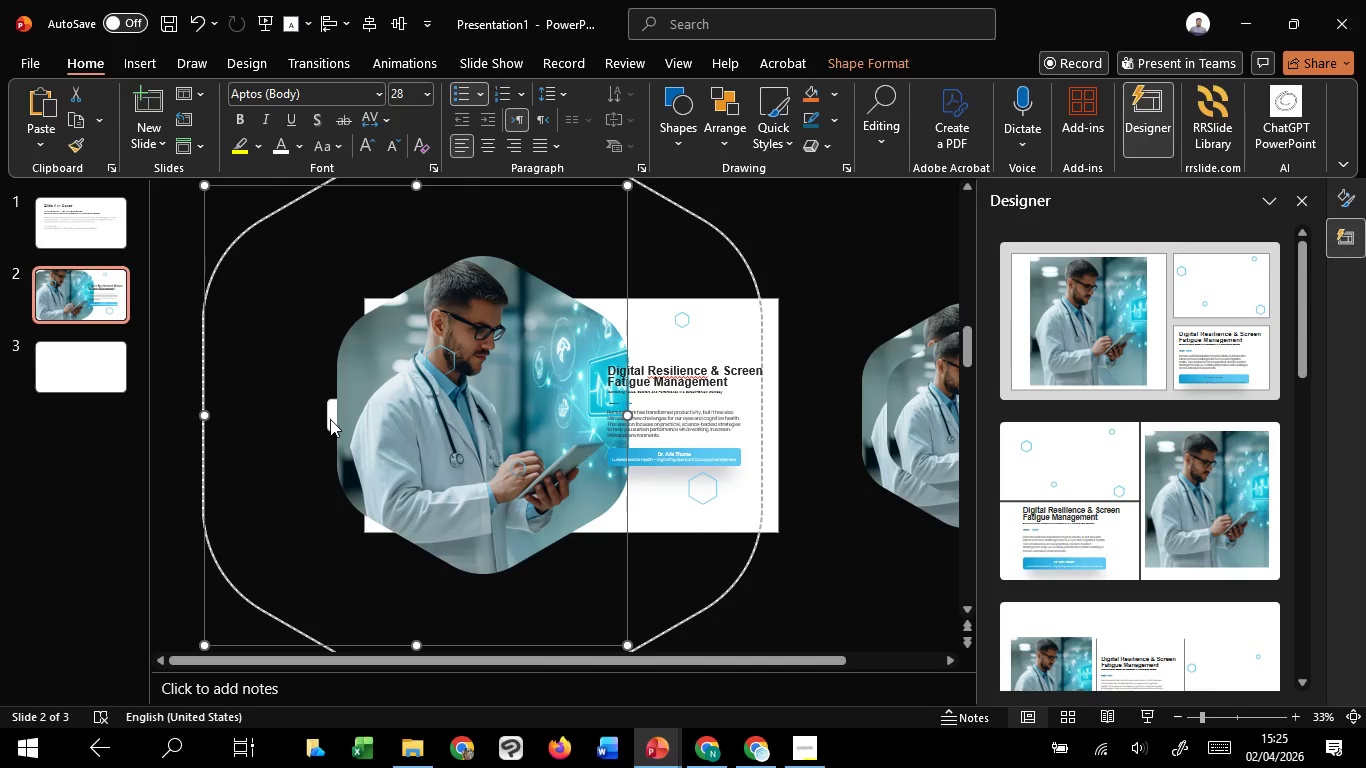 
left_click([330, 419])
 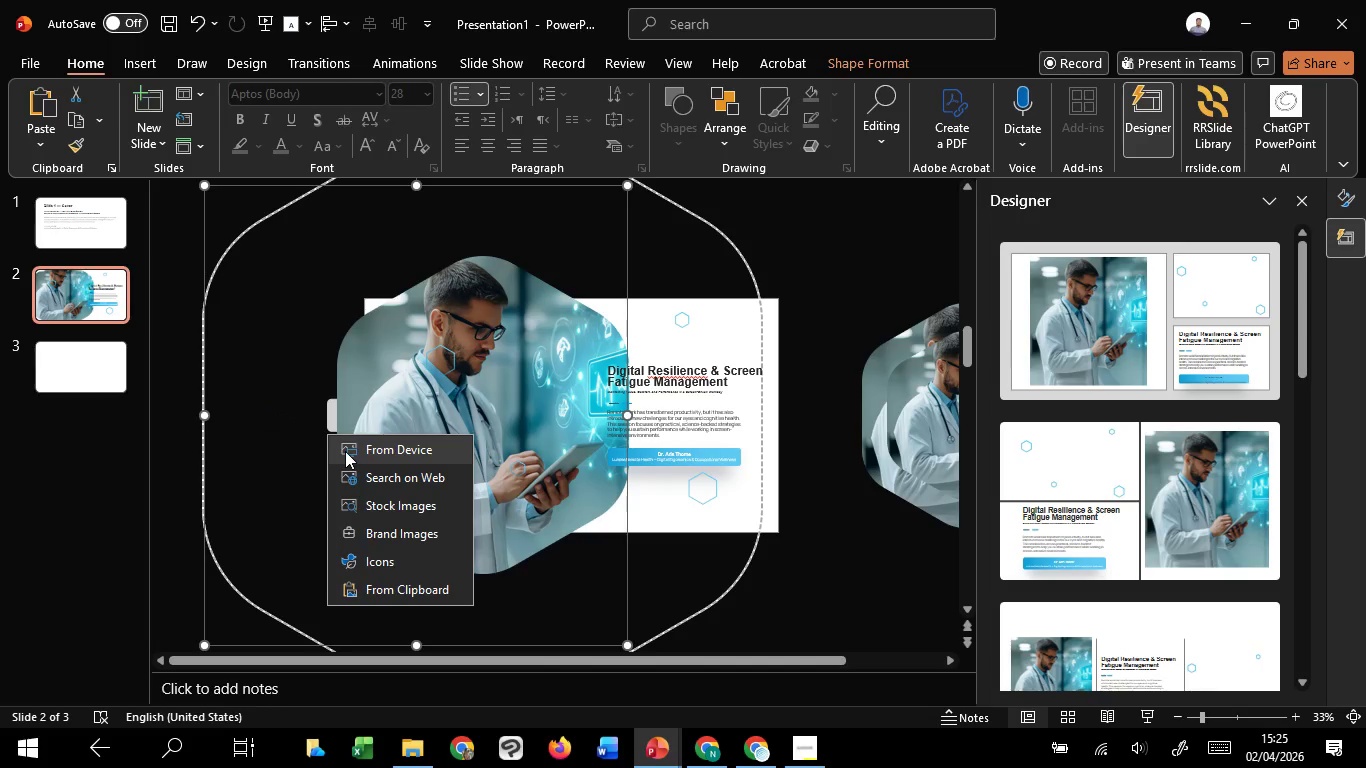 
left_click([345, 451])
 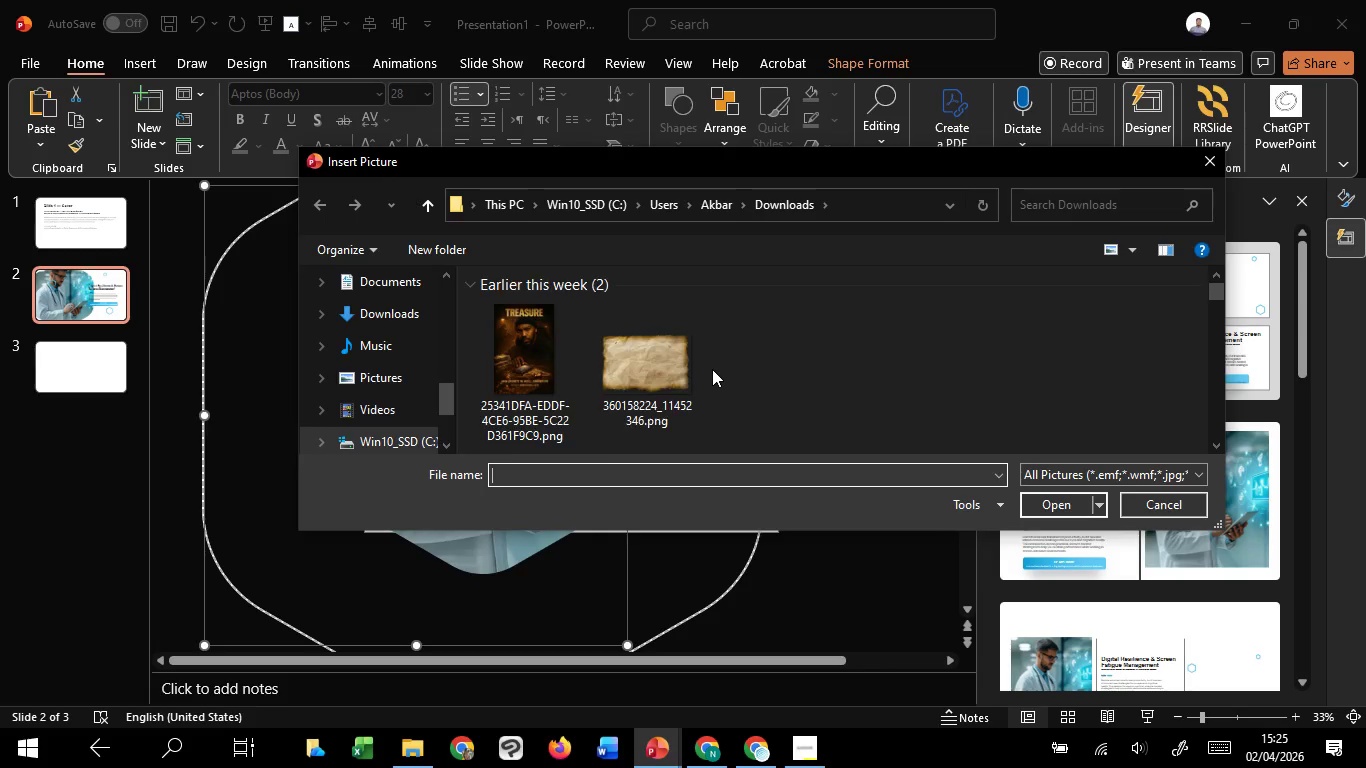 
wait(5.41)
 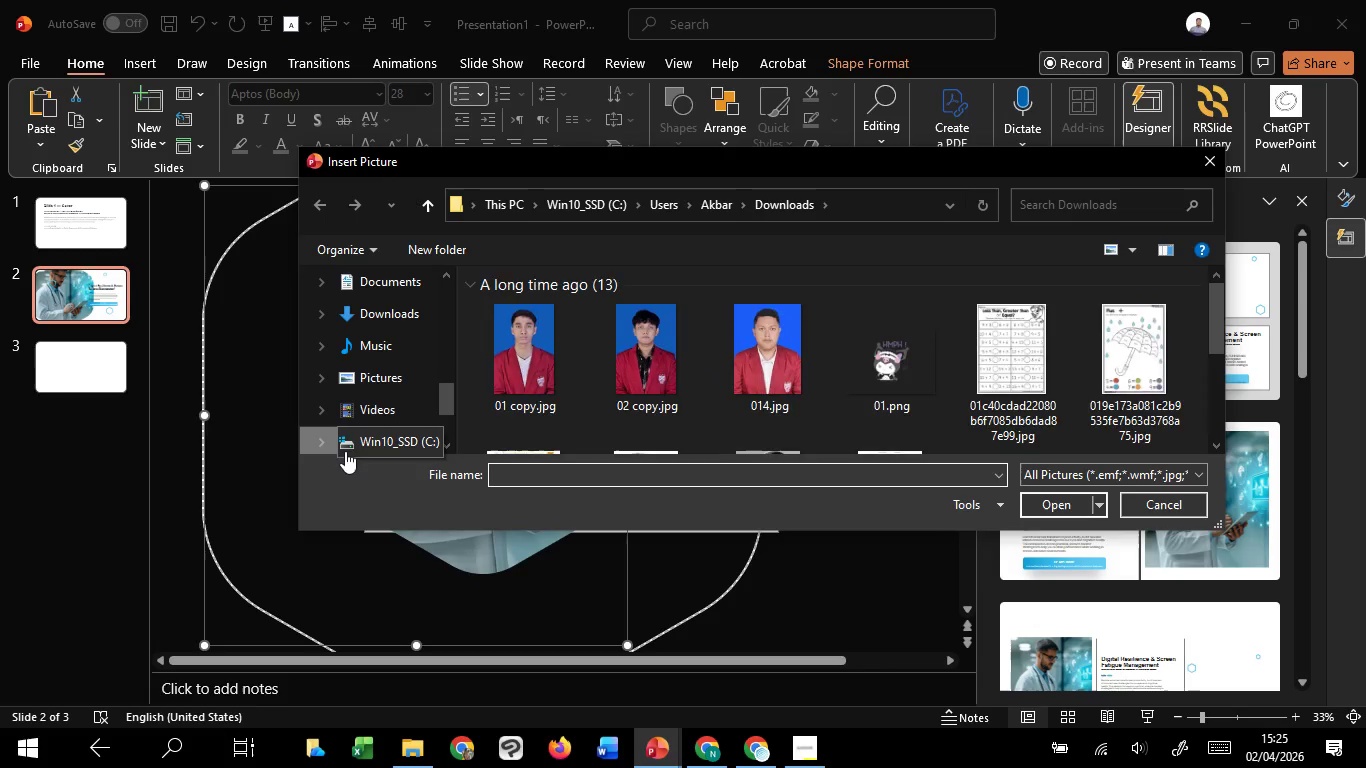 
scroll: coordinate [712, 369], scroll_direction: down, amount: 9.0
 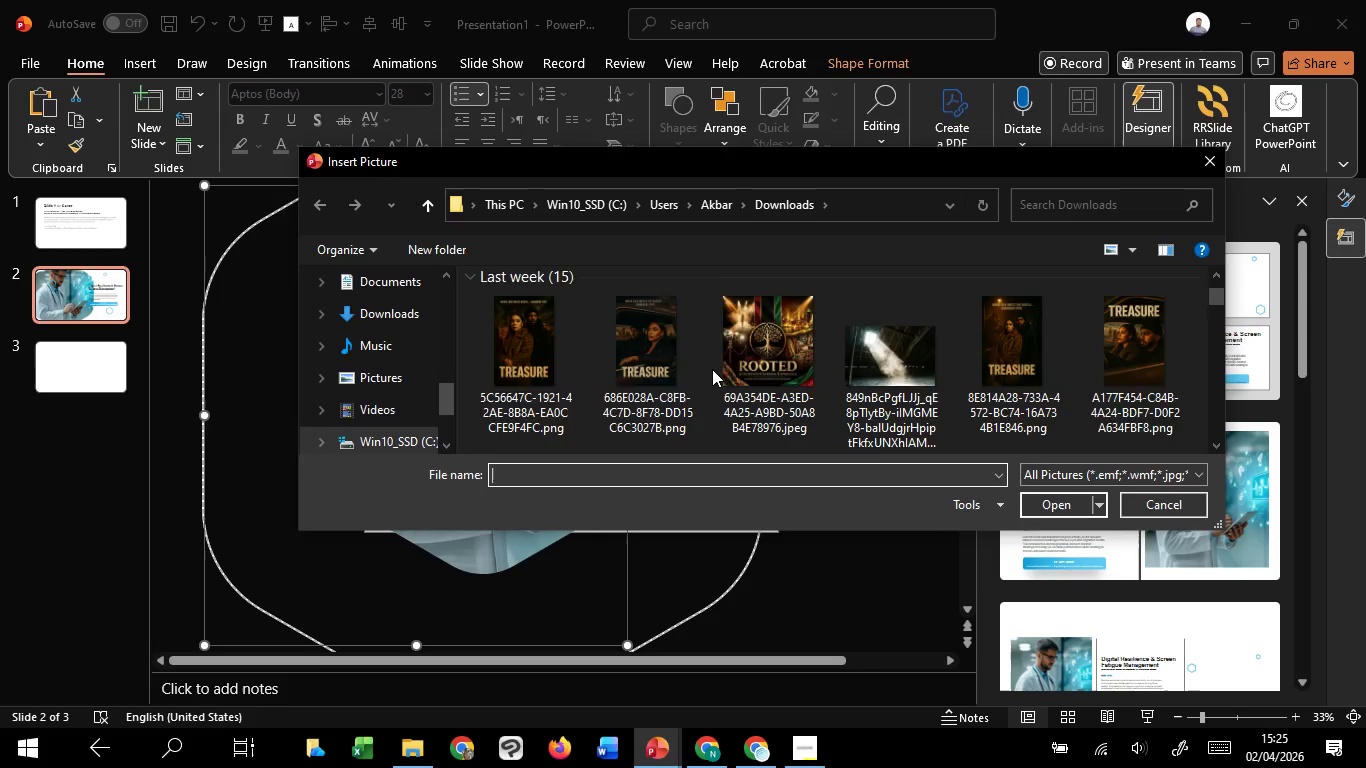 
scroll: coordinate [712, 369], scroll_direction: up, amount: 11.0
 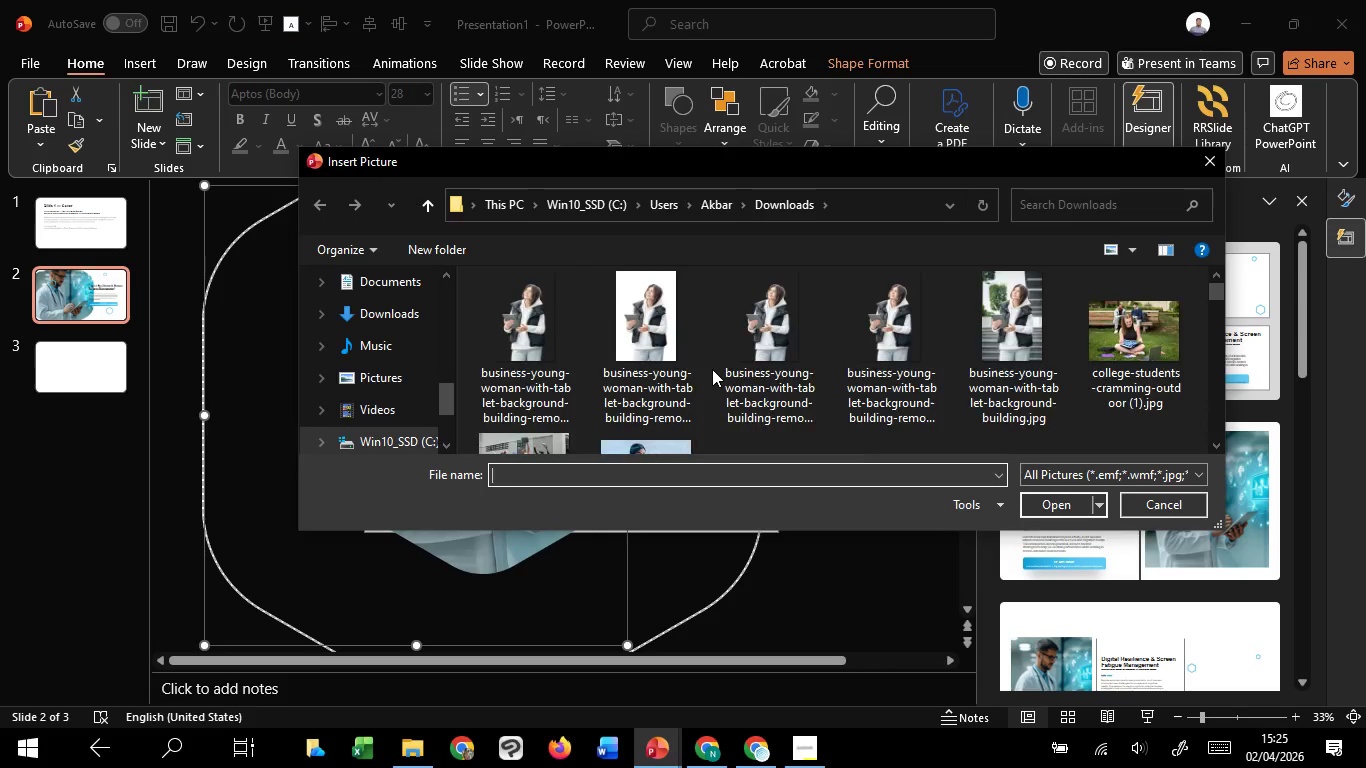 
scroll: coordinate [712, 369], scroll_direction: down, amount: 1.0
 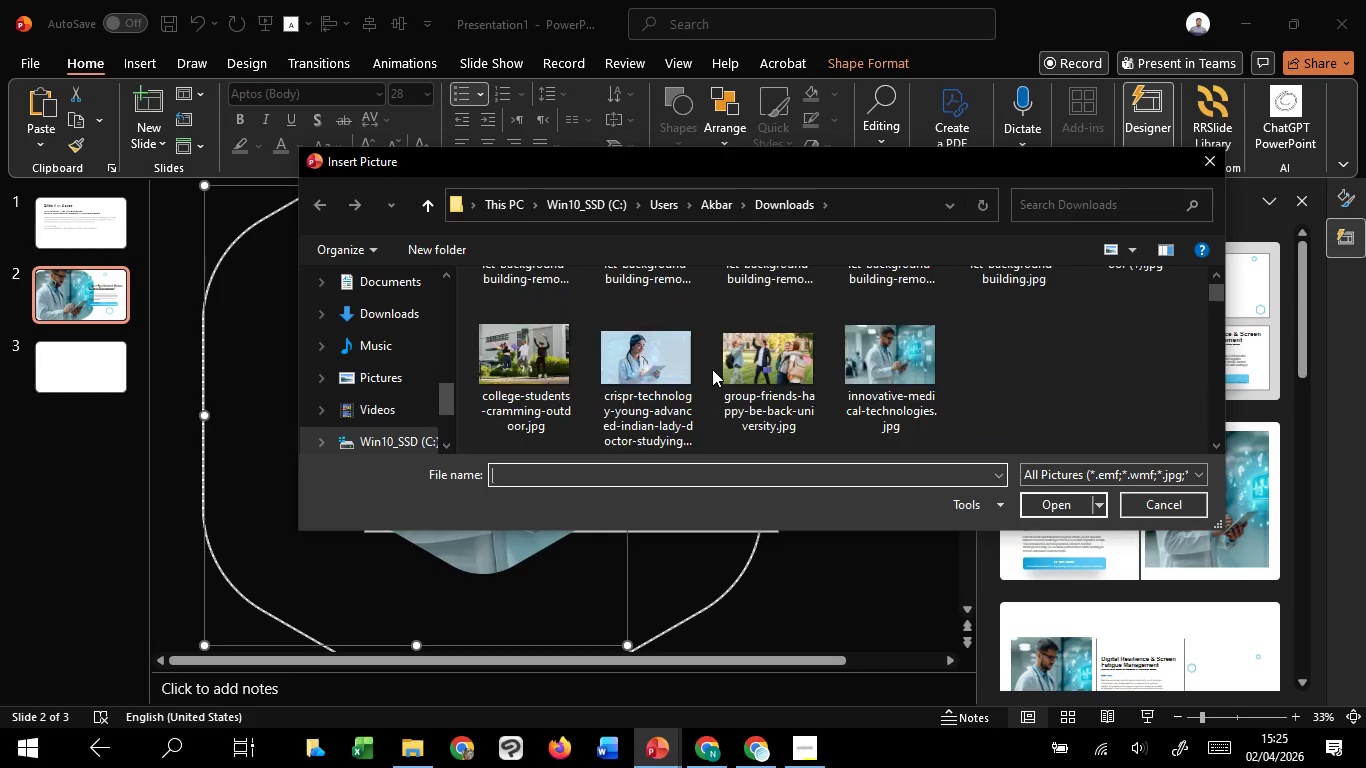 
scroll: coordinate [712, 369], scroll_direction: none, amount: 0.0
 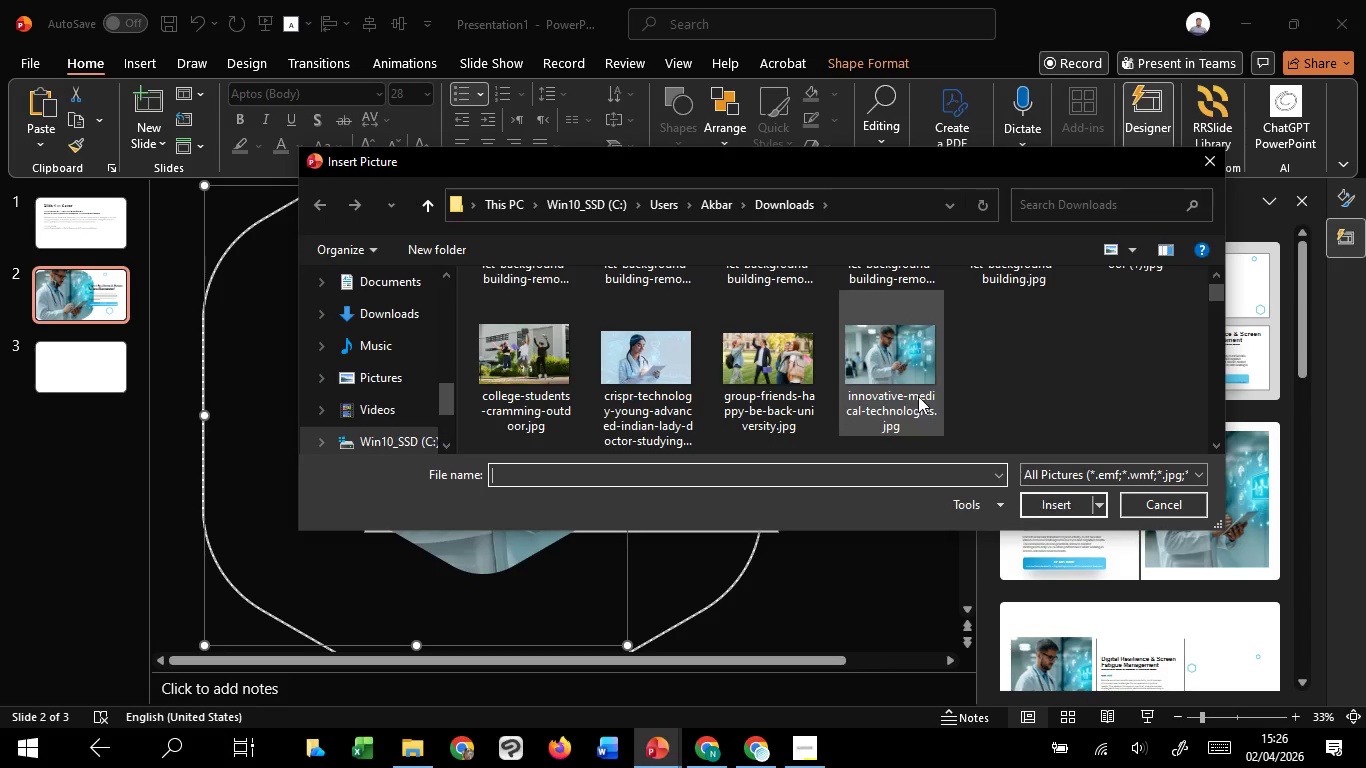 
left_click([918, 396])
 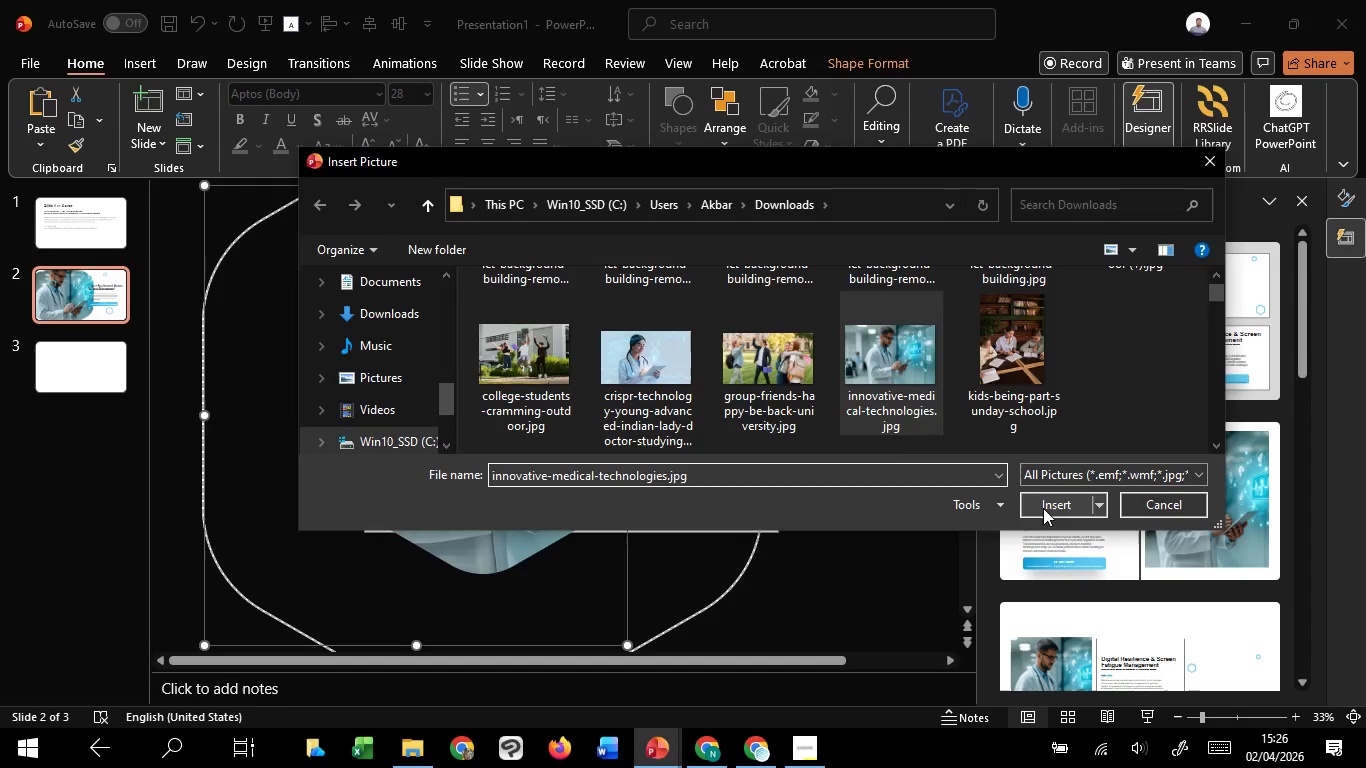 
left_click([1043, 508])
 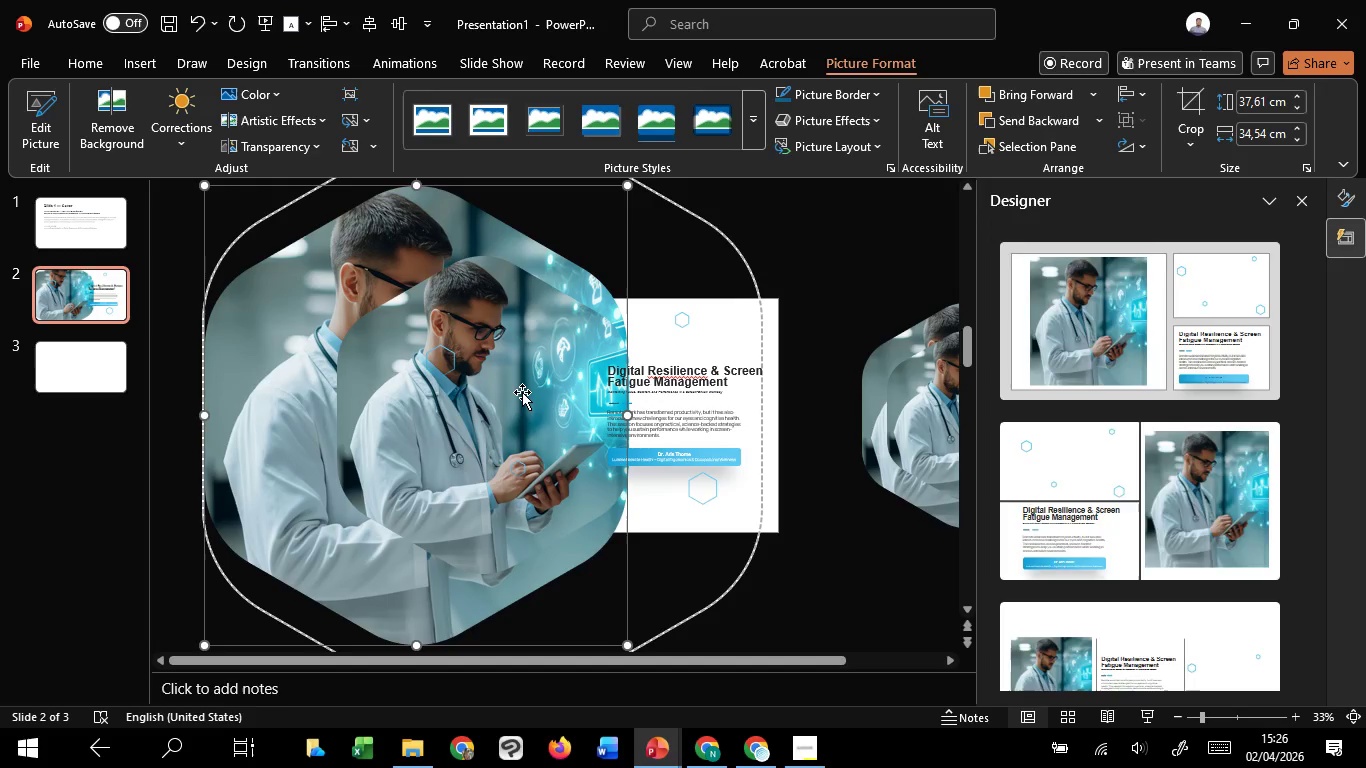 
hold_key(key=ShiftLeft, duration=1.52)
left_click([523, 392])
 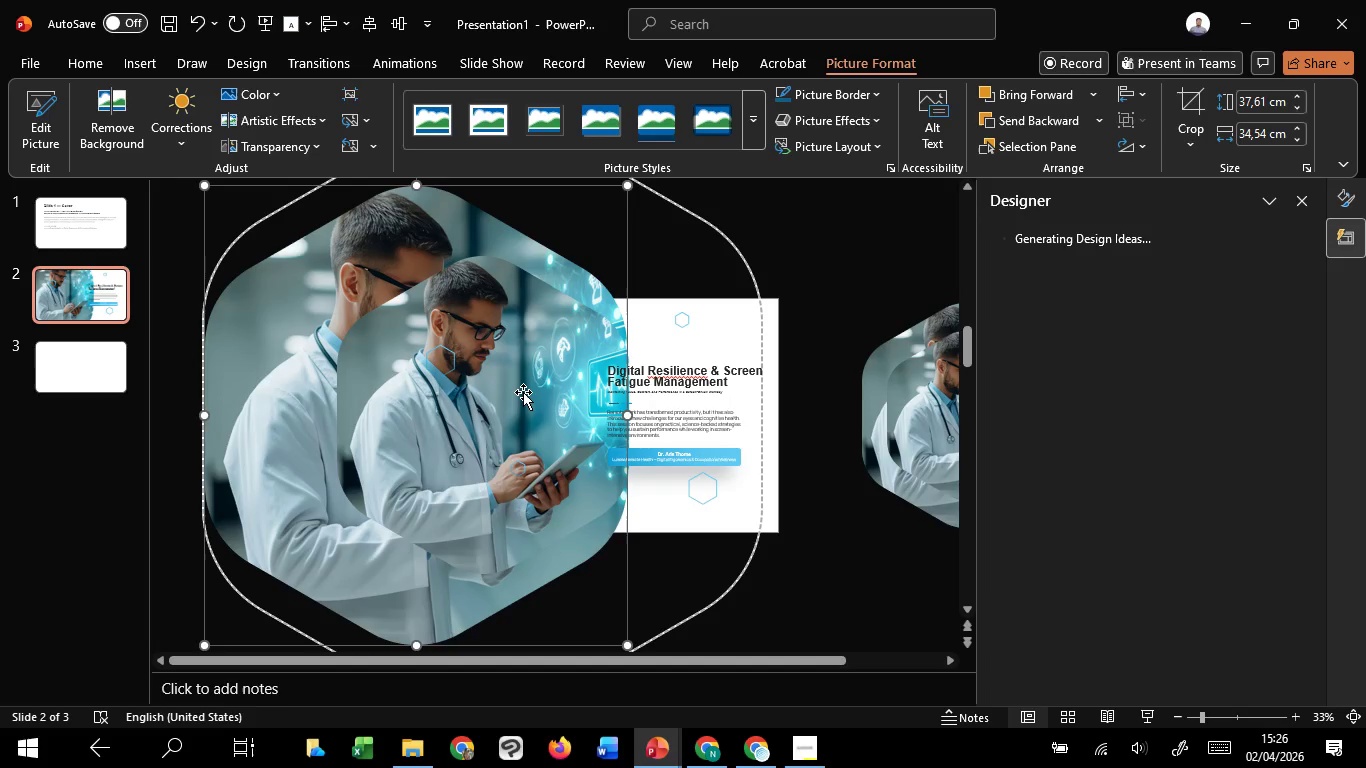 
hold_key(key=ShiftLeft, duration=0.34)
 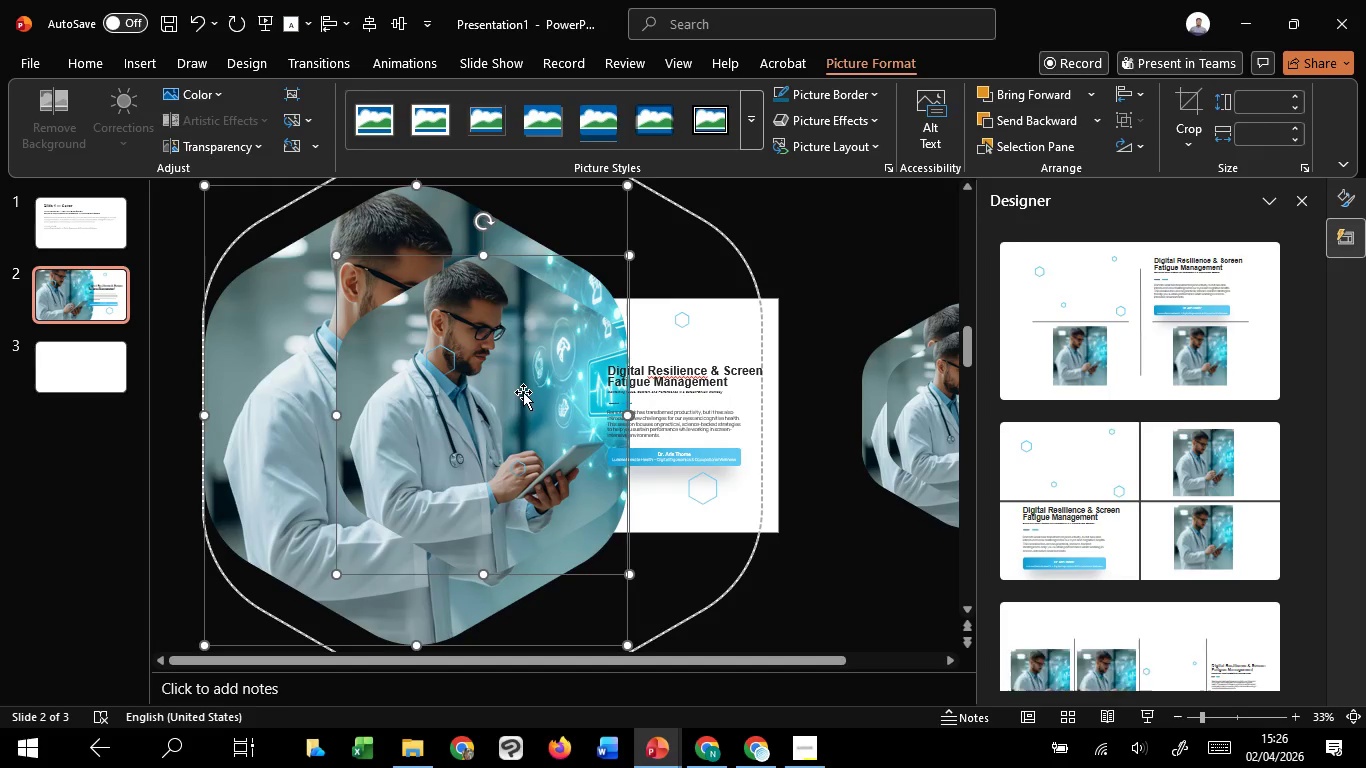 
hold_key(key=ShiftLeft, duration=0.56)
 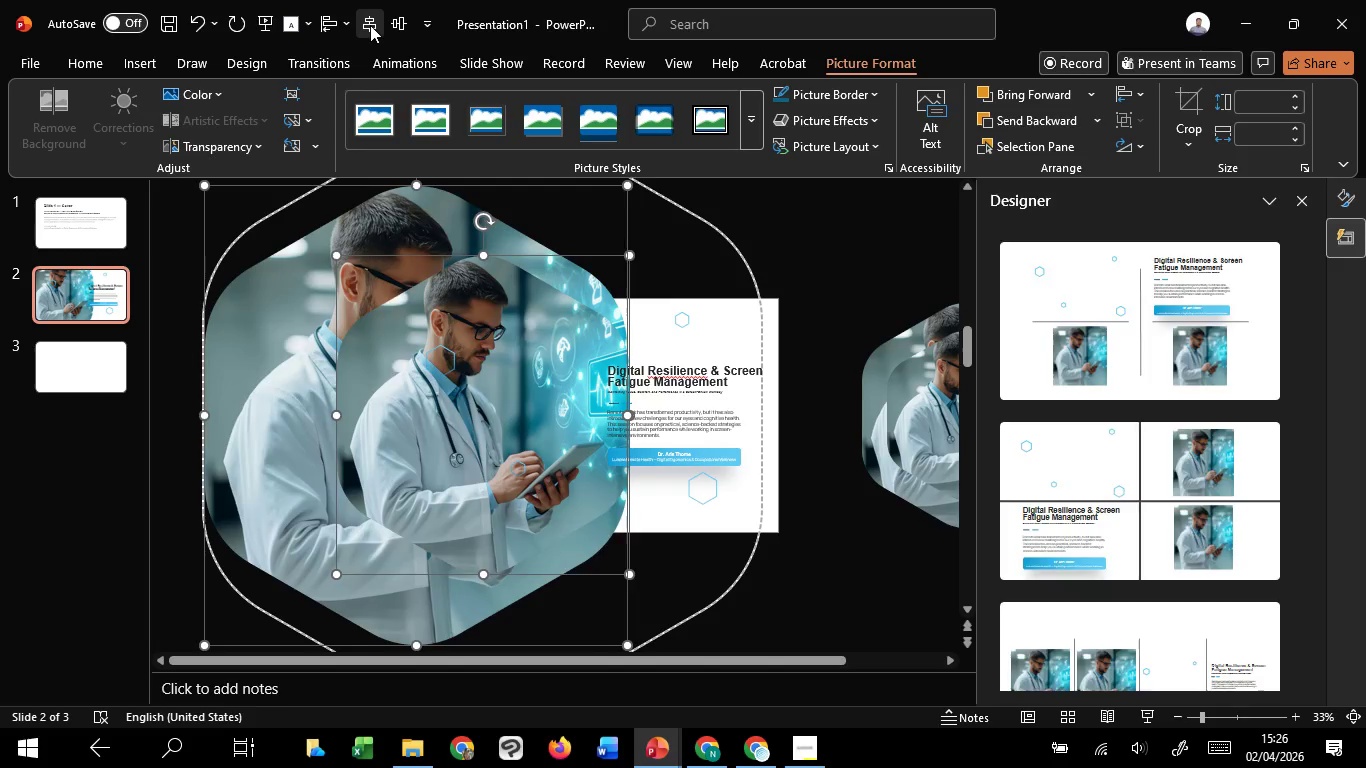 
hold_key(key=ShiftLeft, duration=5.33)
left_click([370, 25])
 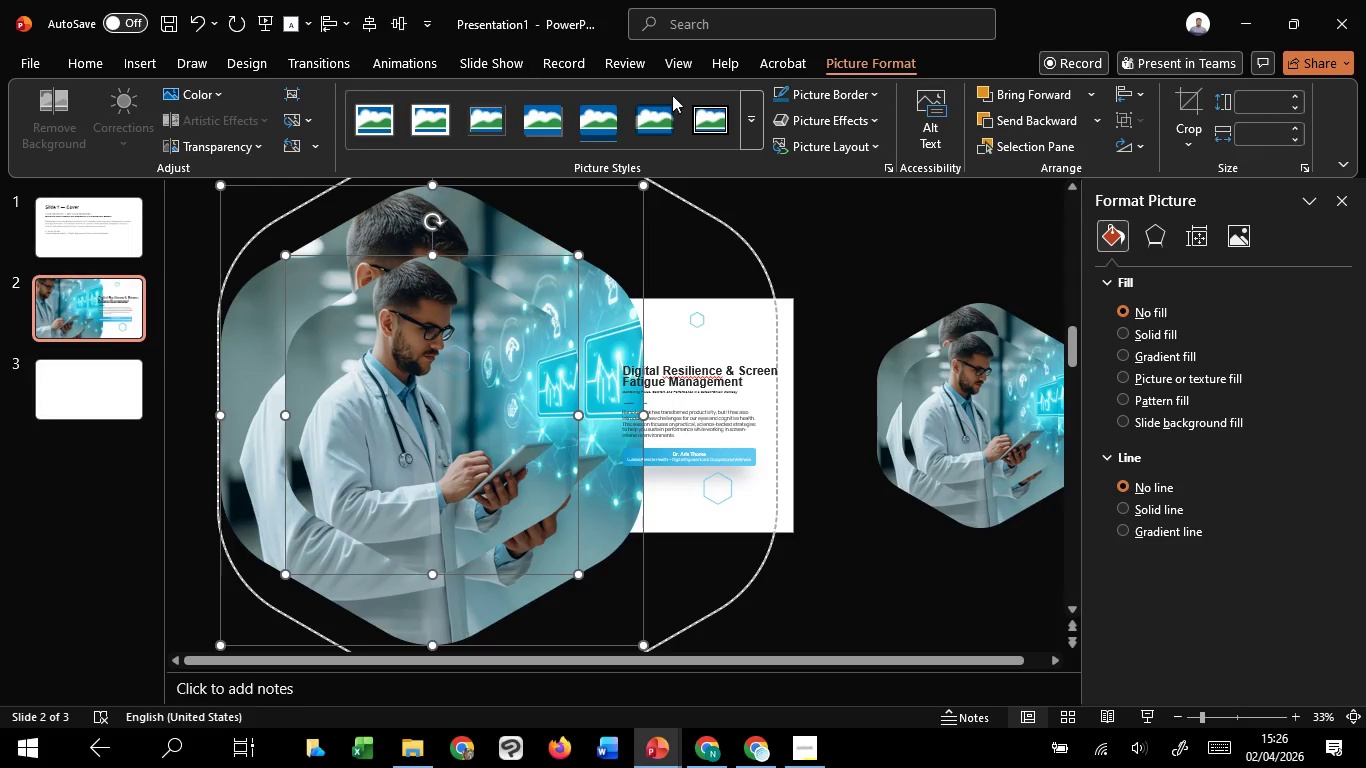 
key(Control+Z)
 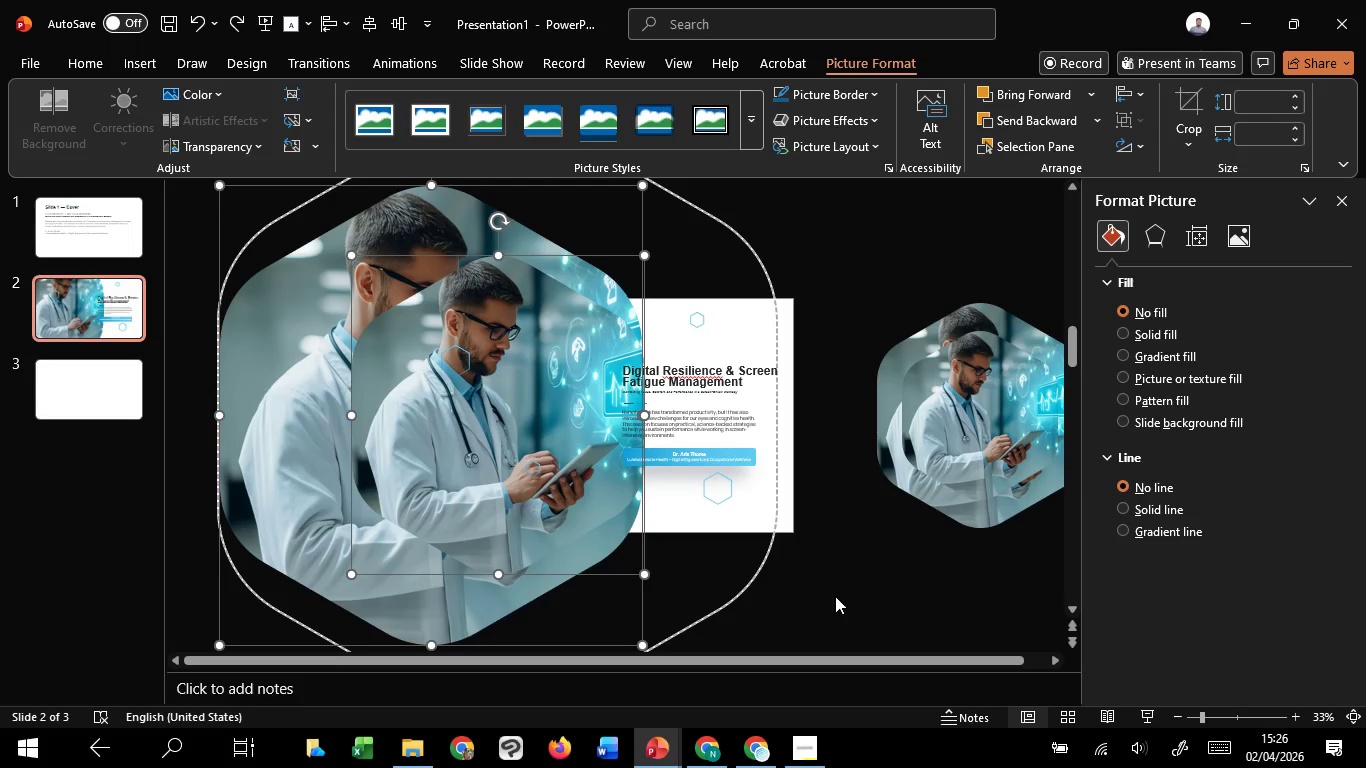 
left_click([835, 596])
 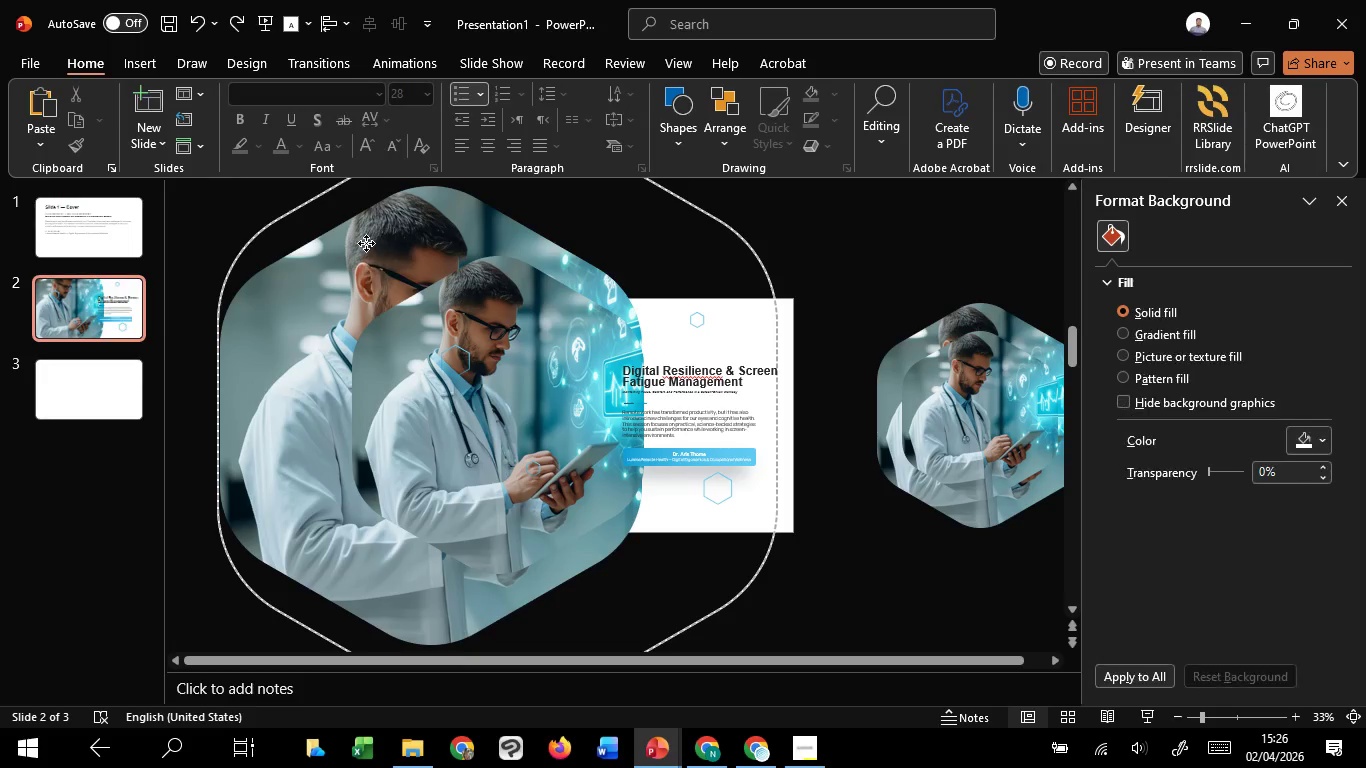 
left_click([366, 243])
 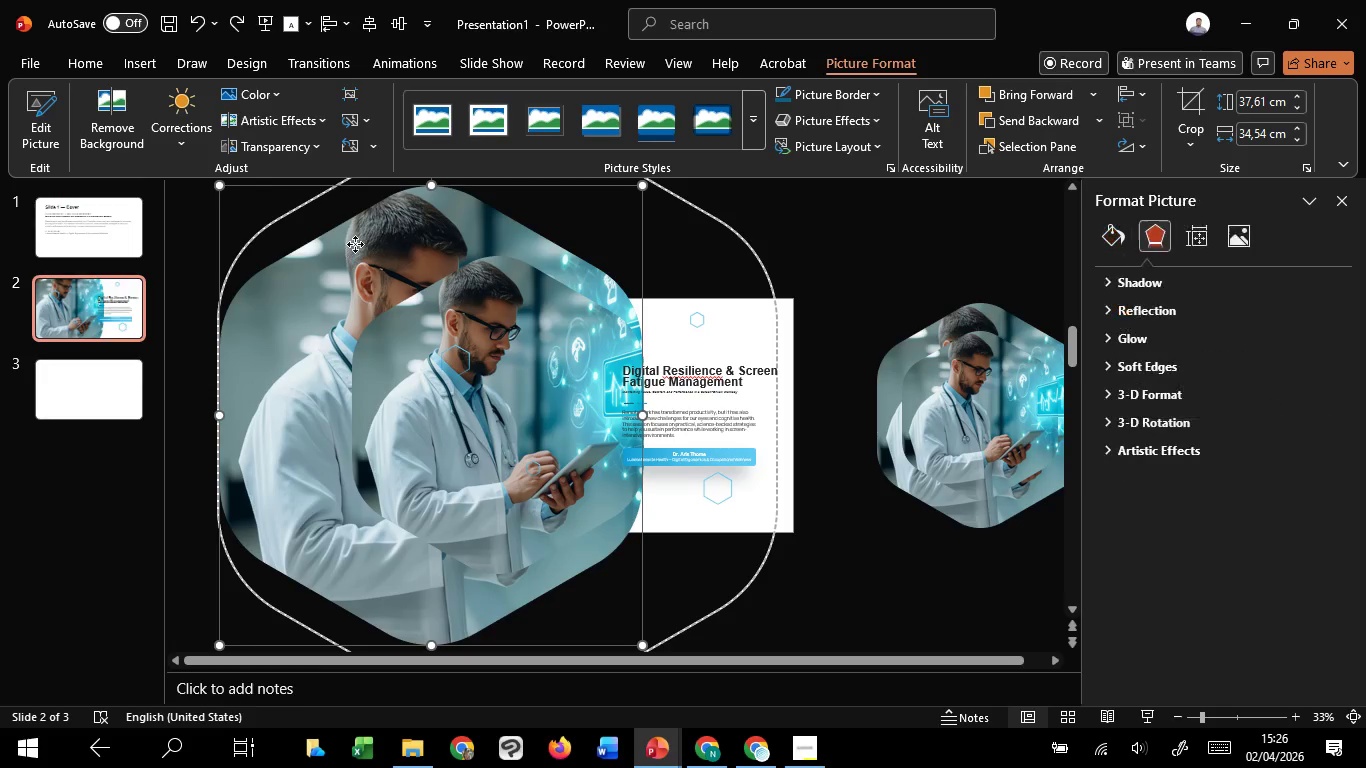 
left_click_drag(start_coordinate=[347, 243], to_coordinate=[426, 253])
 